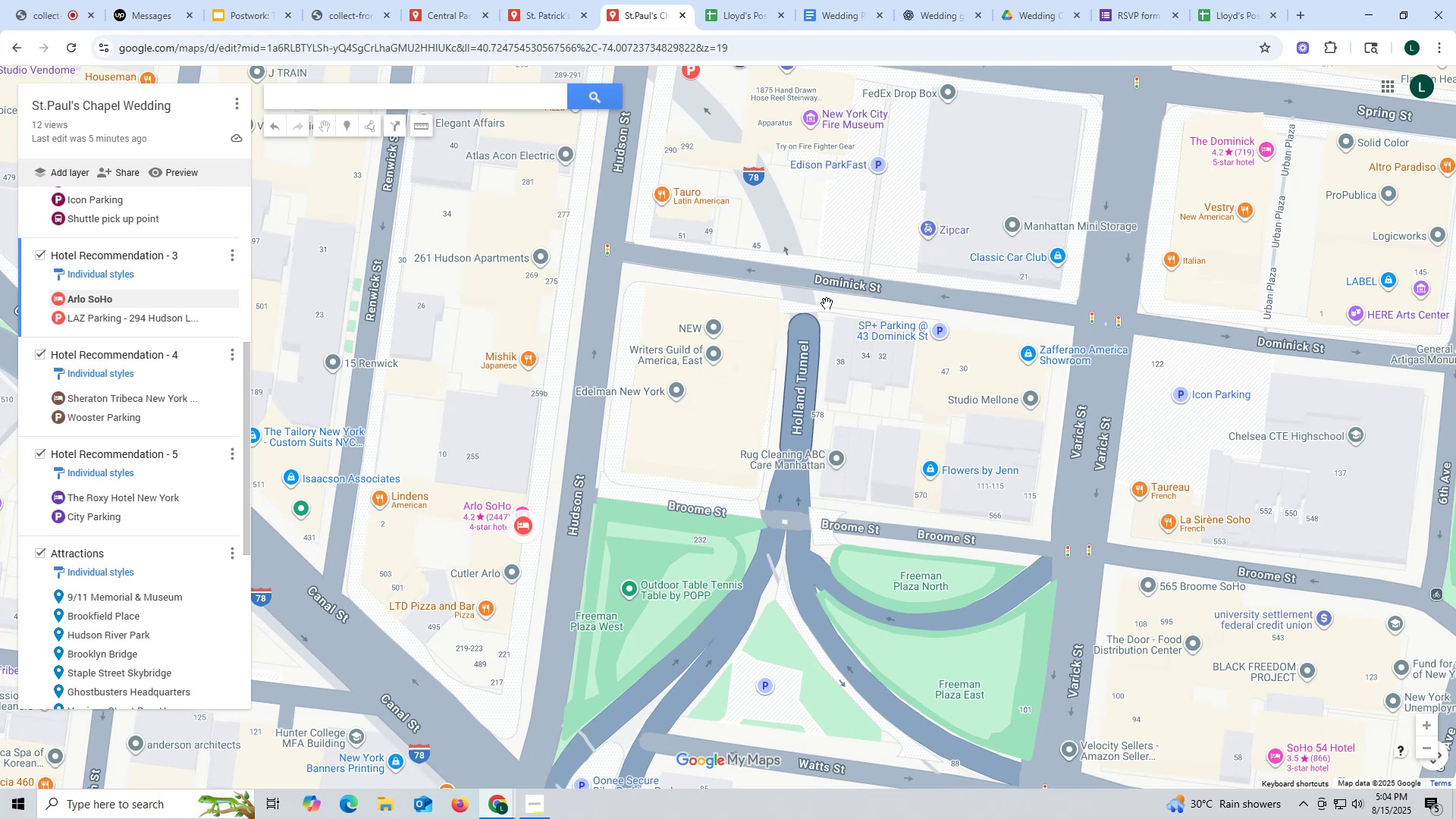 
mouse_move([739, 26])
 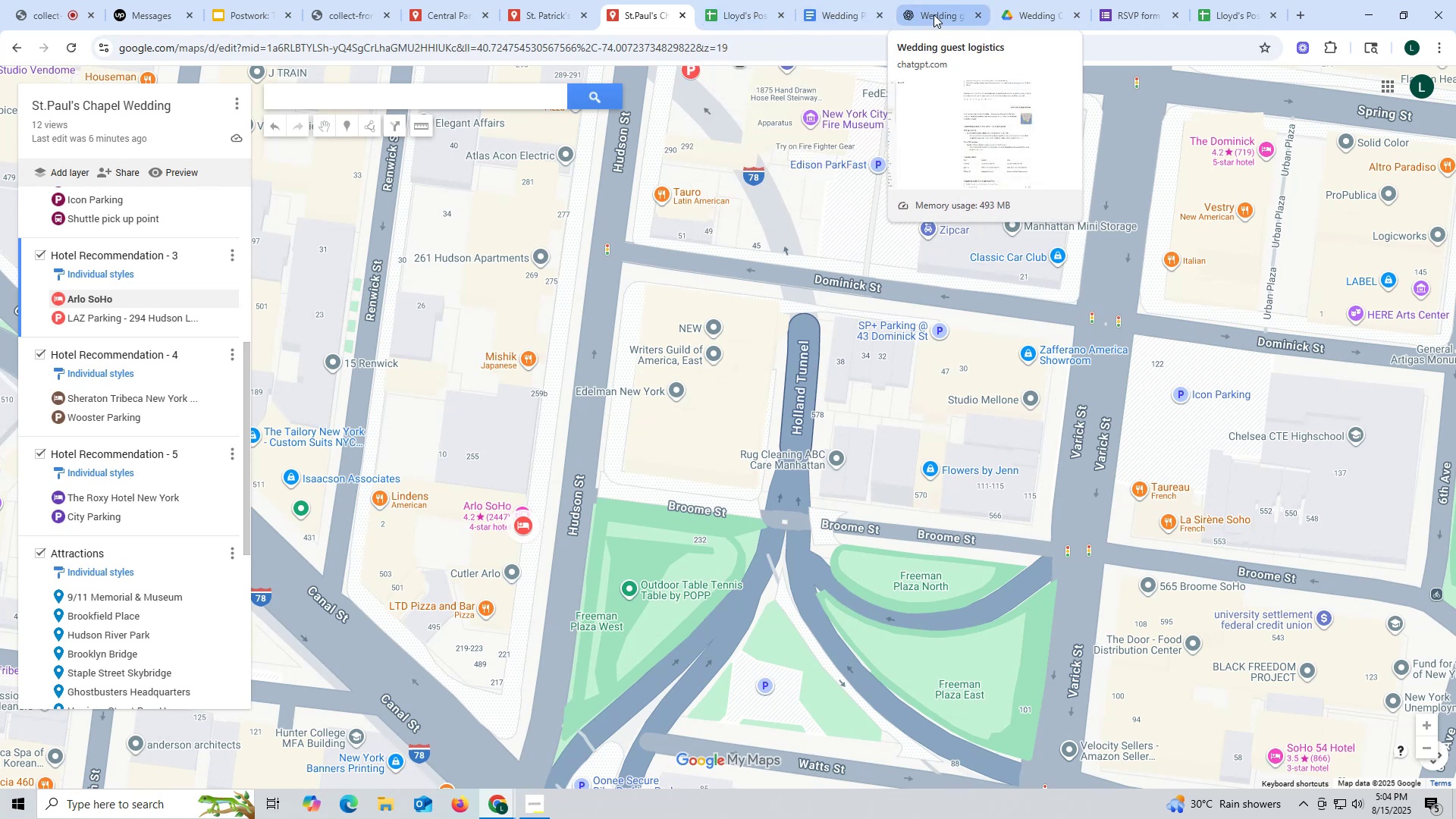 
left_click([934, 14])
 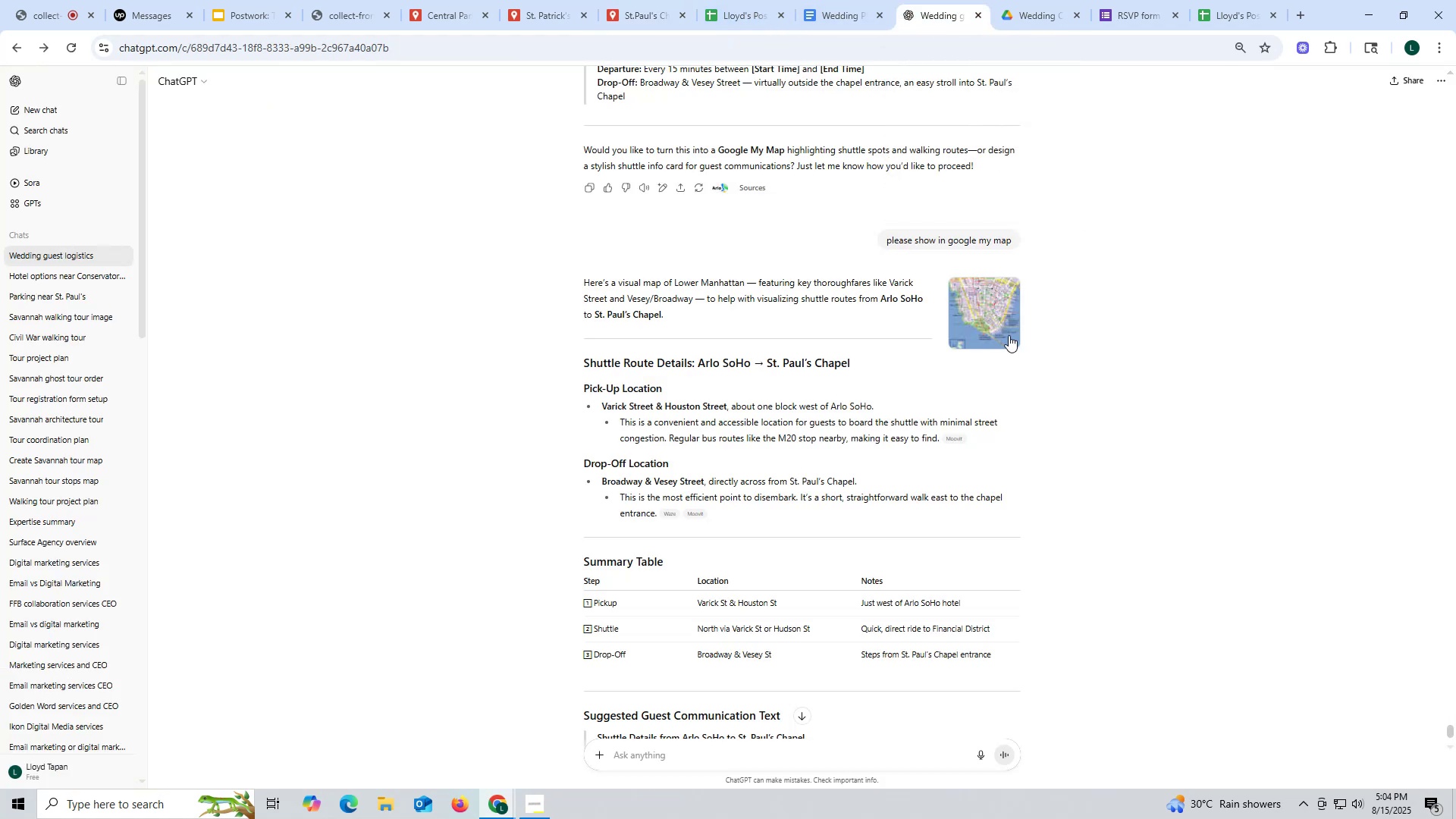 
left_click([1014, 331])
 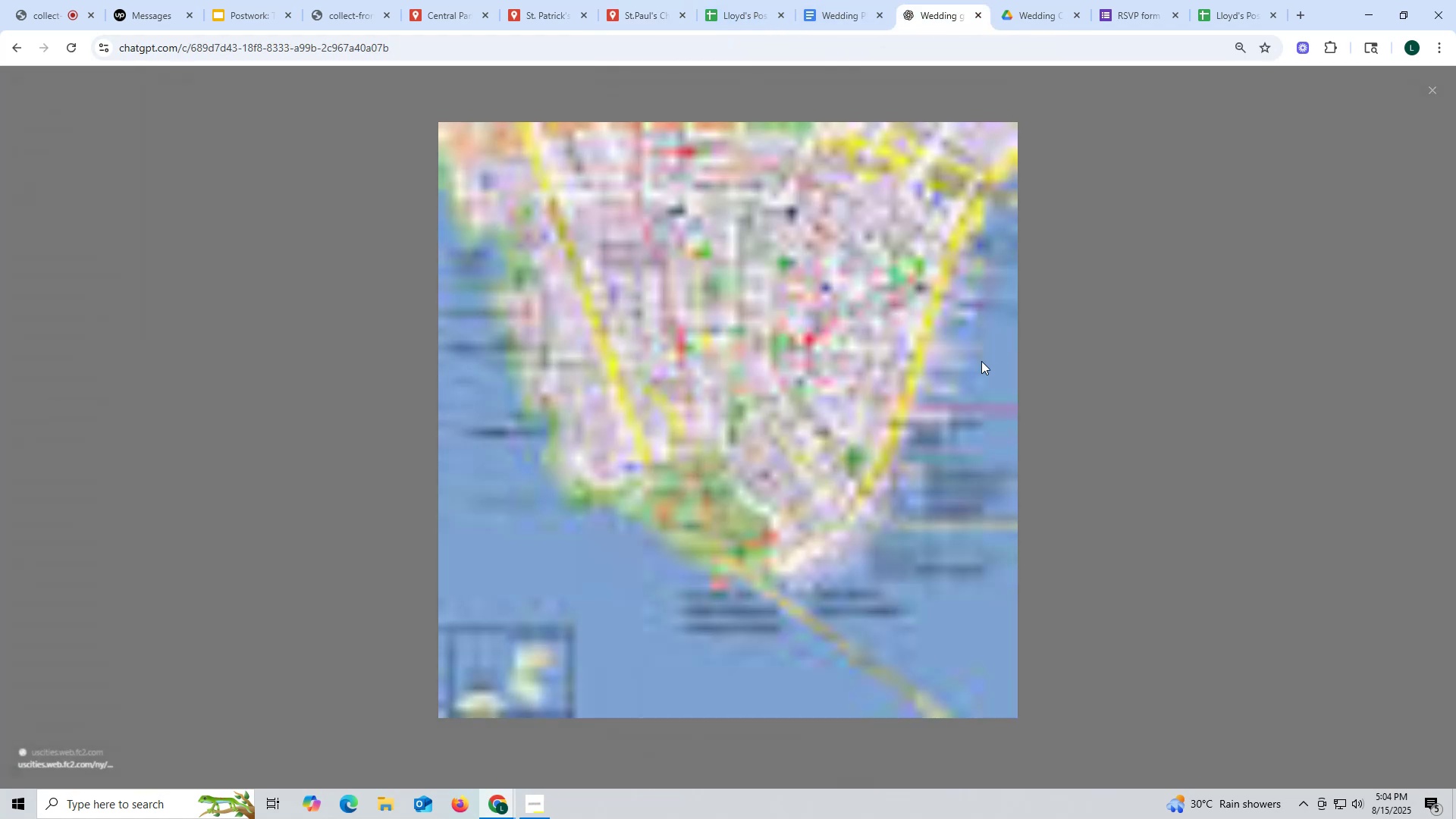 
scroll: coordinate [761, 466], scroll_direction: up, amount: 5.0
 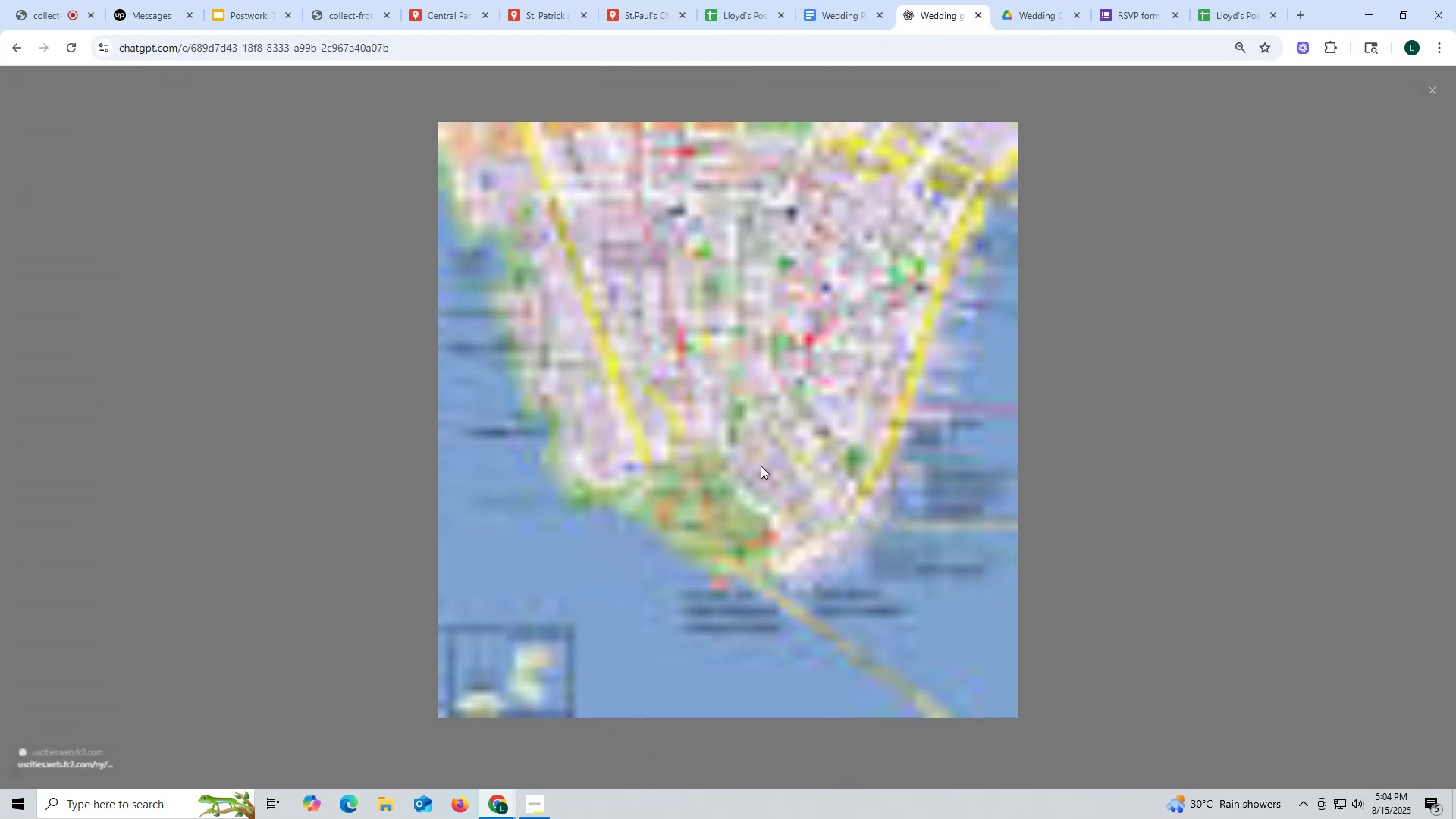 
hold_key(key=ControlLeft, duration=1.52)
scroll: coordinate [761, 466], scroll_direction: up, amount: 10.0
 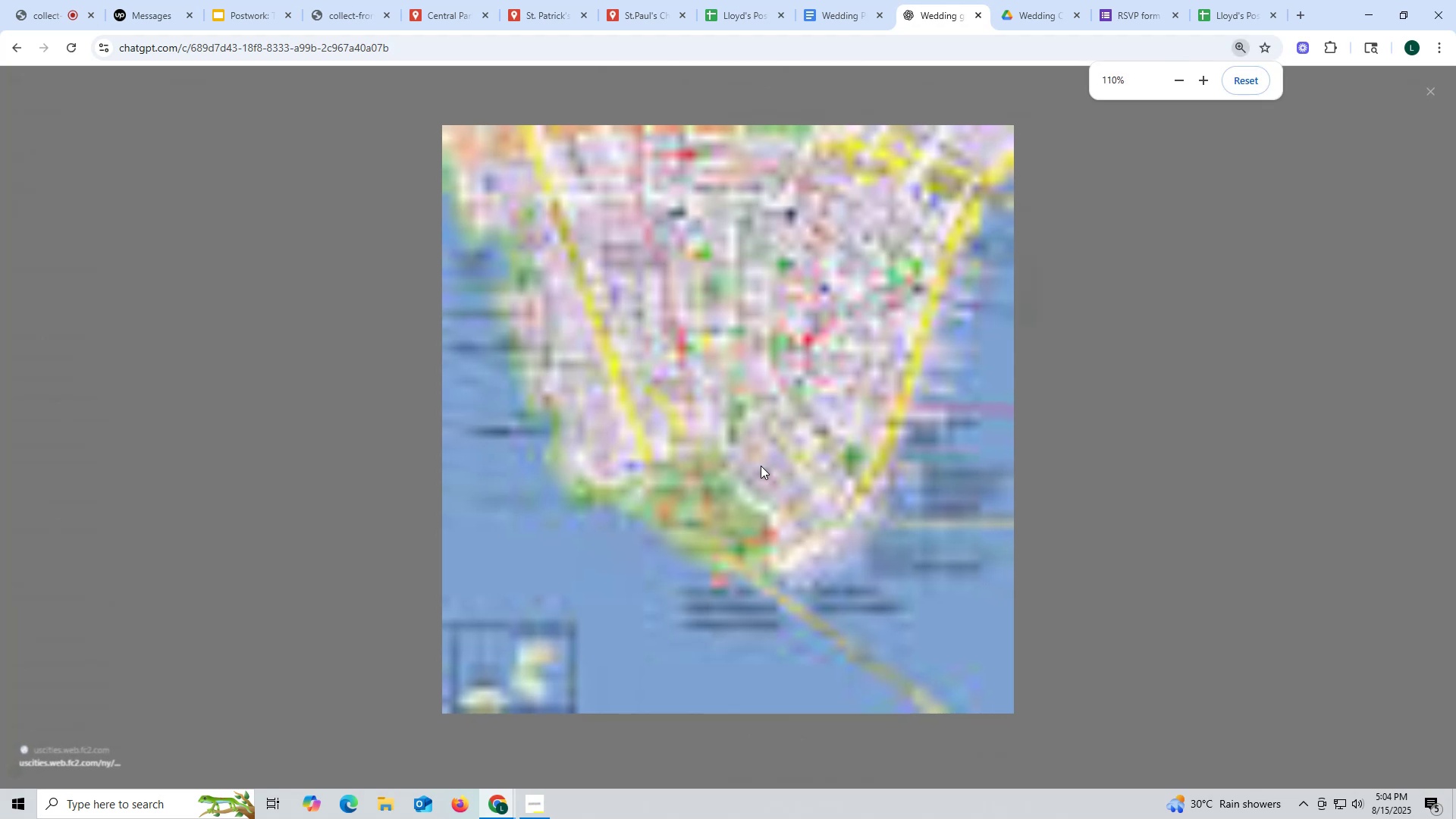 
hold_key(key=ControlLeft, duration=0.32)
 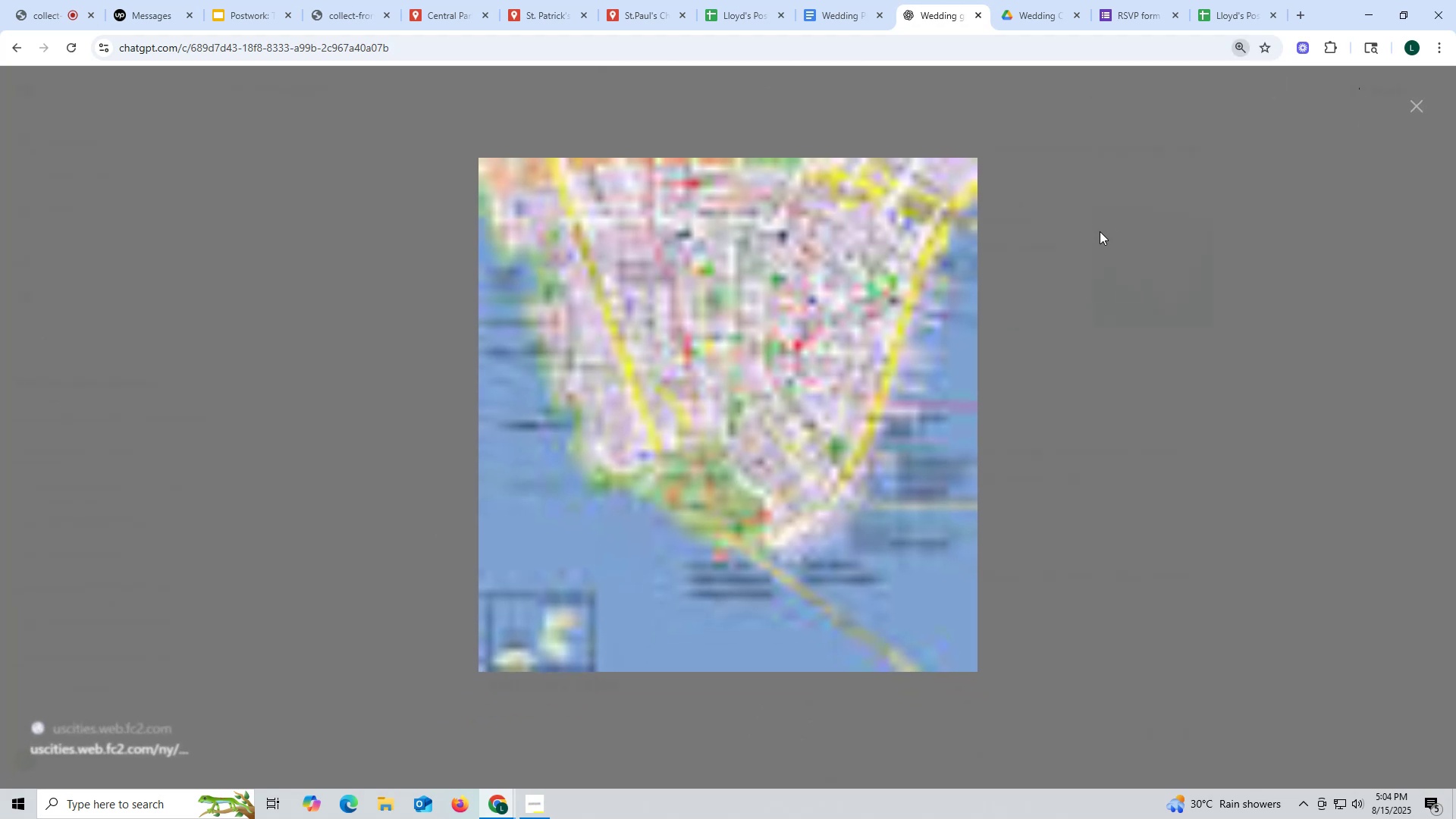 
hold_key(key=ControlLeft, duration=0.58)
scroll: coordinate [1021, 259], scroll_direction: down, amount: 6.0
 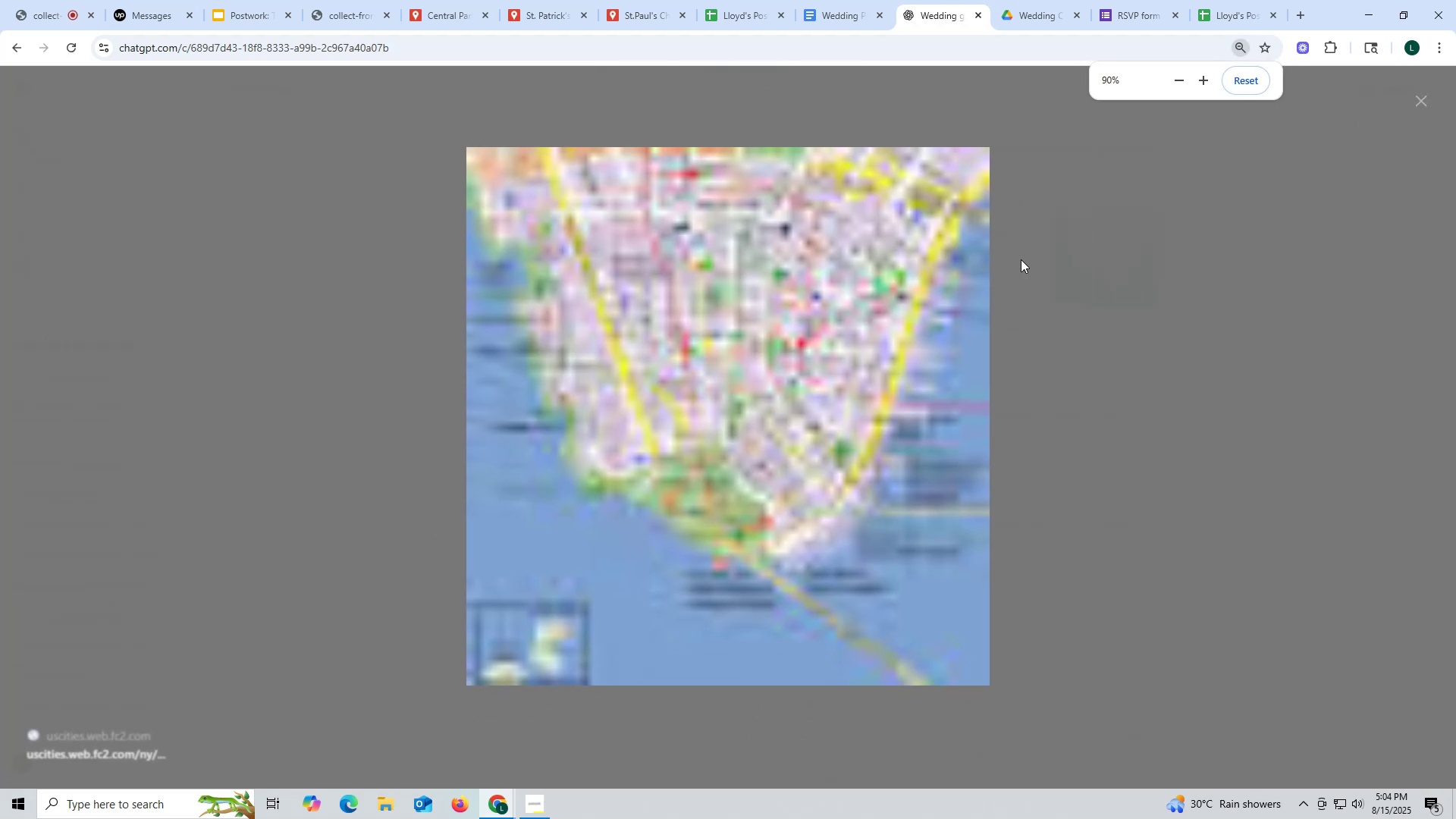 
hold_key(key=ControlLeft, duration=0.45)
scroll: coordinate [1021, 259], scroll_direction: up, amount: 2.0
 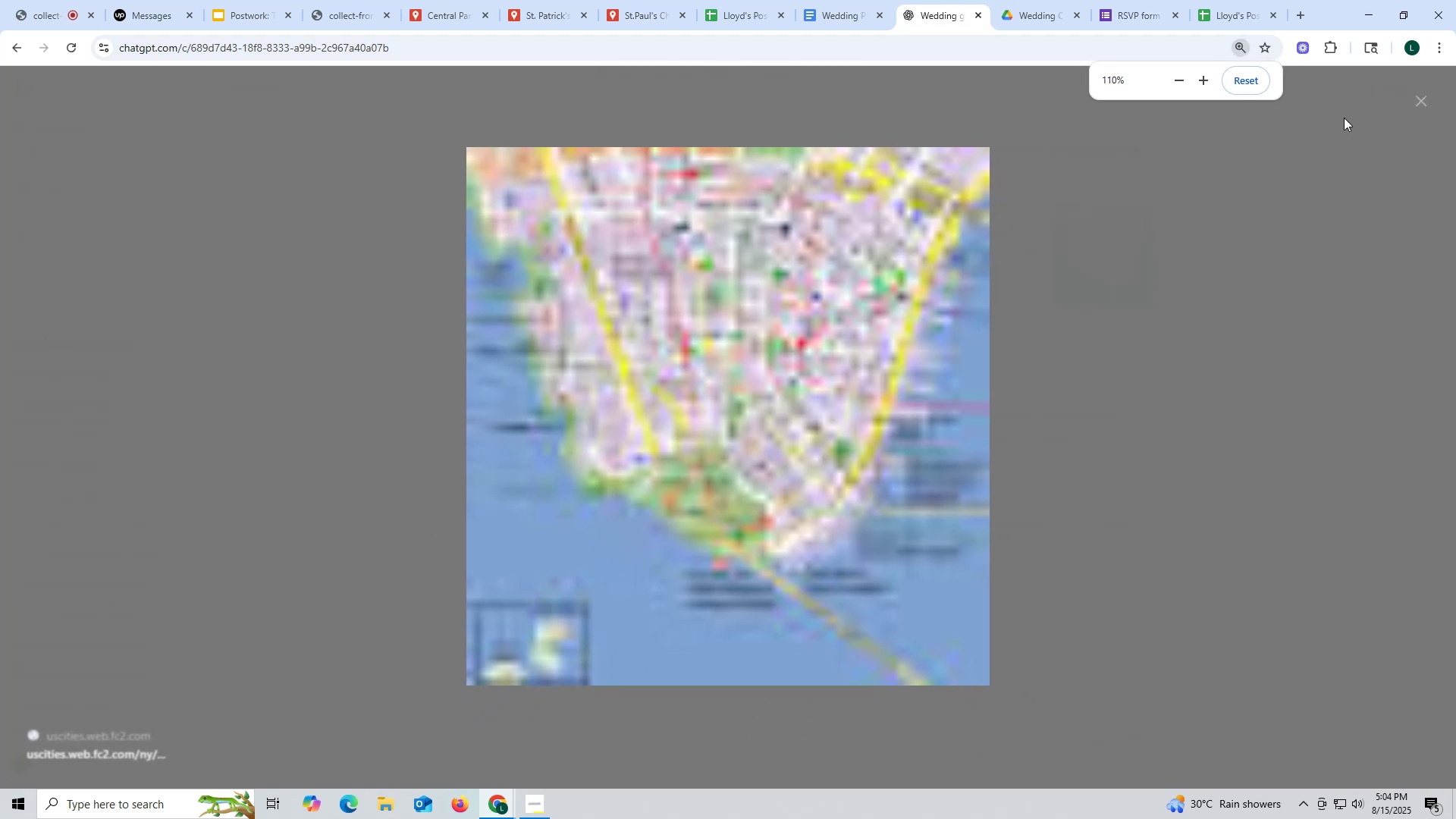 
key(Control+ControlLeft)
 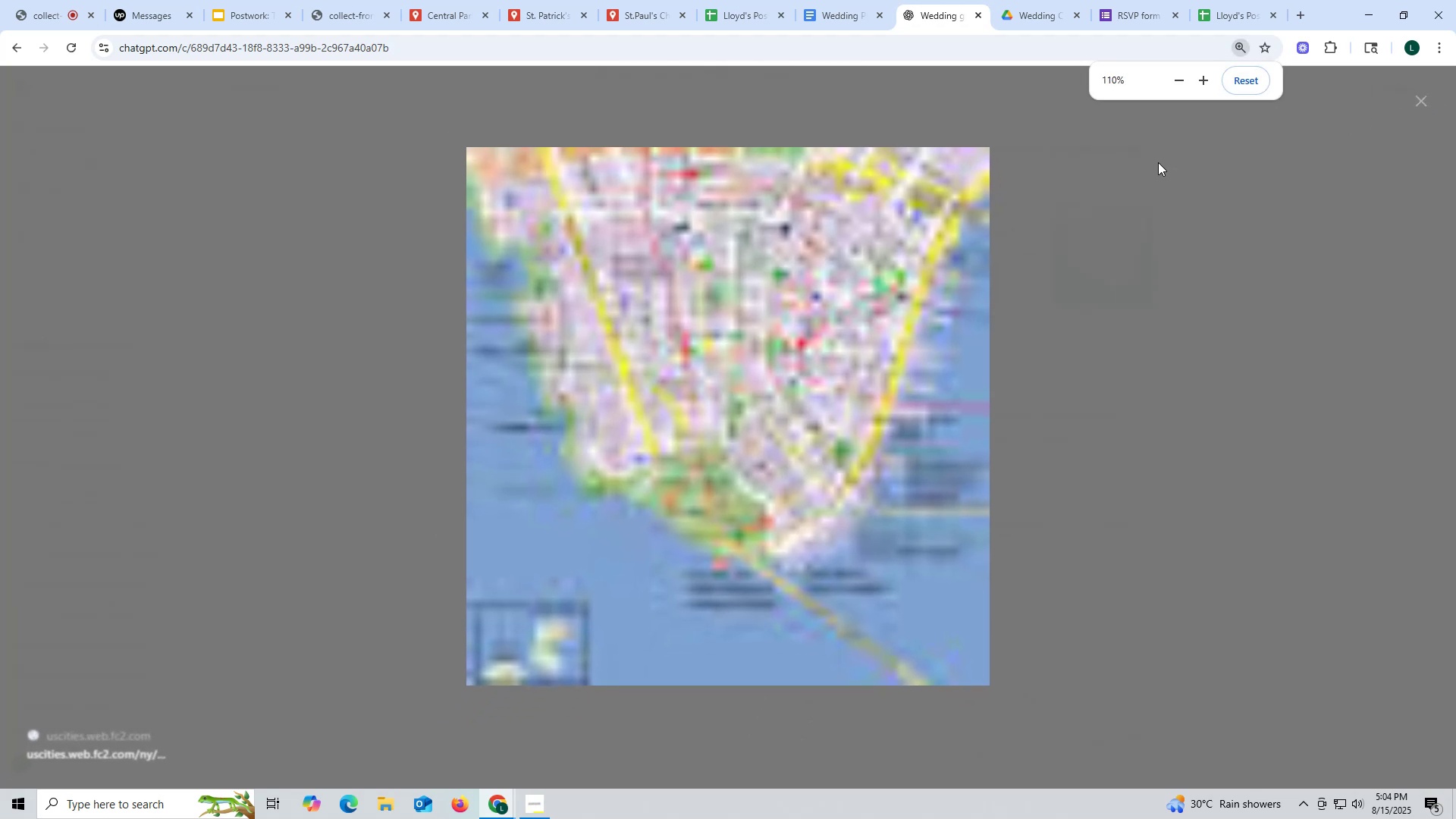 
scroll: coordinate [1158, 162], scroll_direction: down, amount: 1.0
 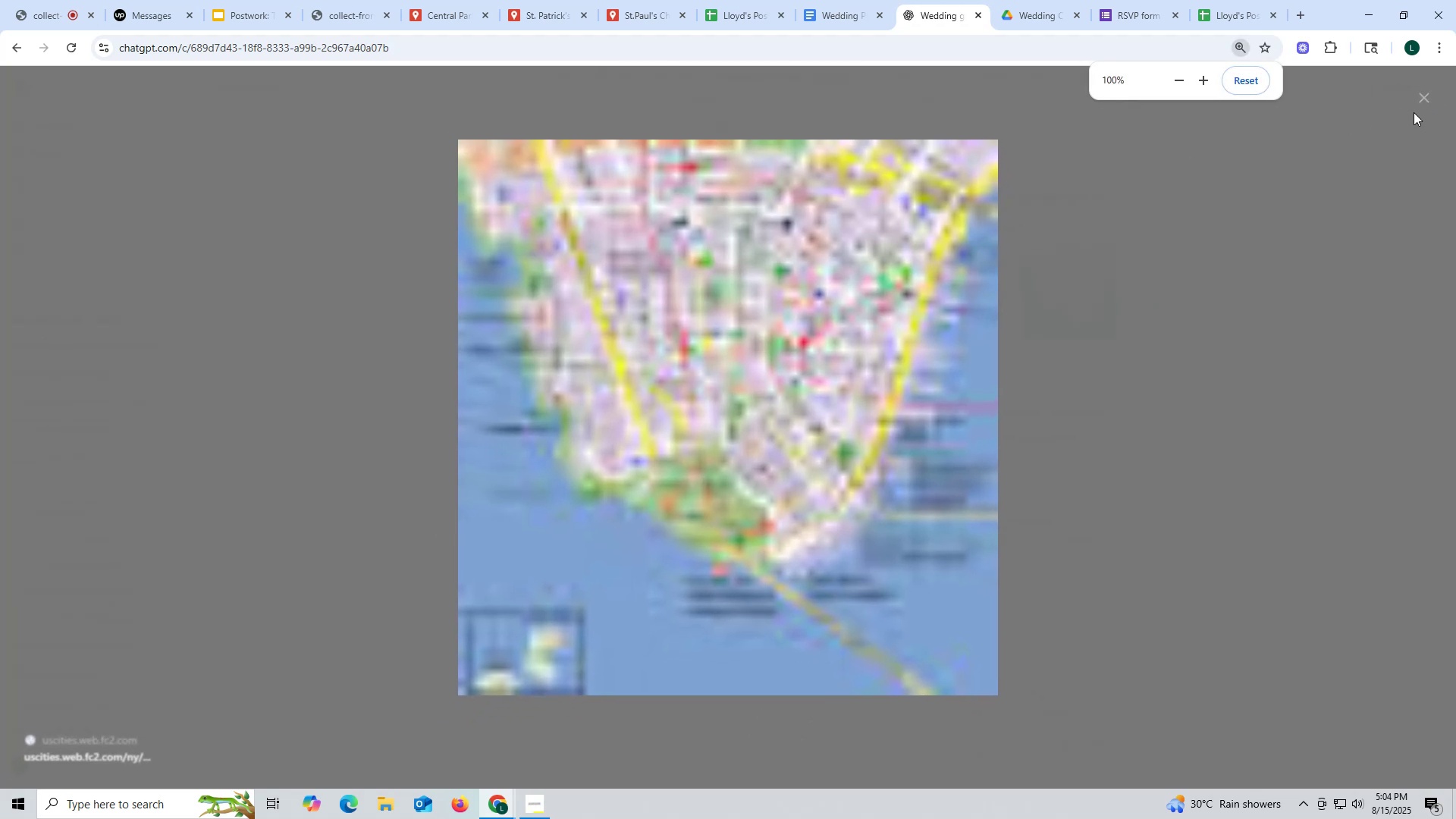 
left_click([1423, 96])
 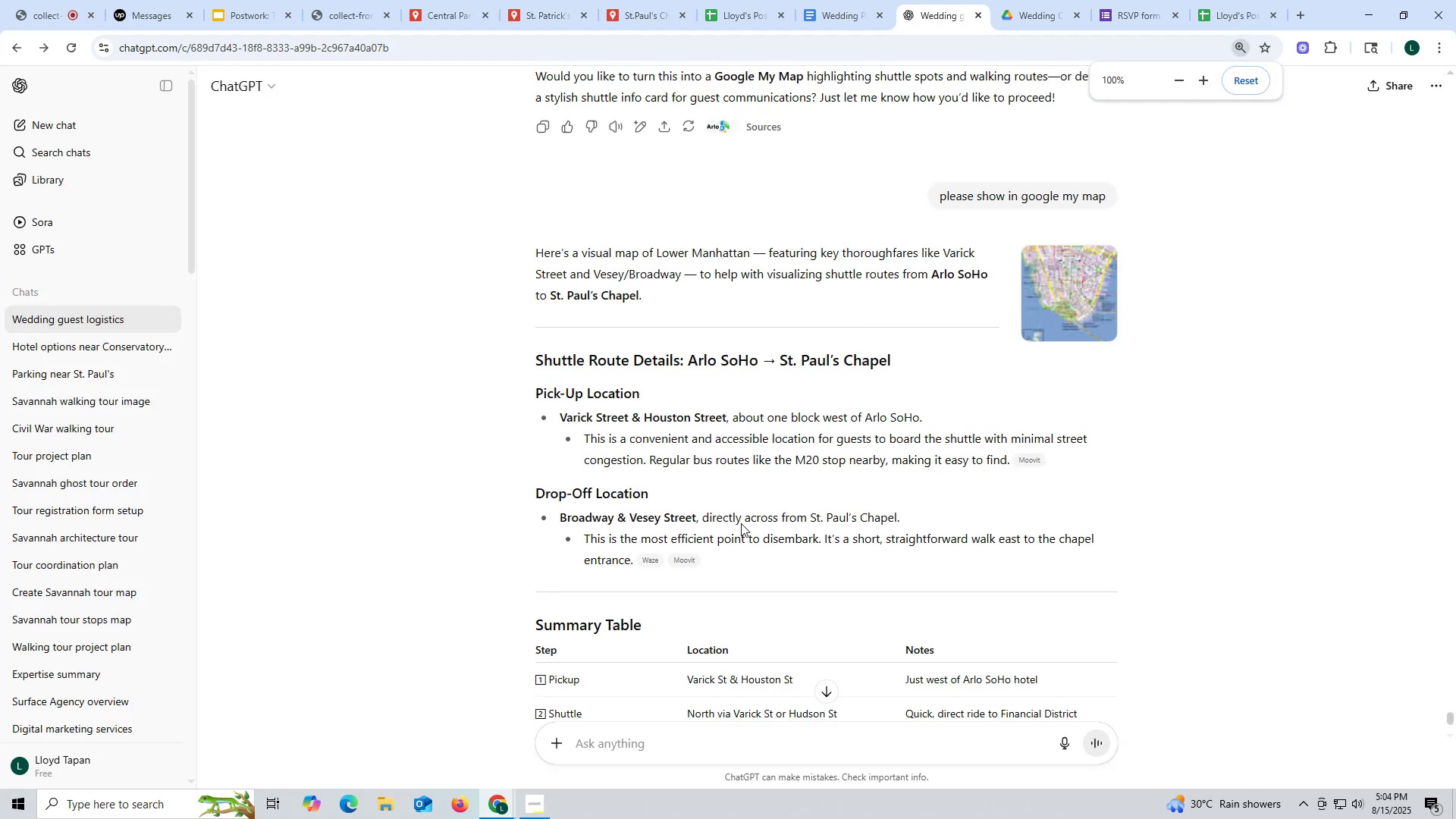 
scroll: coordinate [709, 526], scroll_direction: down, amount: 15.0
 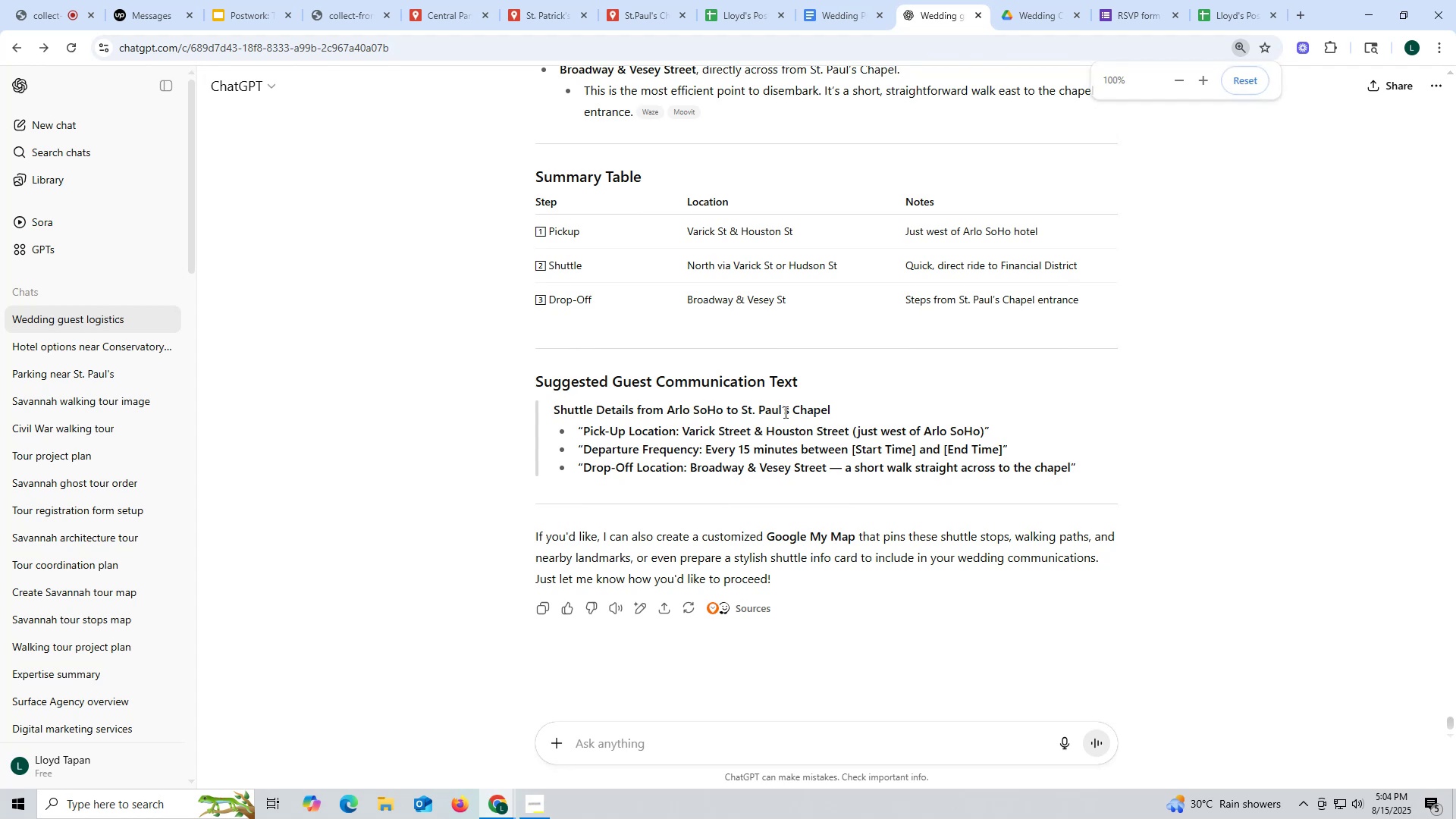 
hold_key(key=ControlLeft, duration=0.35)
scroll: coordinate [800, 404], scroll_direction: down, amount: 2.0
 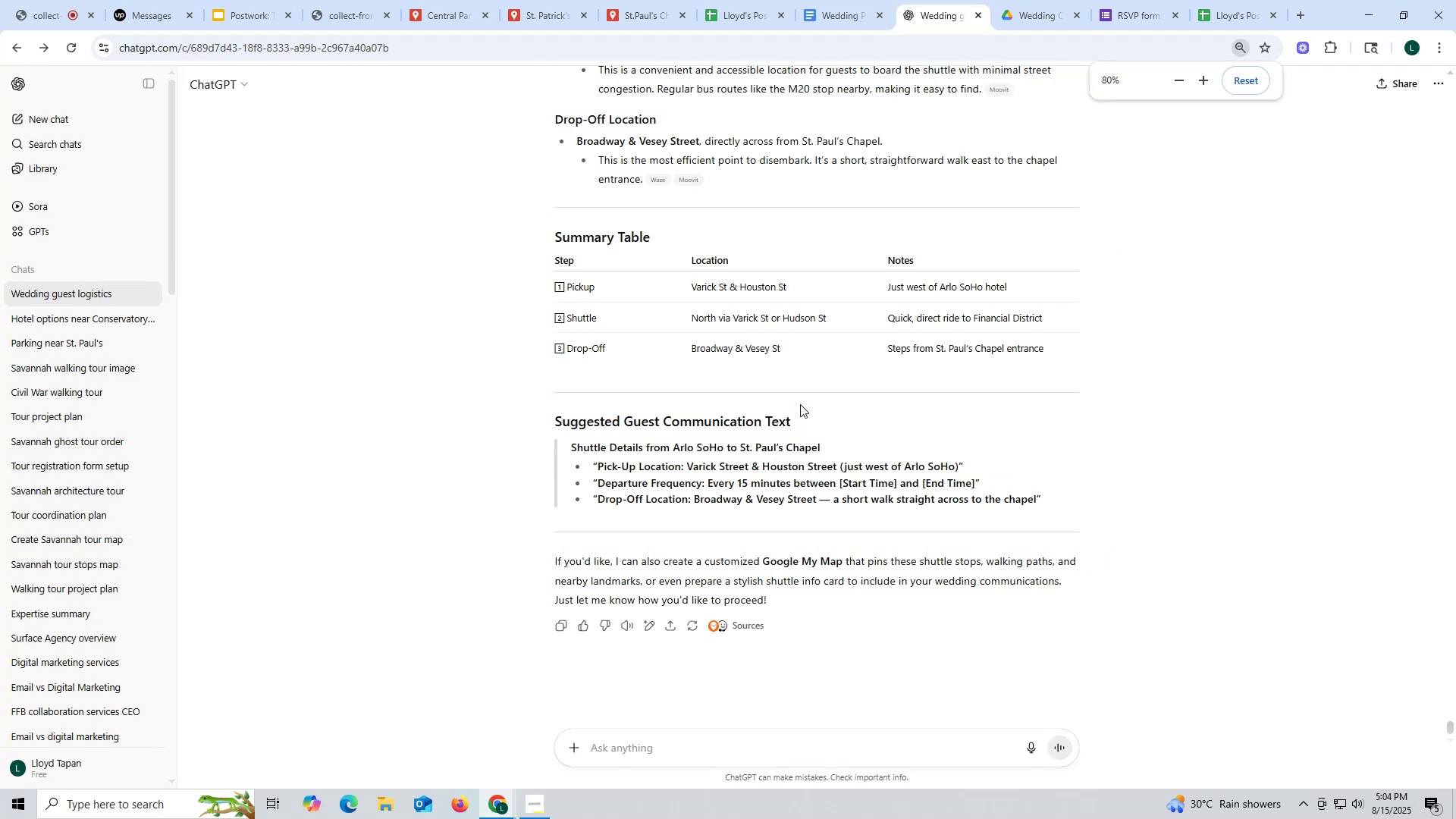 
hold_key(key=ControlLeft, duration=0.99)
scroll: coordinate [801, 404], scroll_direction: up, amount: 2.0
 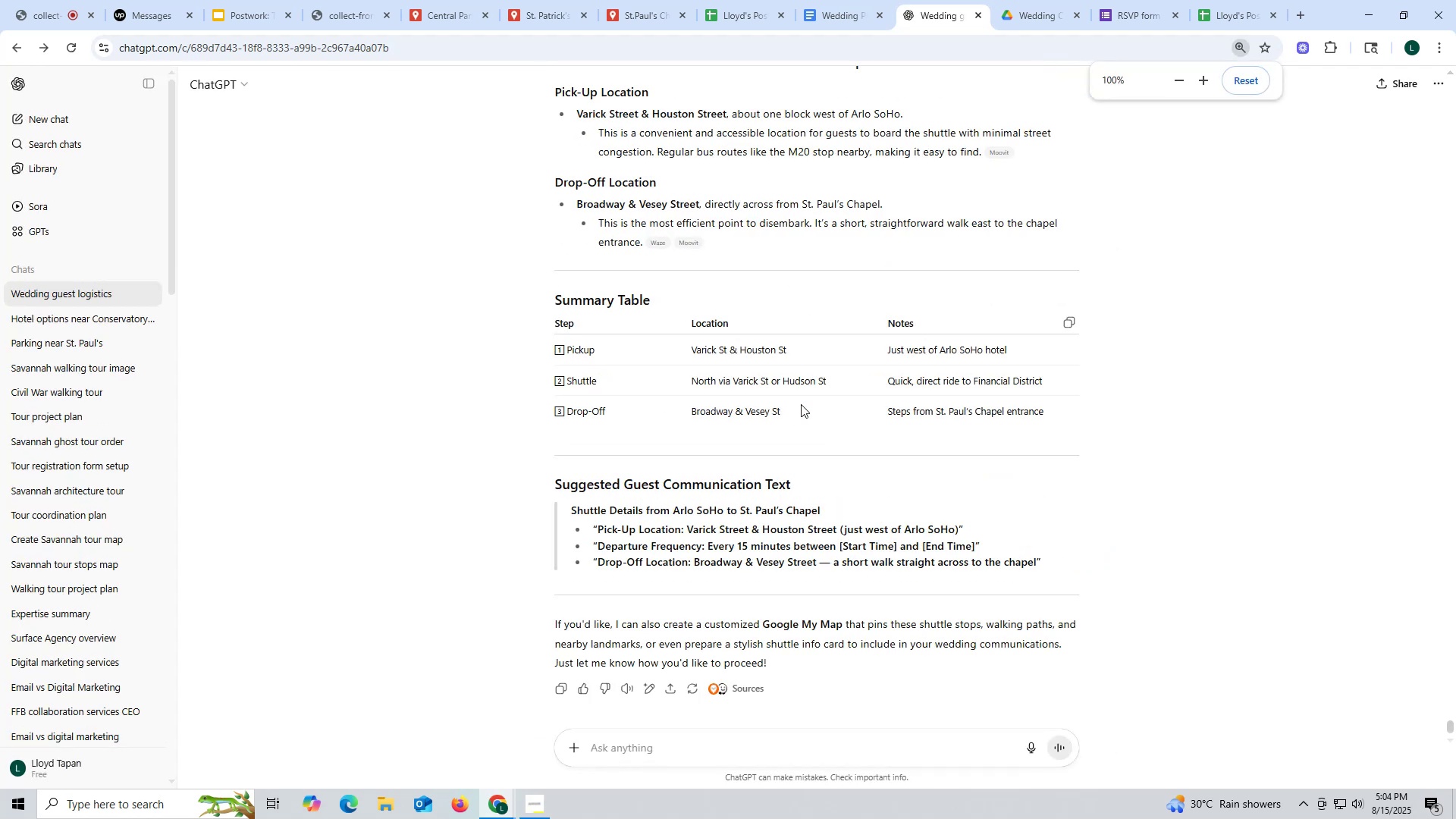 
scroll: coordinate [807, 450], scroll_direction: down, amount: 11.0
 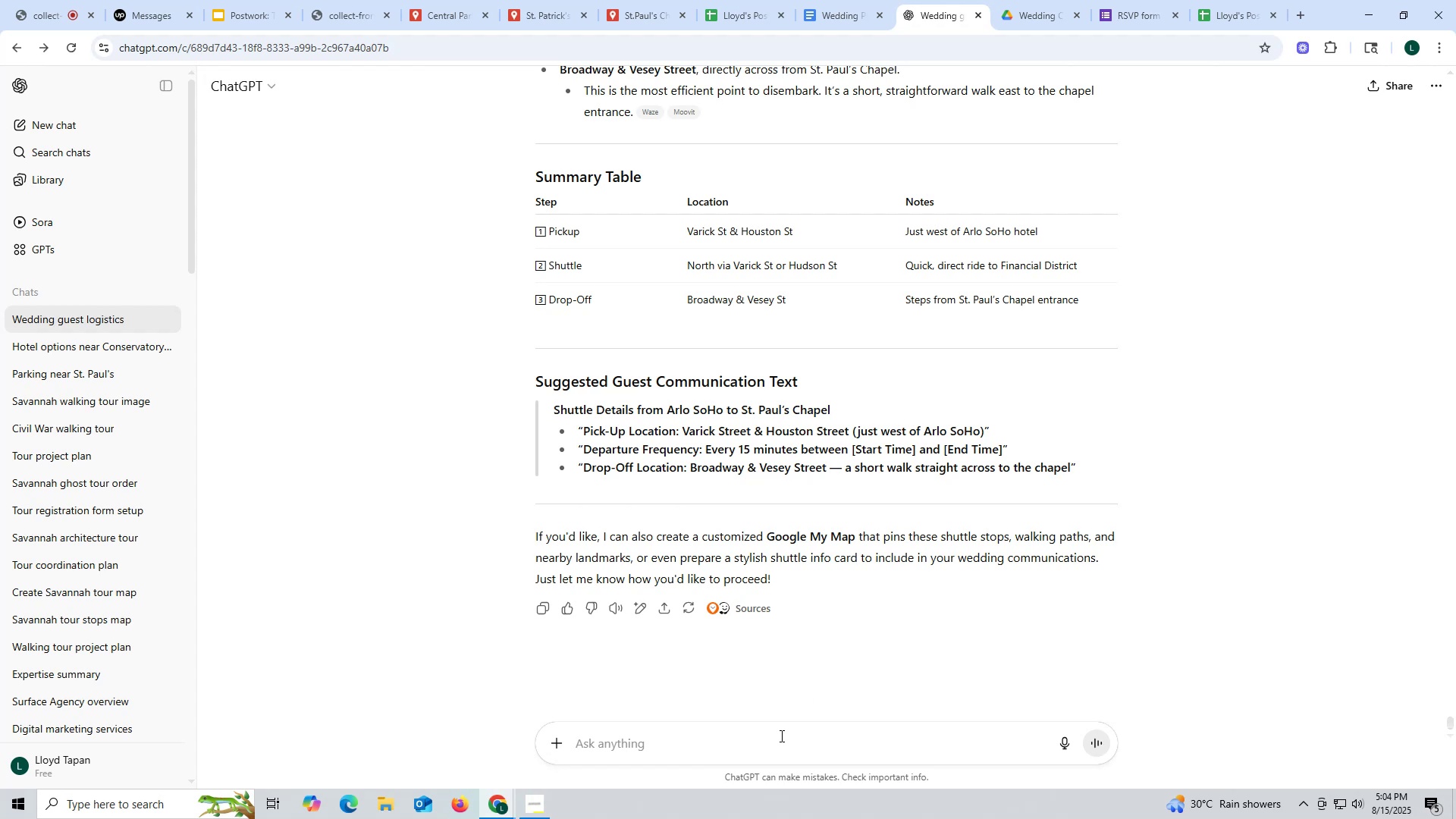 
wait(7.77)
 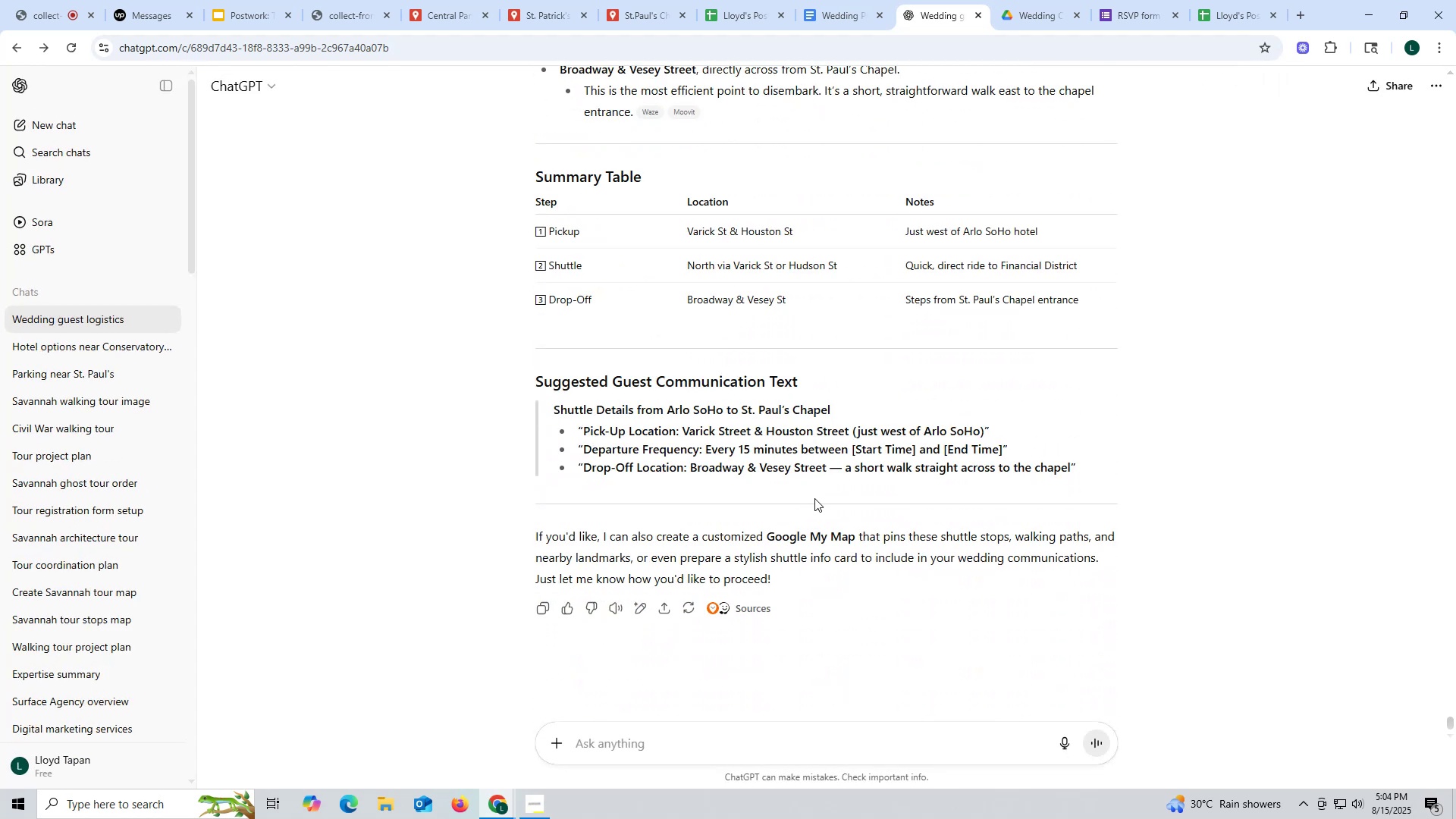 
scroll: coordinate [765, 519], scroll_direction: up, amount: 5.0
 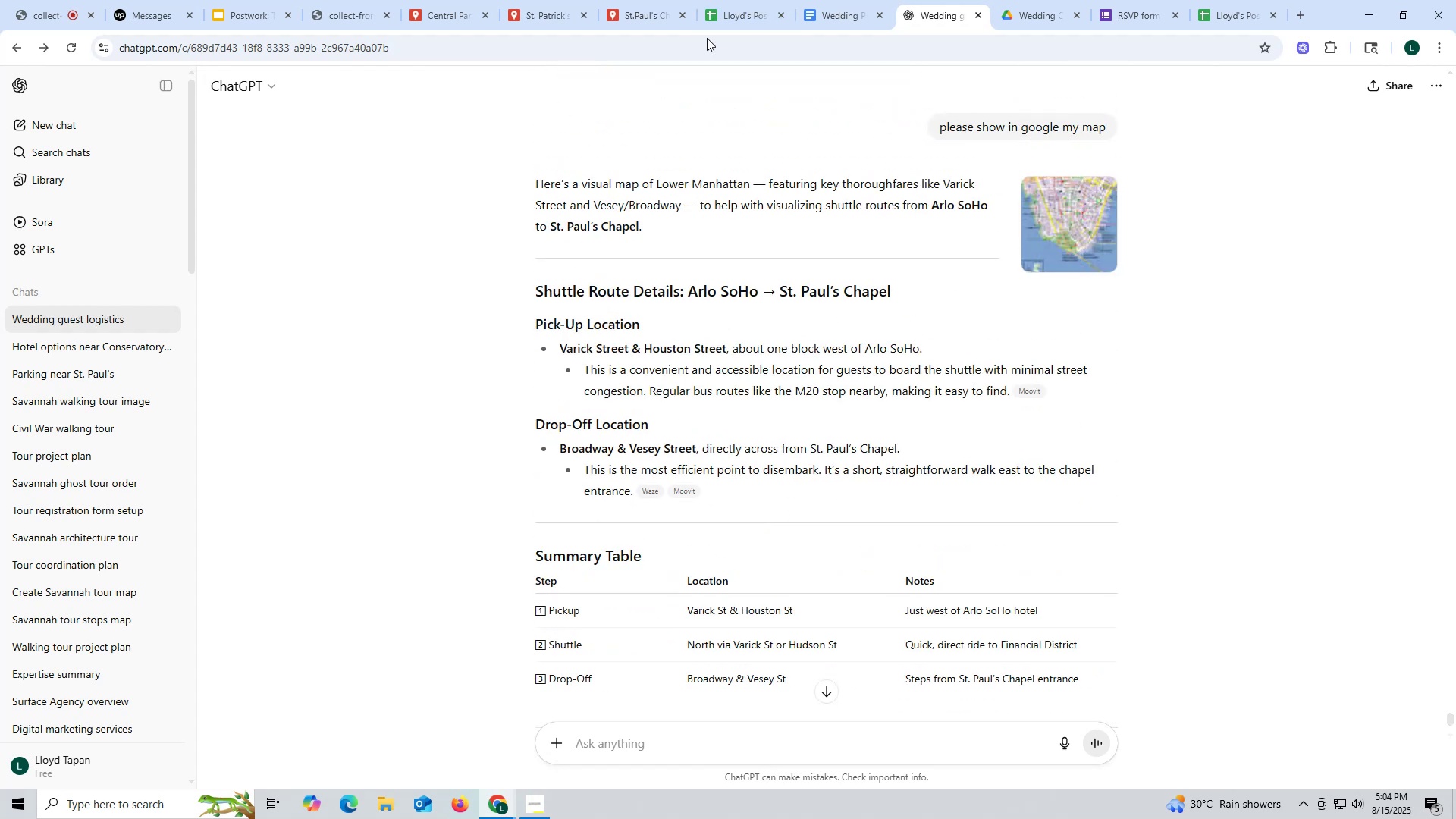 
left_click([648, 20])
 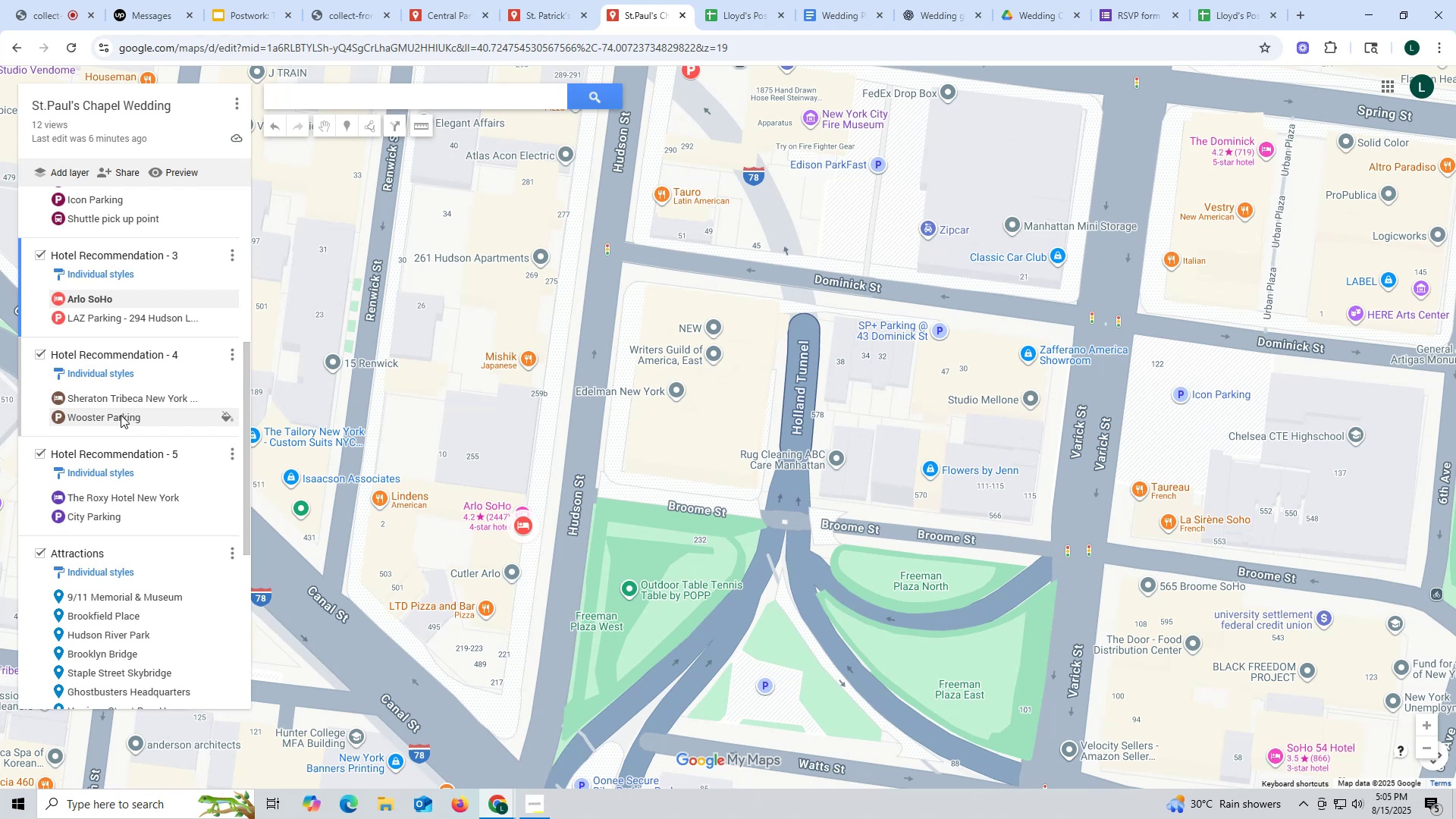 
left_click([123, 395])
 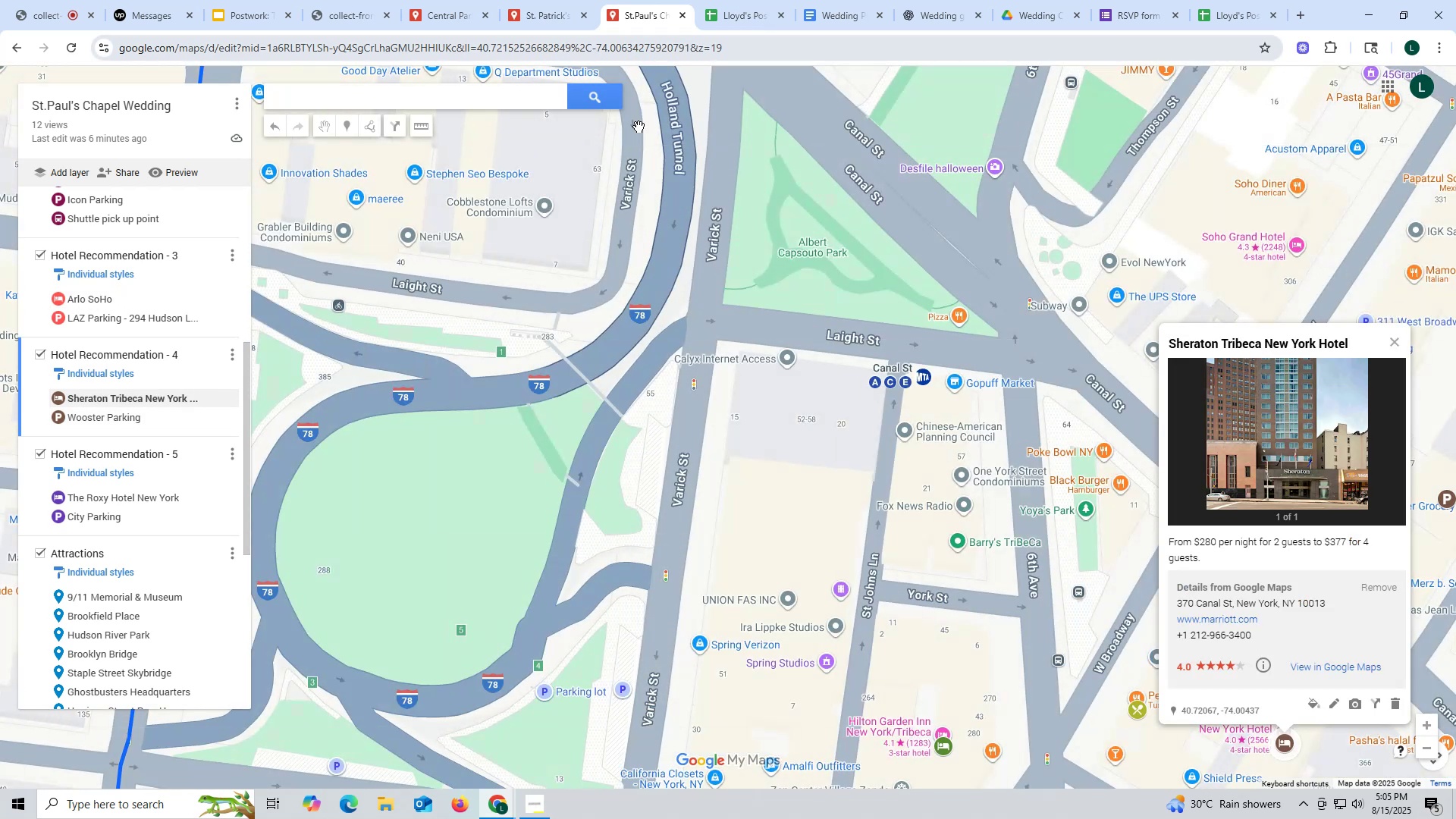 
scroll: coordinate [846, 388], scroll_direction: down, amount: 3.0
 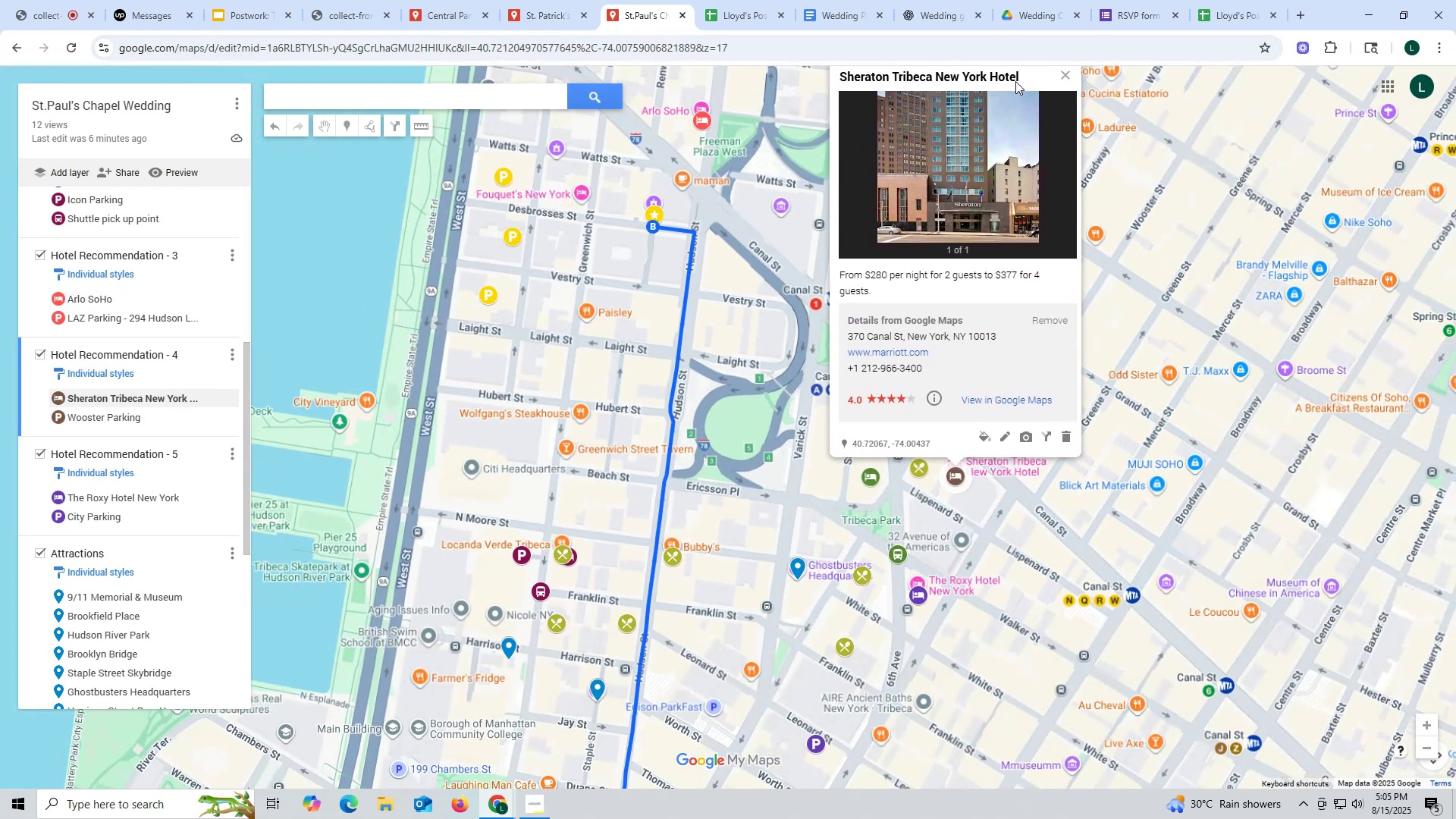 
left_click_drag(start_coordinate=[1029, 73], to_coordinate=[837, 81])
 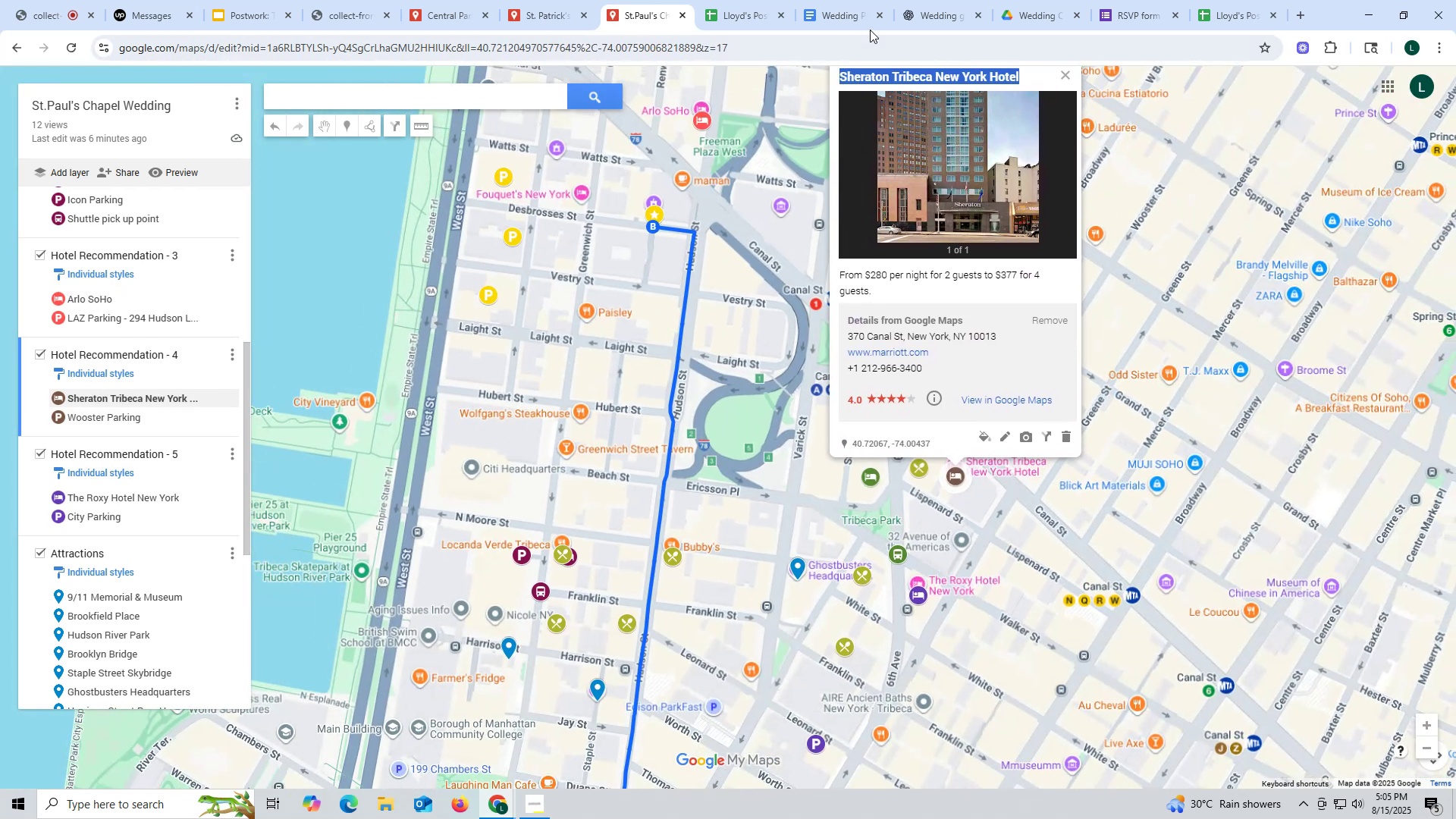 
key(Control+ControlLeft)
 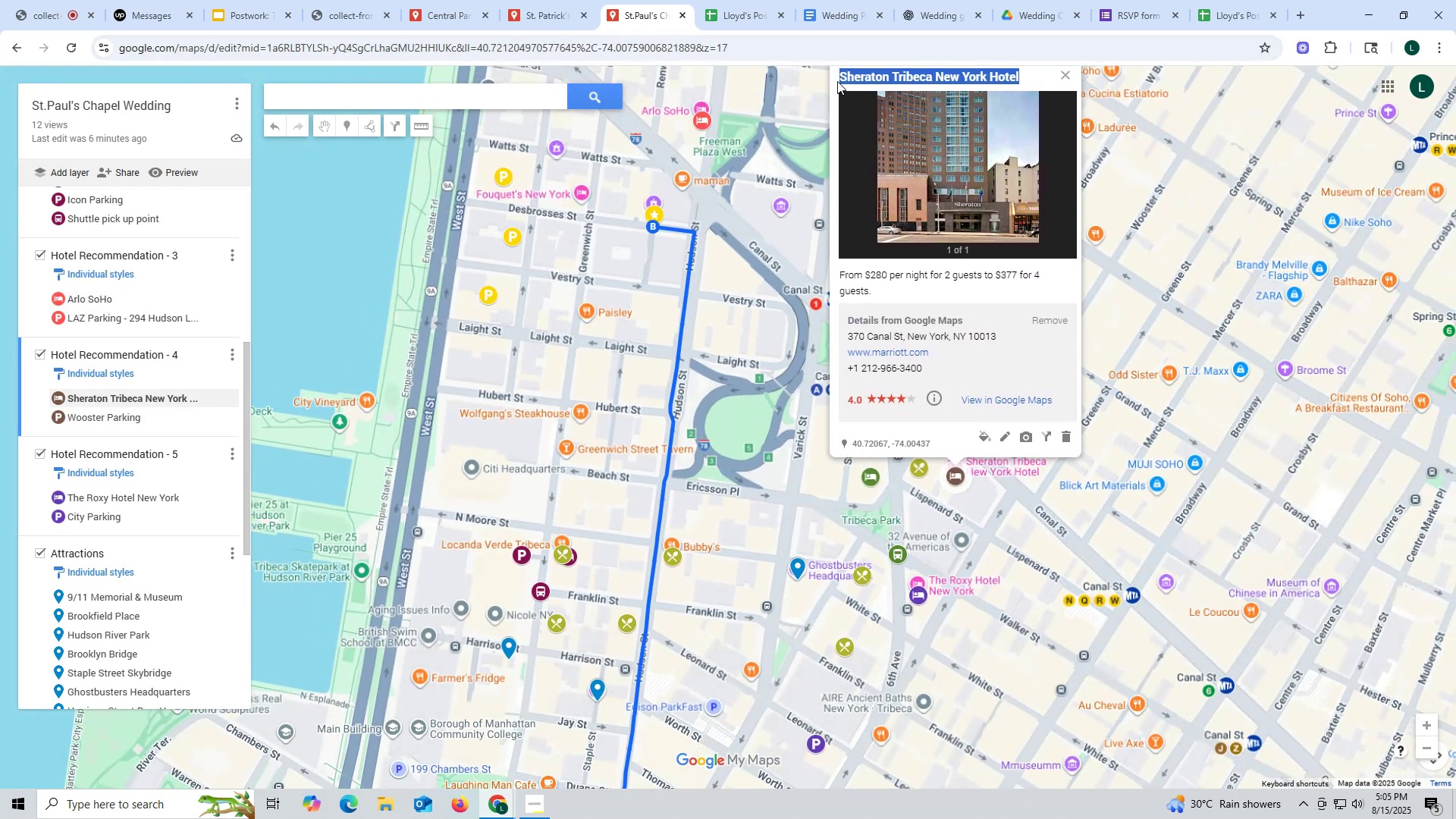 
key(Control+C)
 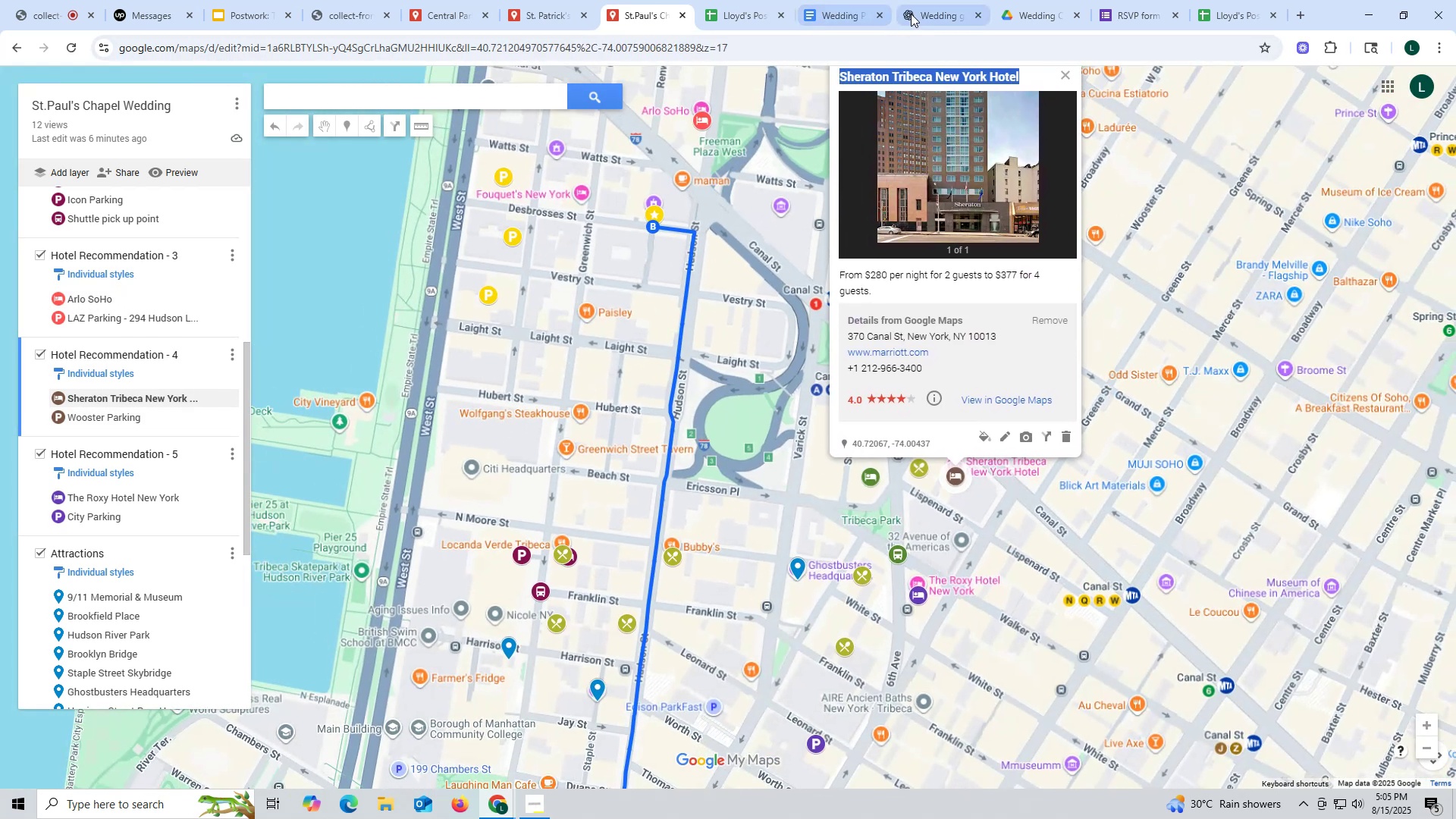 
left_click([920, 11])
 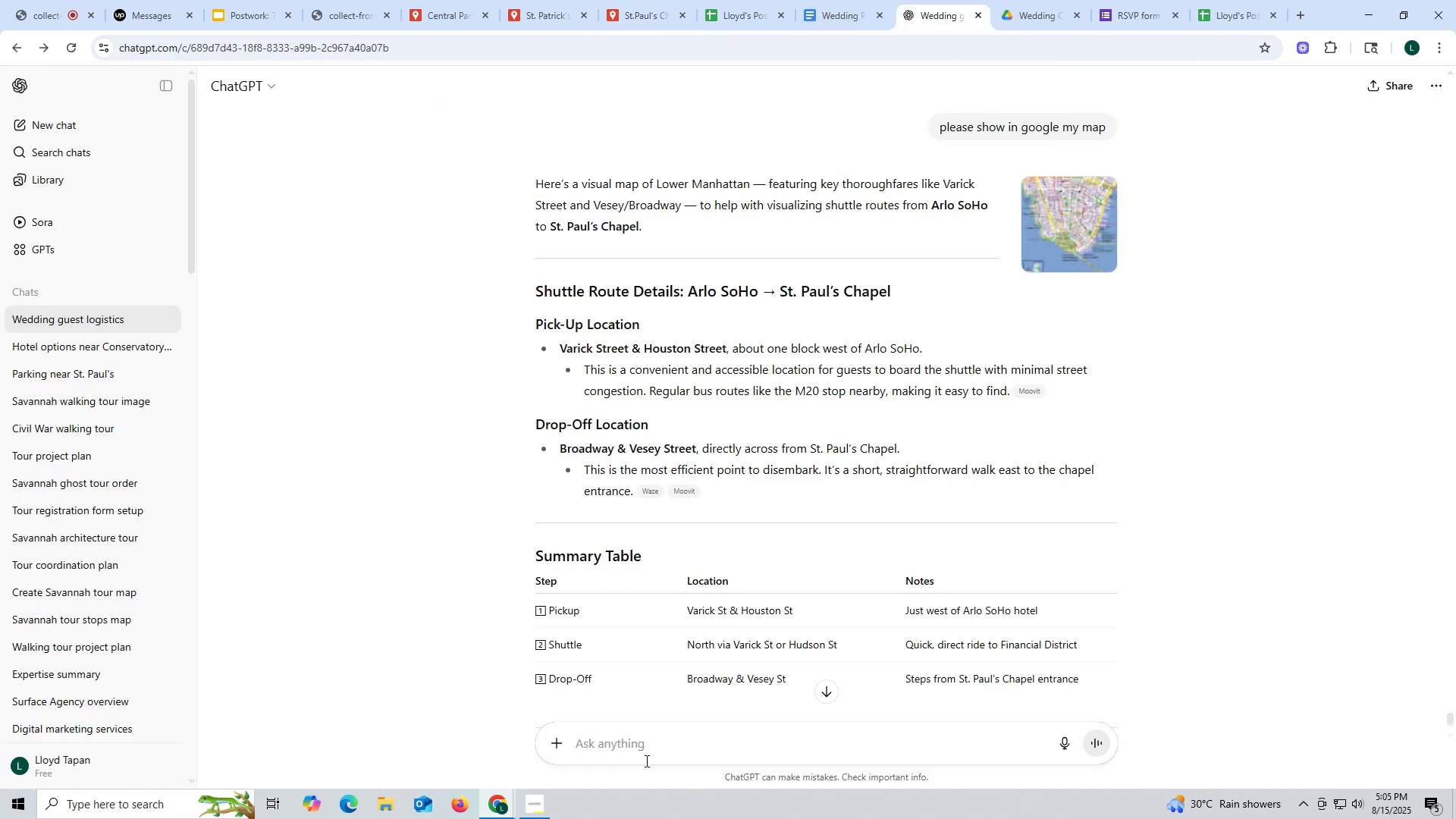 
key(Control+ControlLeft)
 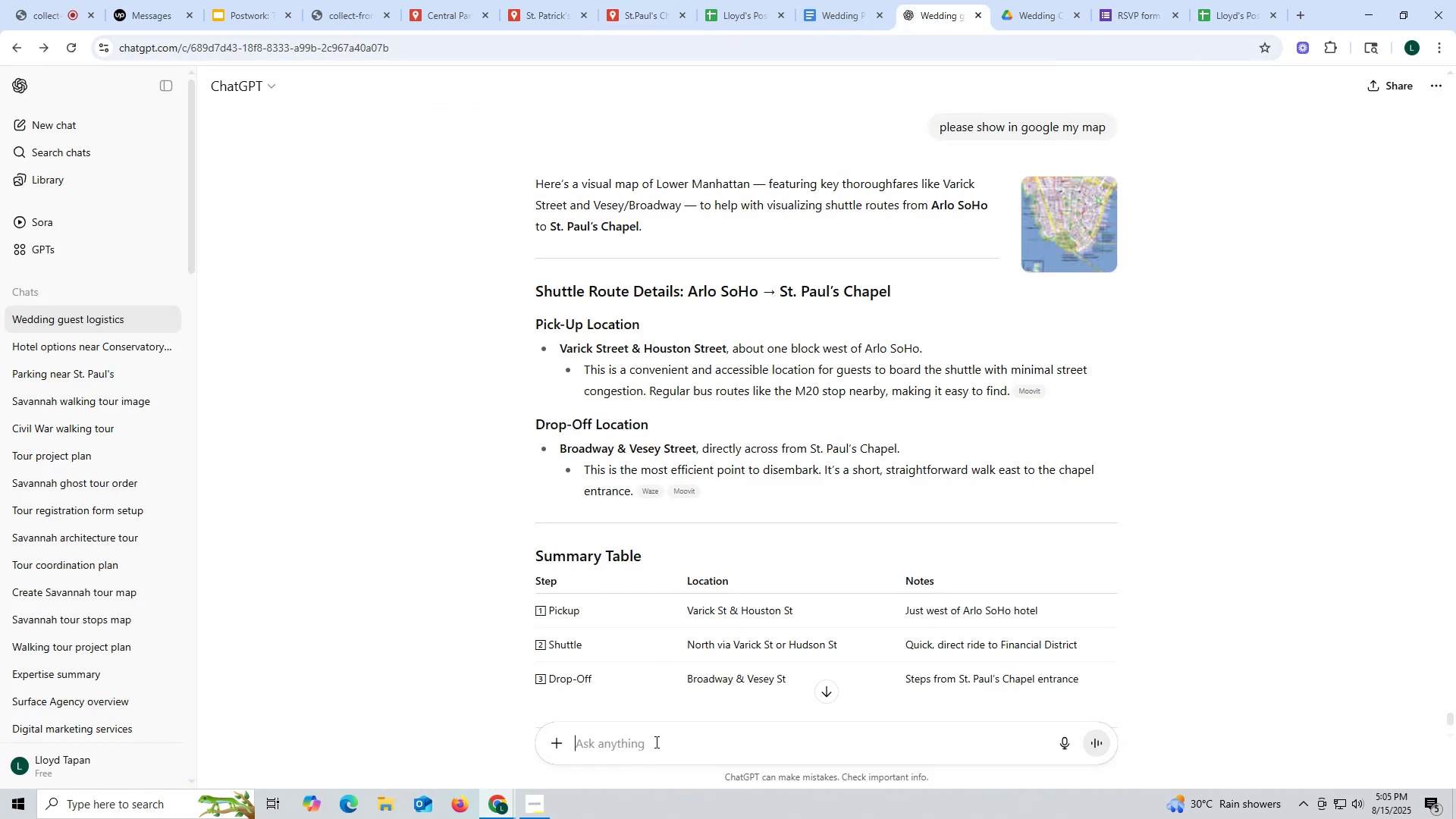 
left_click([655, 742])
 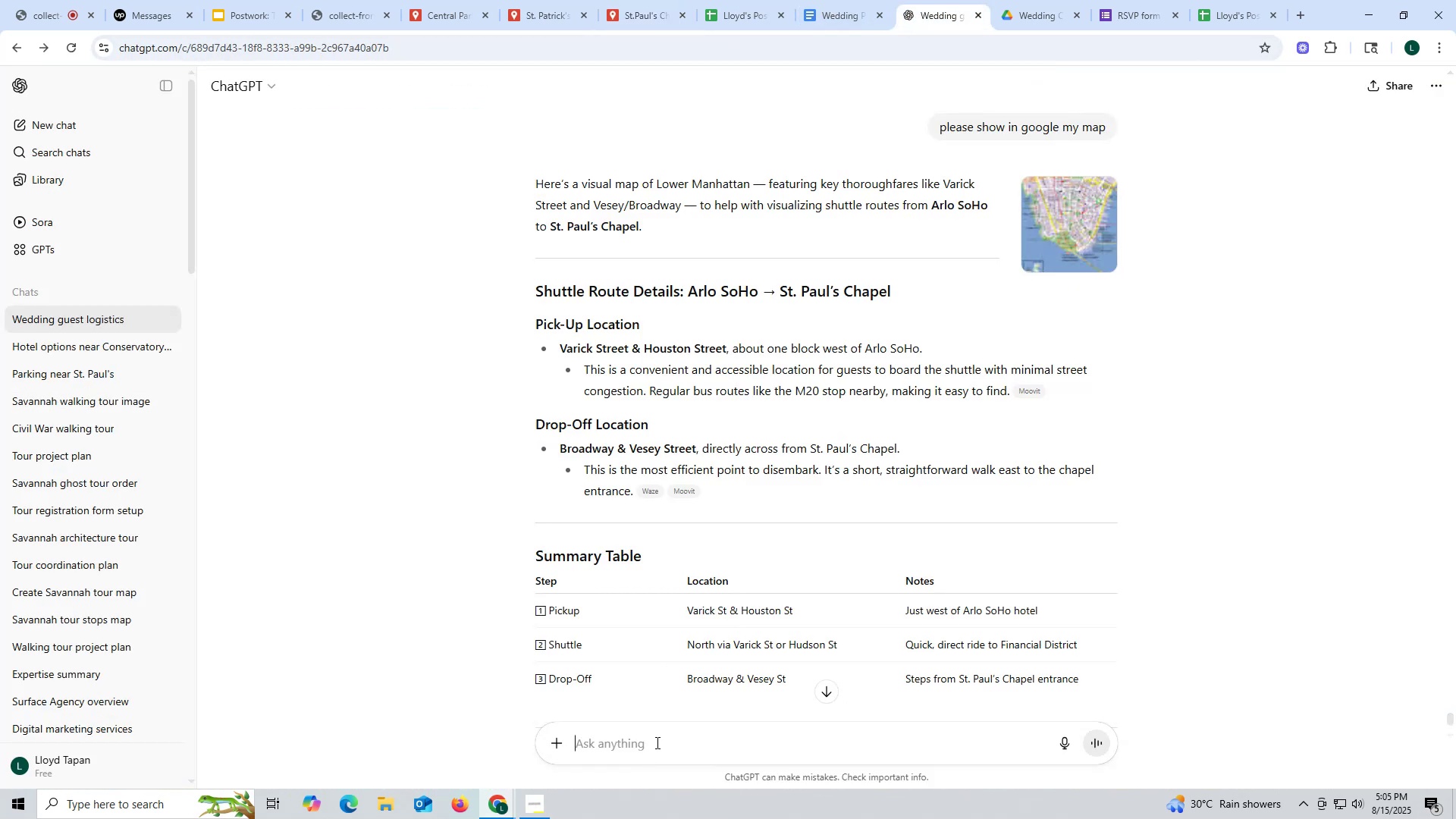 
key(Control+V)
 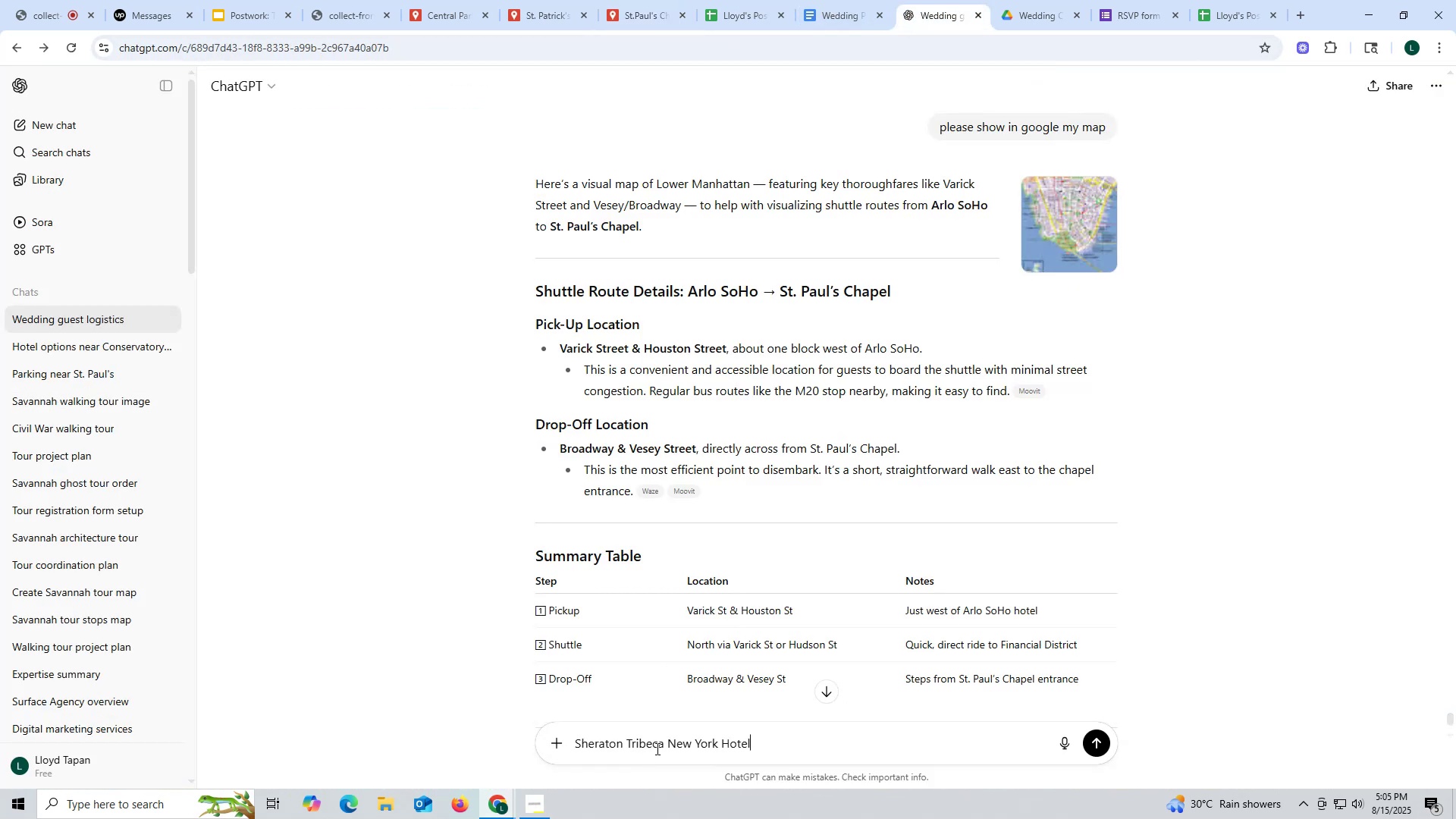 
key(Space)
 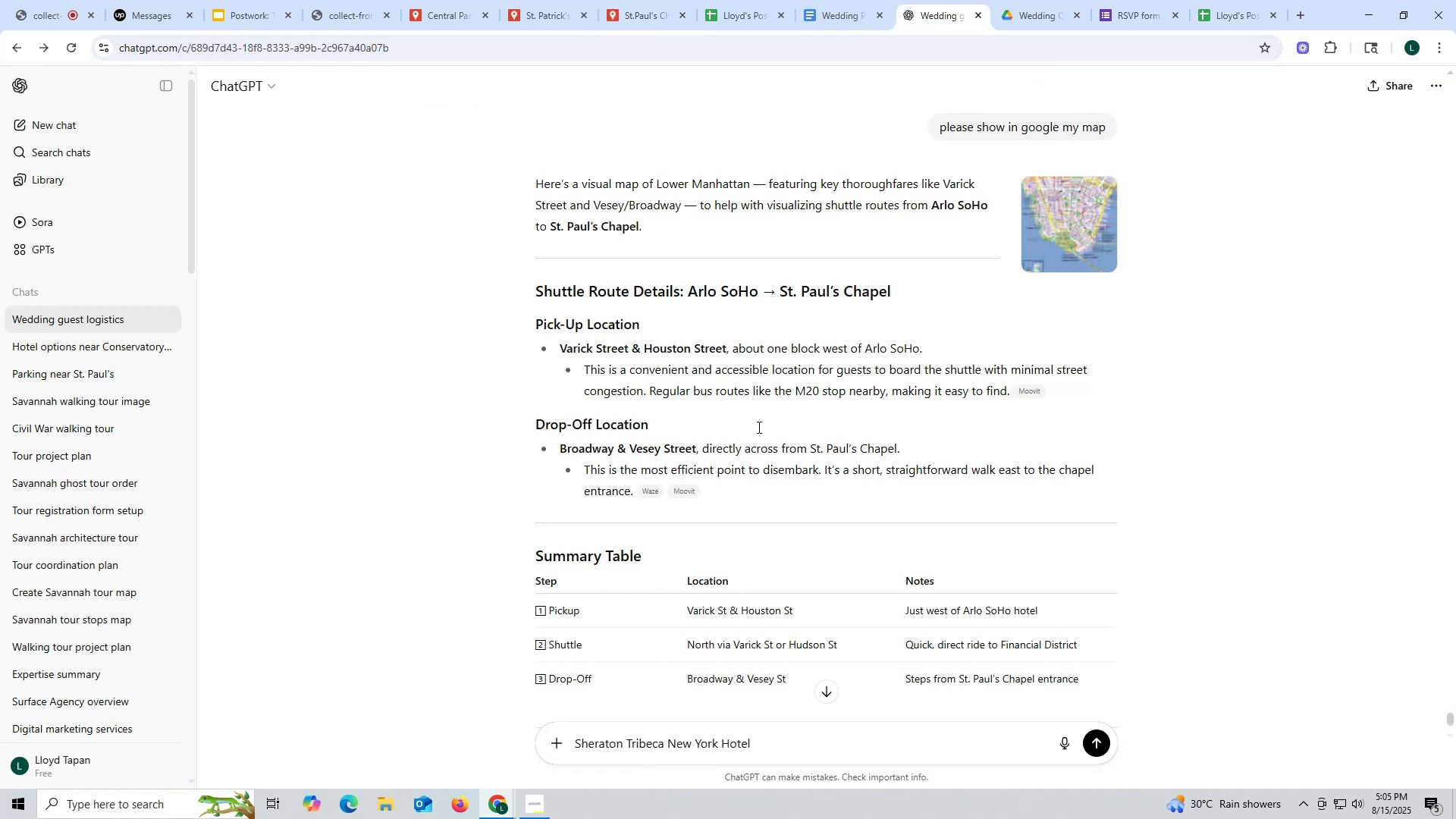 
scroll: coordinate [864, 304], scroll_direction: up, amount: 9.0
 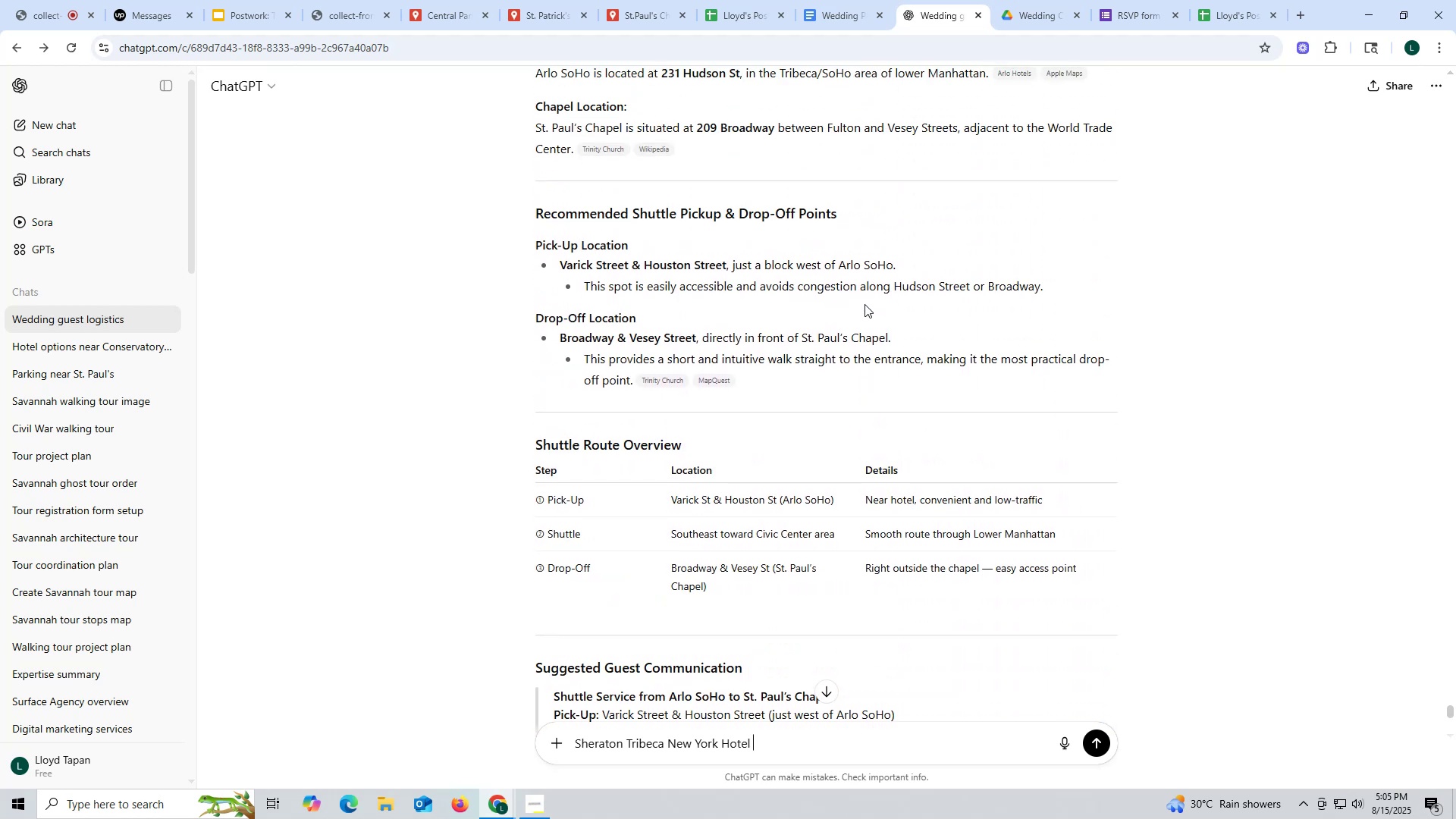 
hold_key(key=ControlLeft, duration=0.32)
scroll: coordinate [864, 304], scroll_direction: down, amount: 1.0
 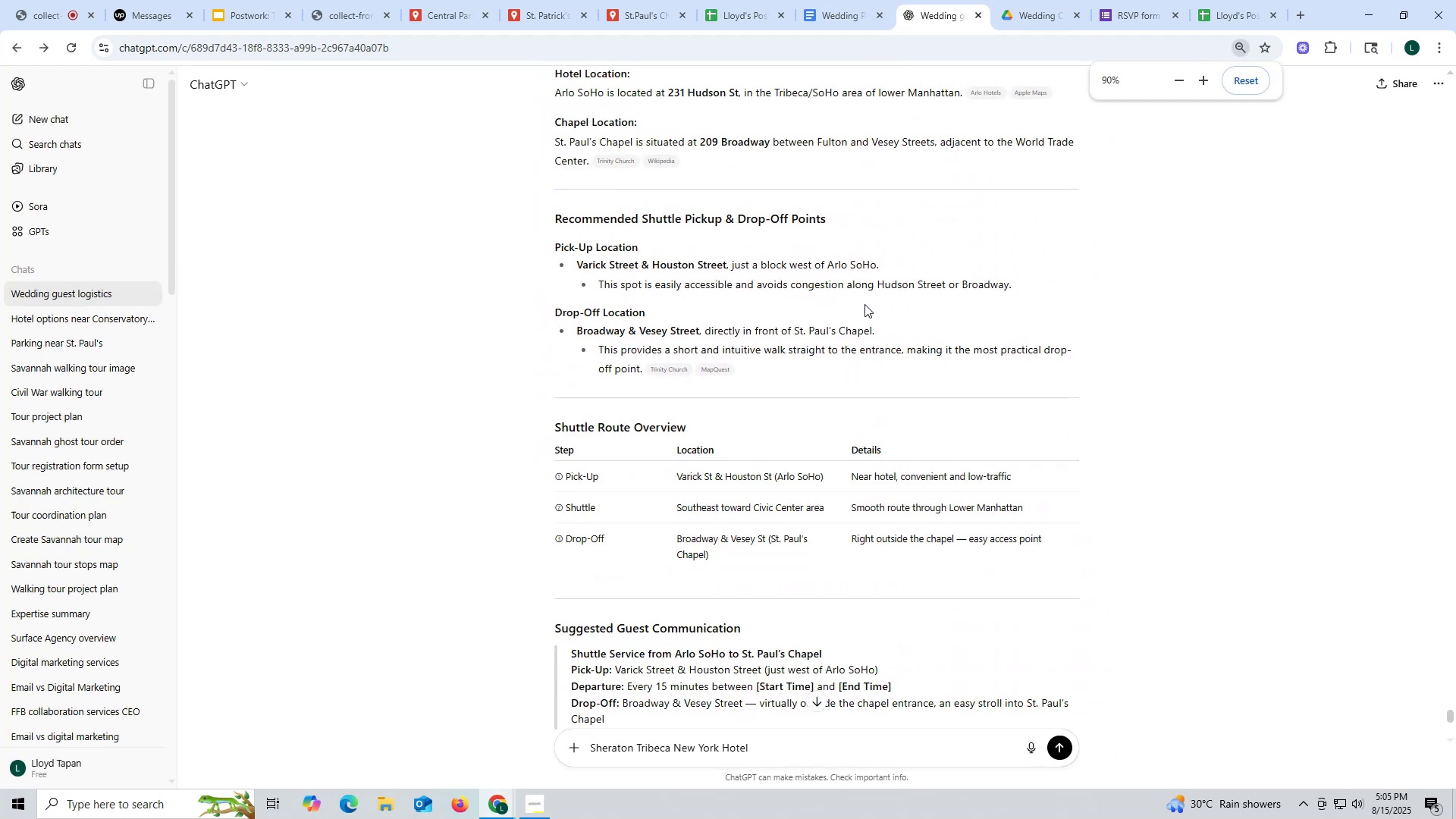 
key(Control+ControlLeft)
 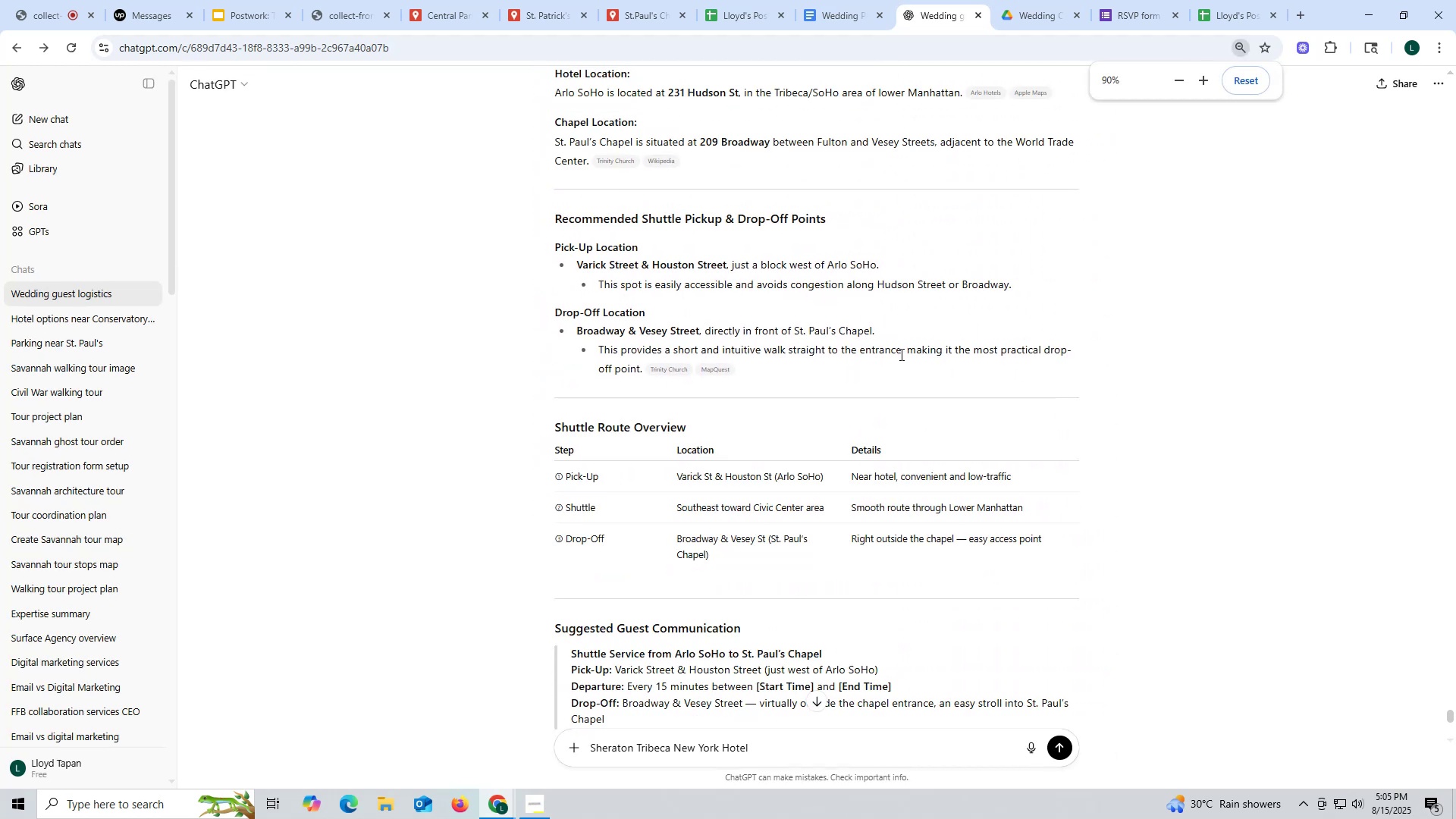 
scroll: coordinate [911, 359], scroll_direction: up, amount: 2.0
 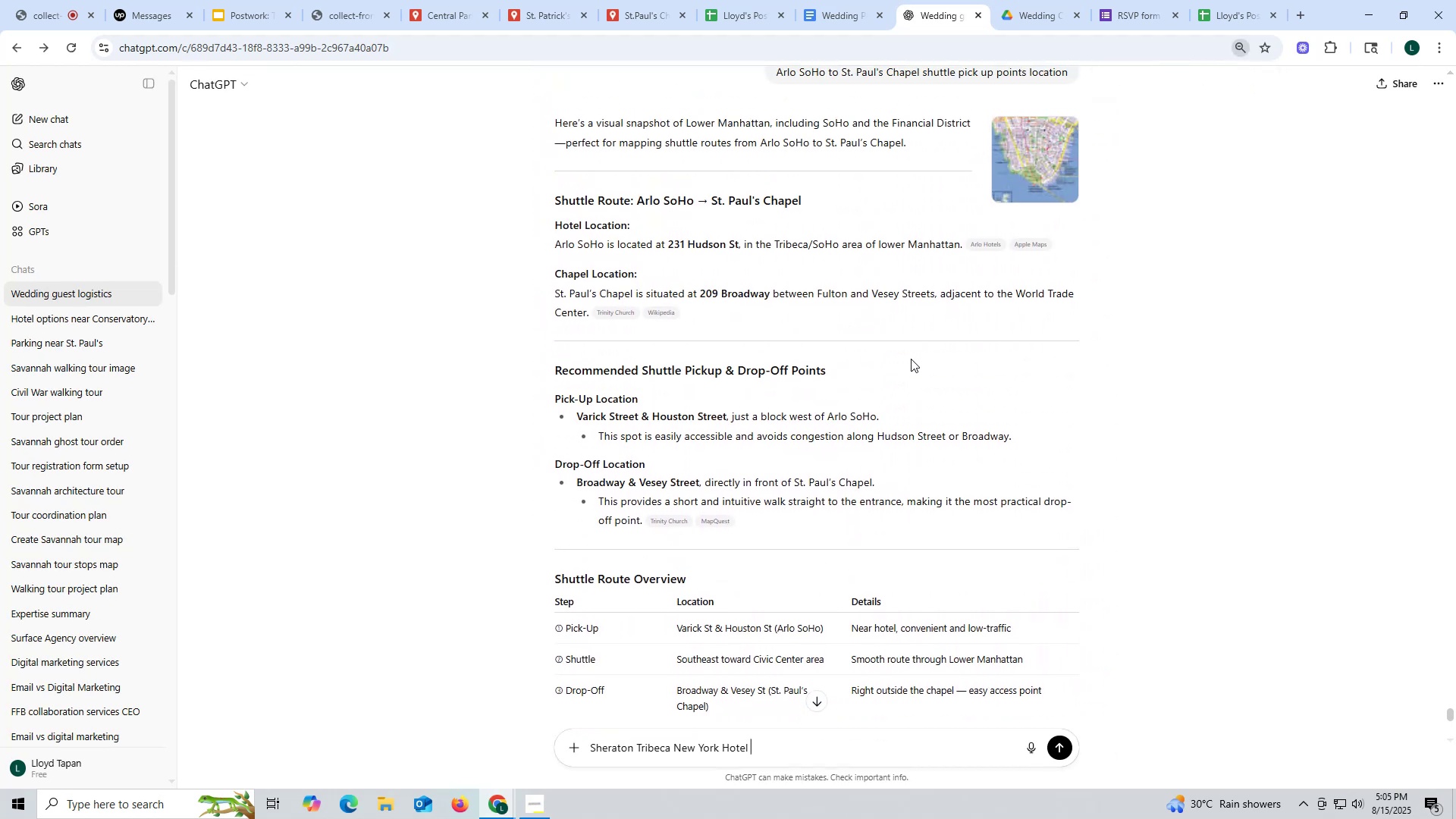 
hold_key(key=ControlLeft, duration=0.62)
scroll: coordinate [911, 358], scroll_direction: down, amount: 1.0
 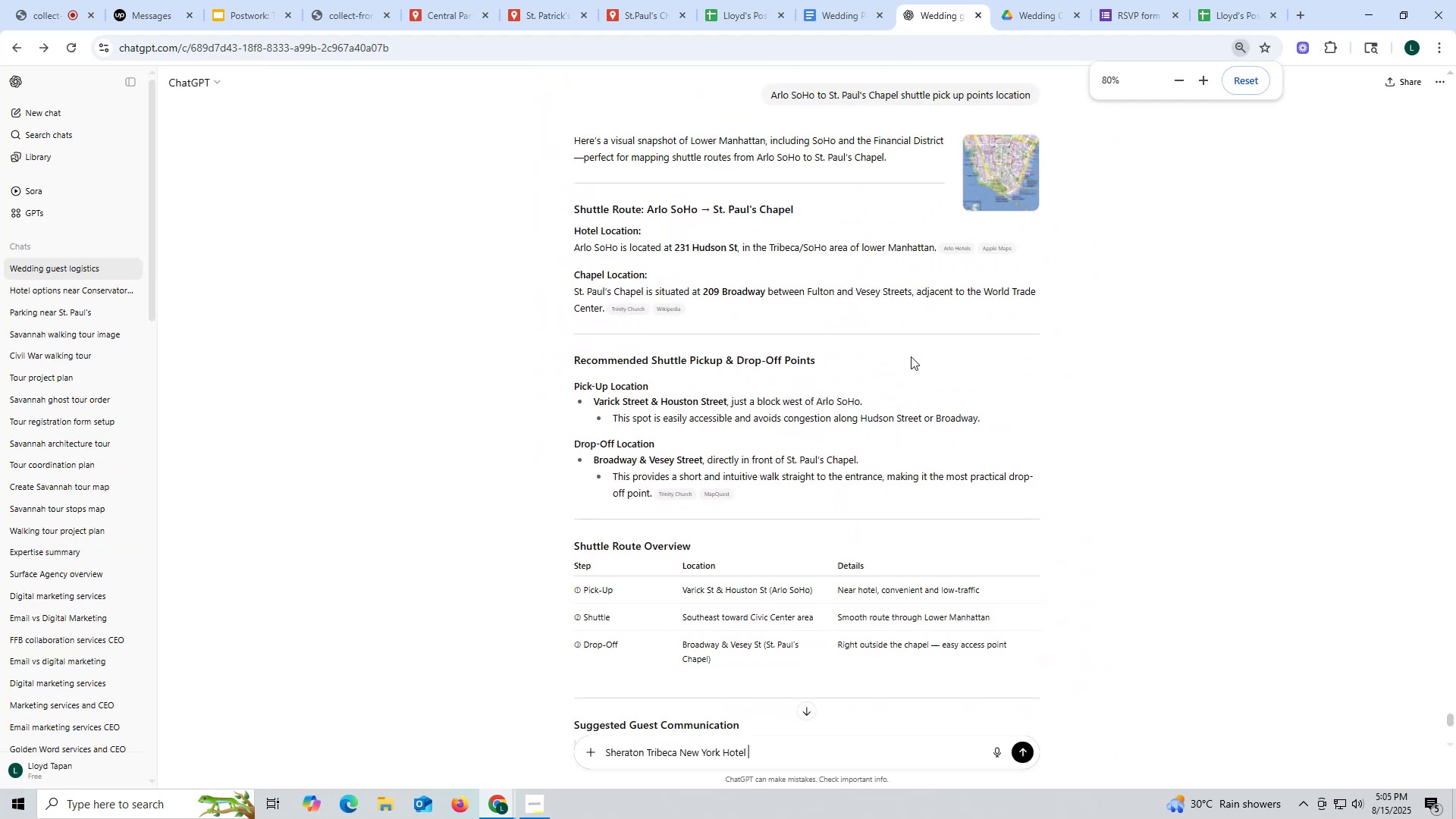 
hold_key(key=ControlLeft, duration=1.5)
scroll: coordinate [911, 356], scroll_direction: up, amount: 1.0
 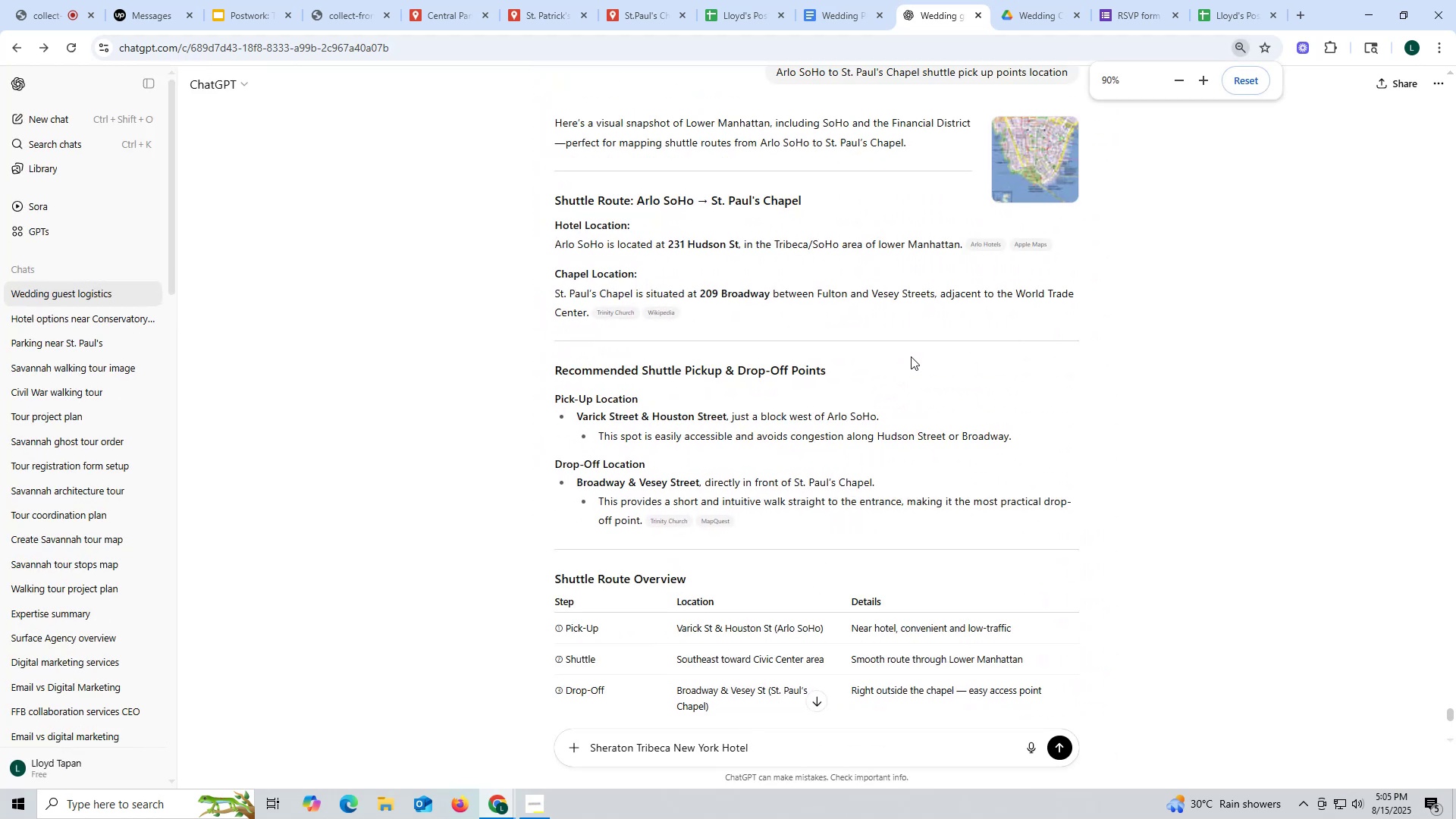 
scroll: coordinate [911, 356], scroll_direction: down, amount: 1.0
 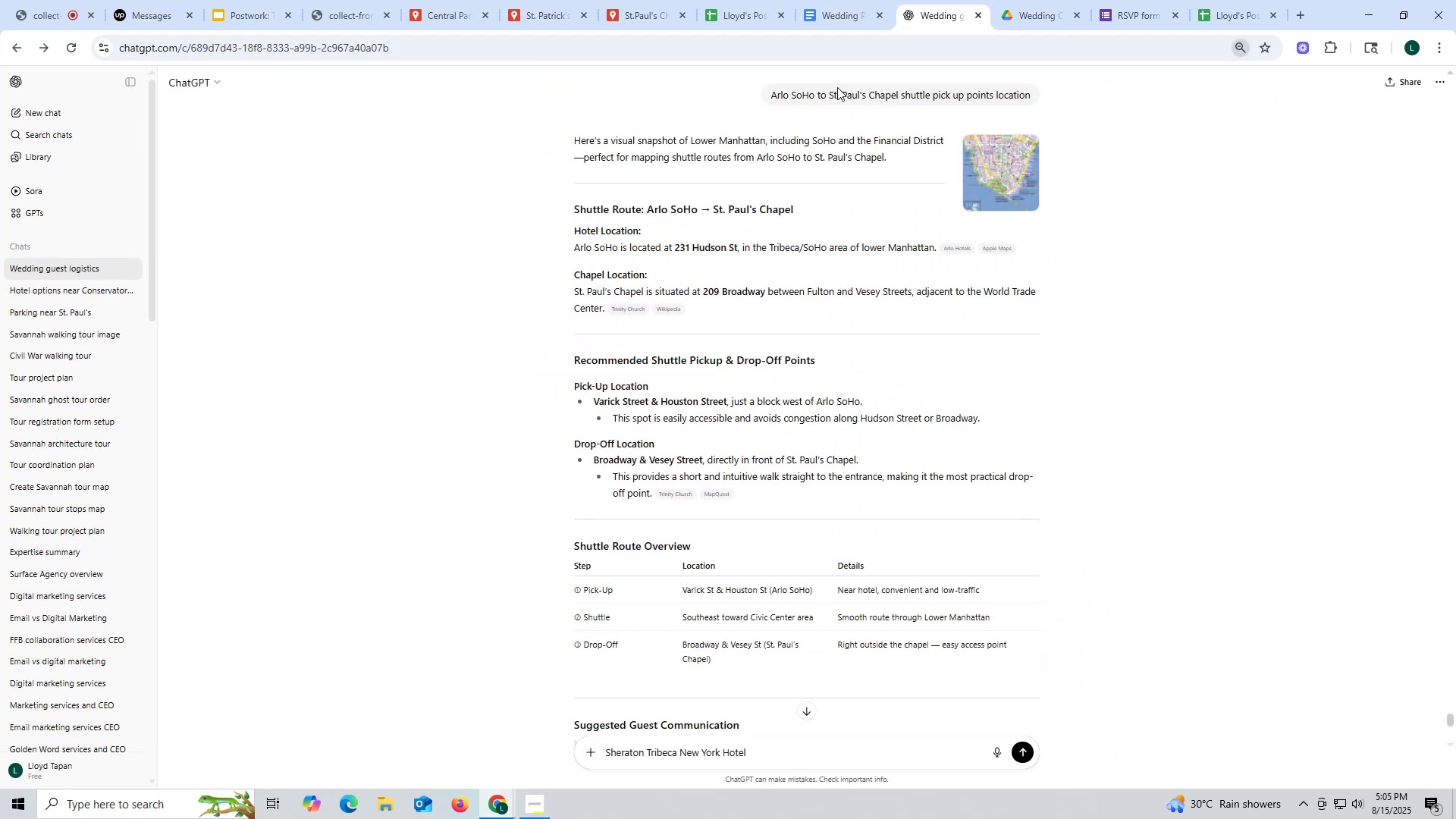 
left_click_drag(start_coordinate=[819, 93], to_coordinate=[1034, 93])
 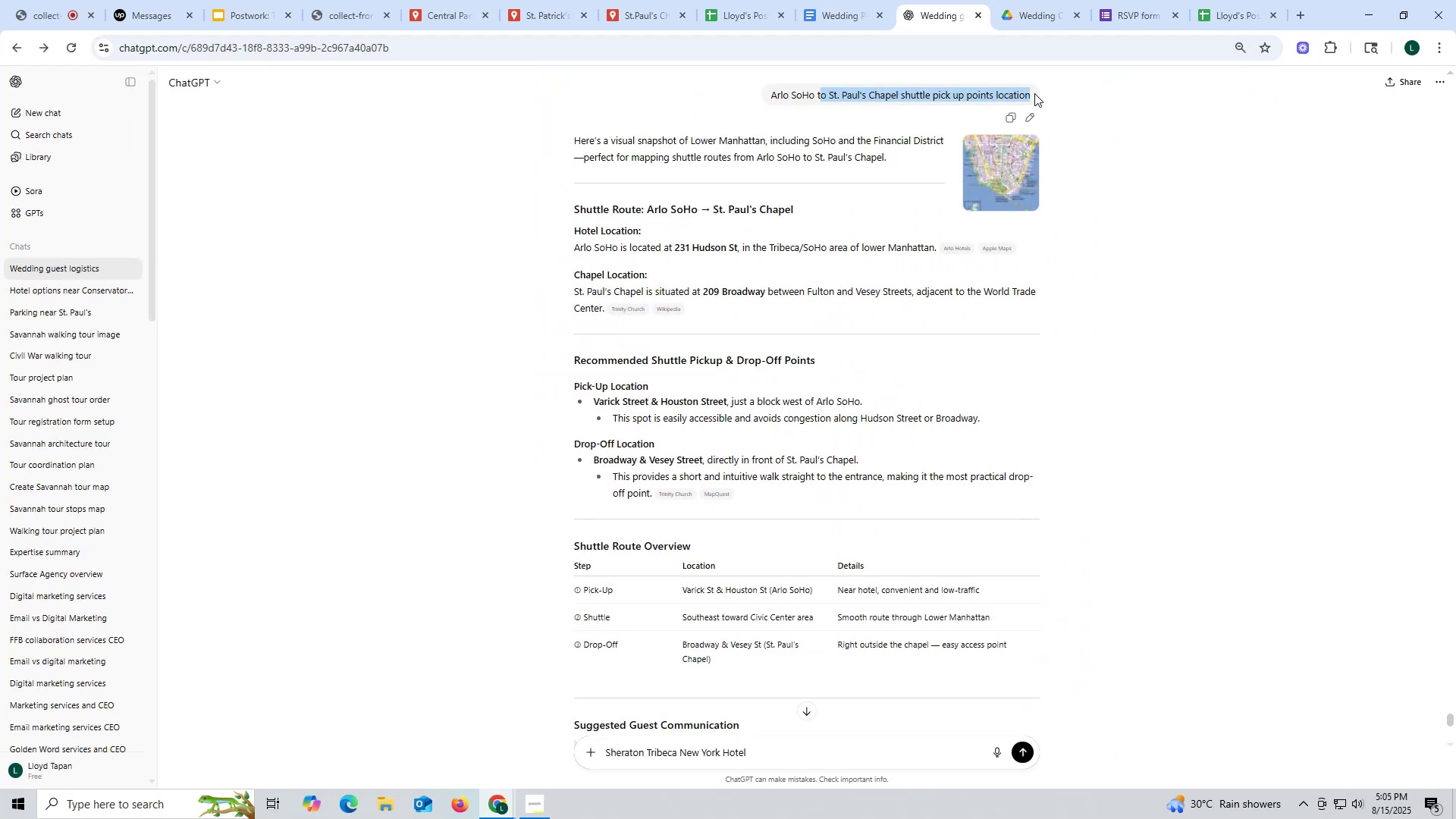 
key(Control+ControlLeft)
 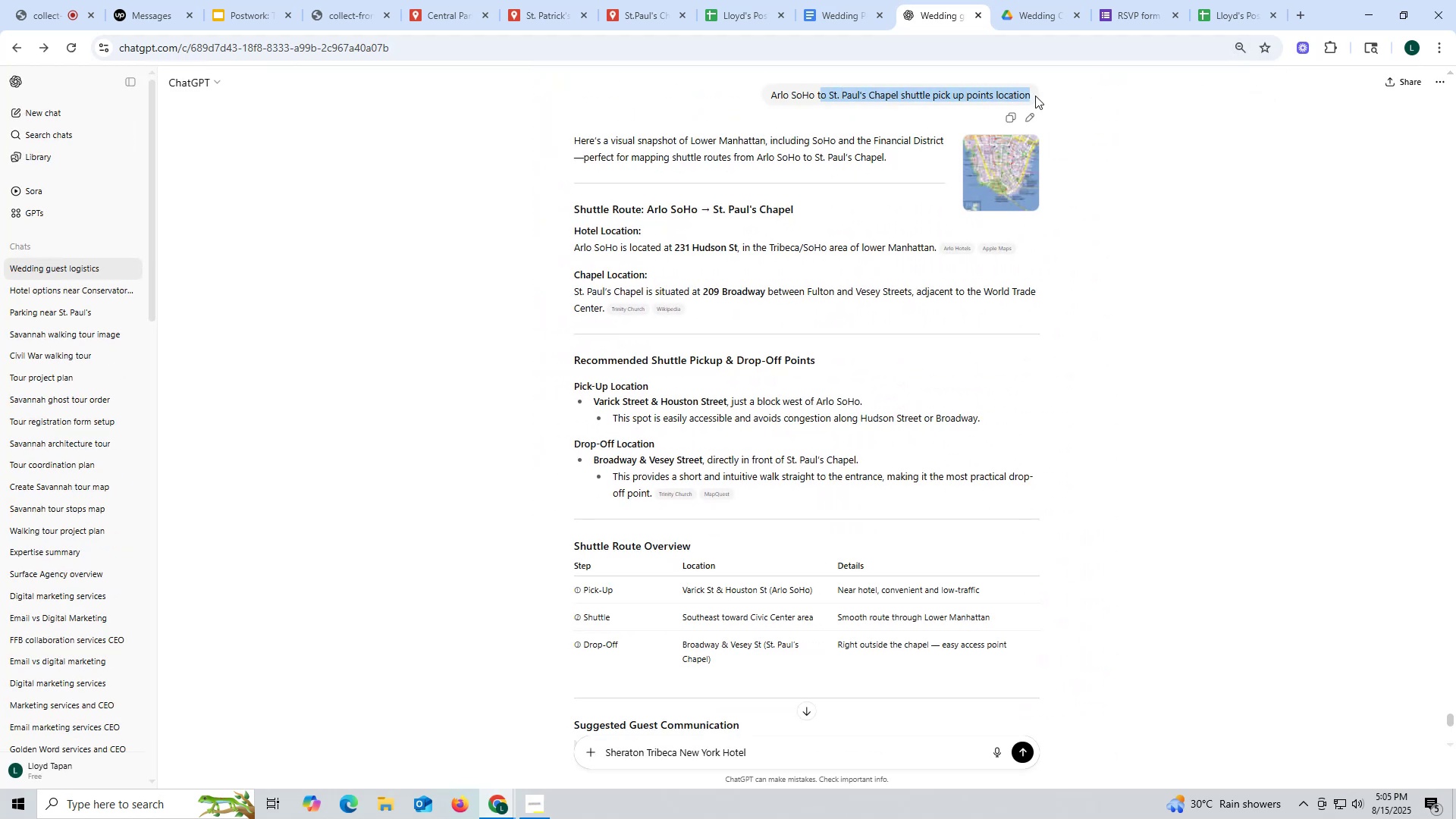 
key(Control+C)
 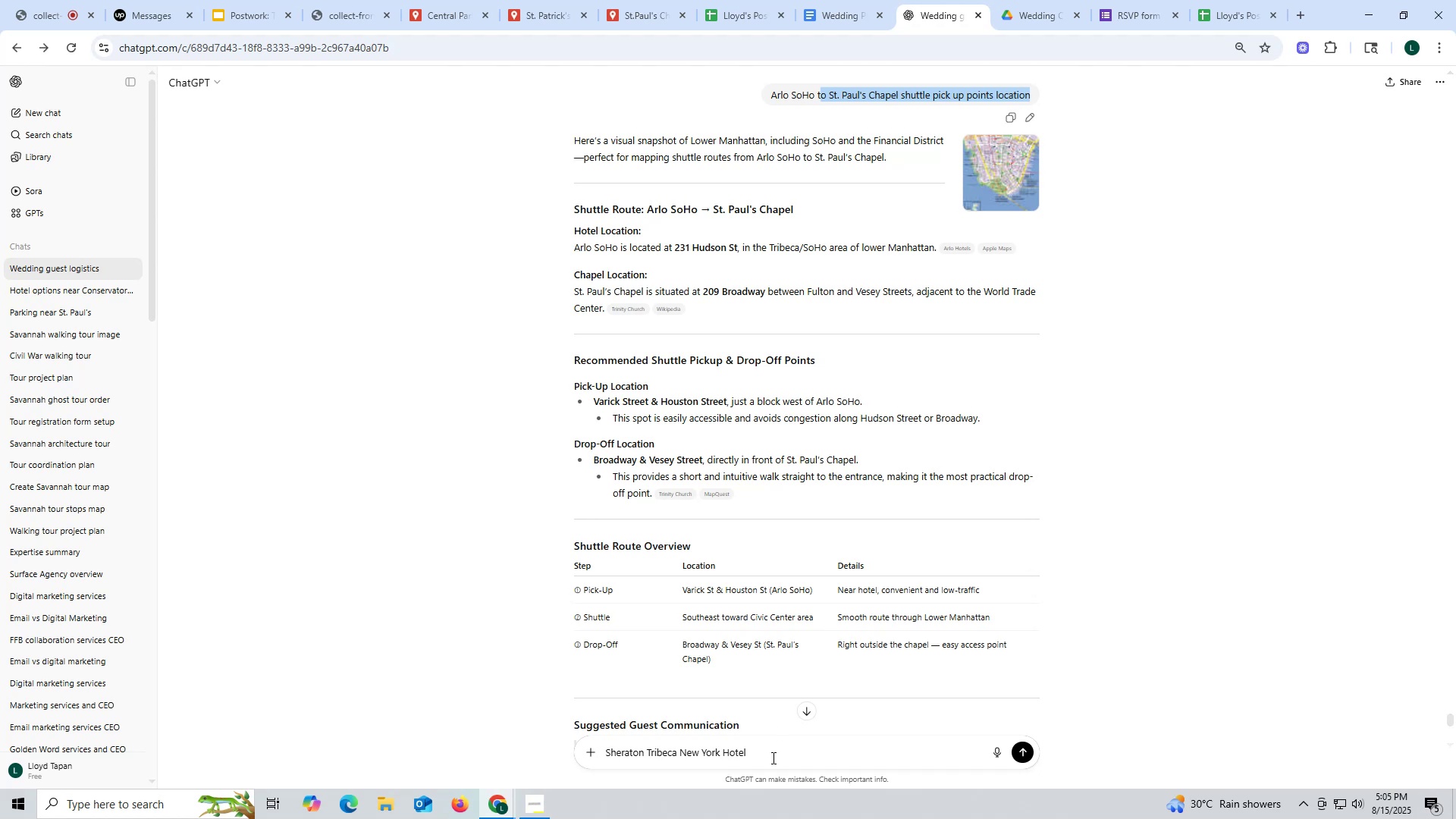 
left_click([772, 754])
 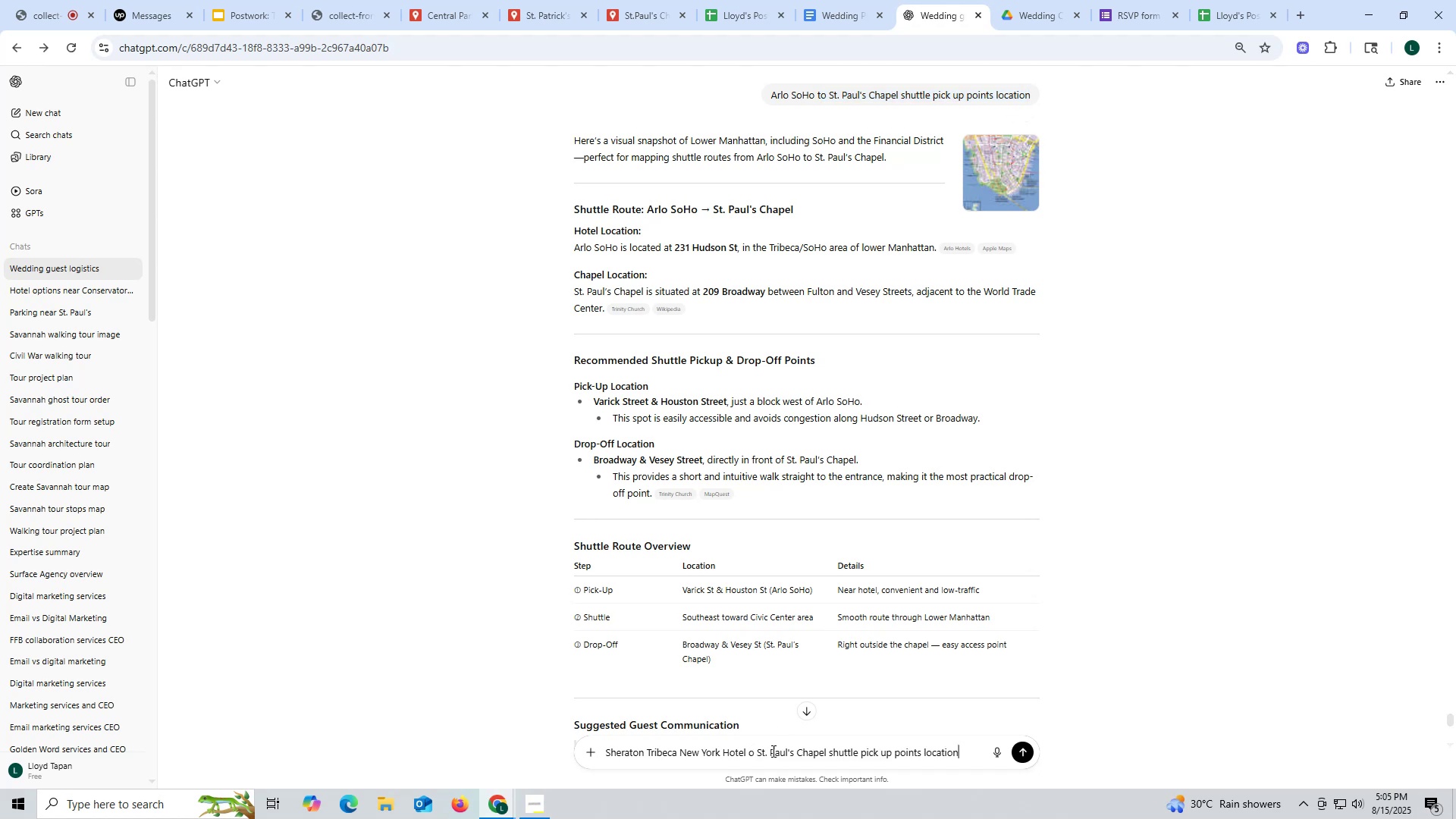 
key(Control+V)
 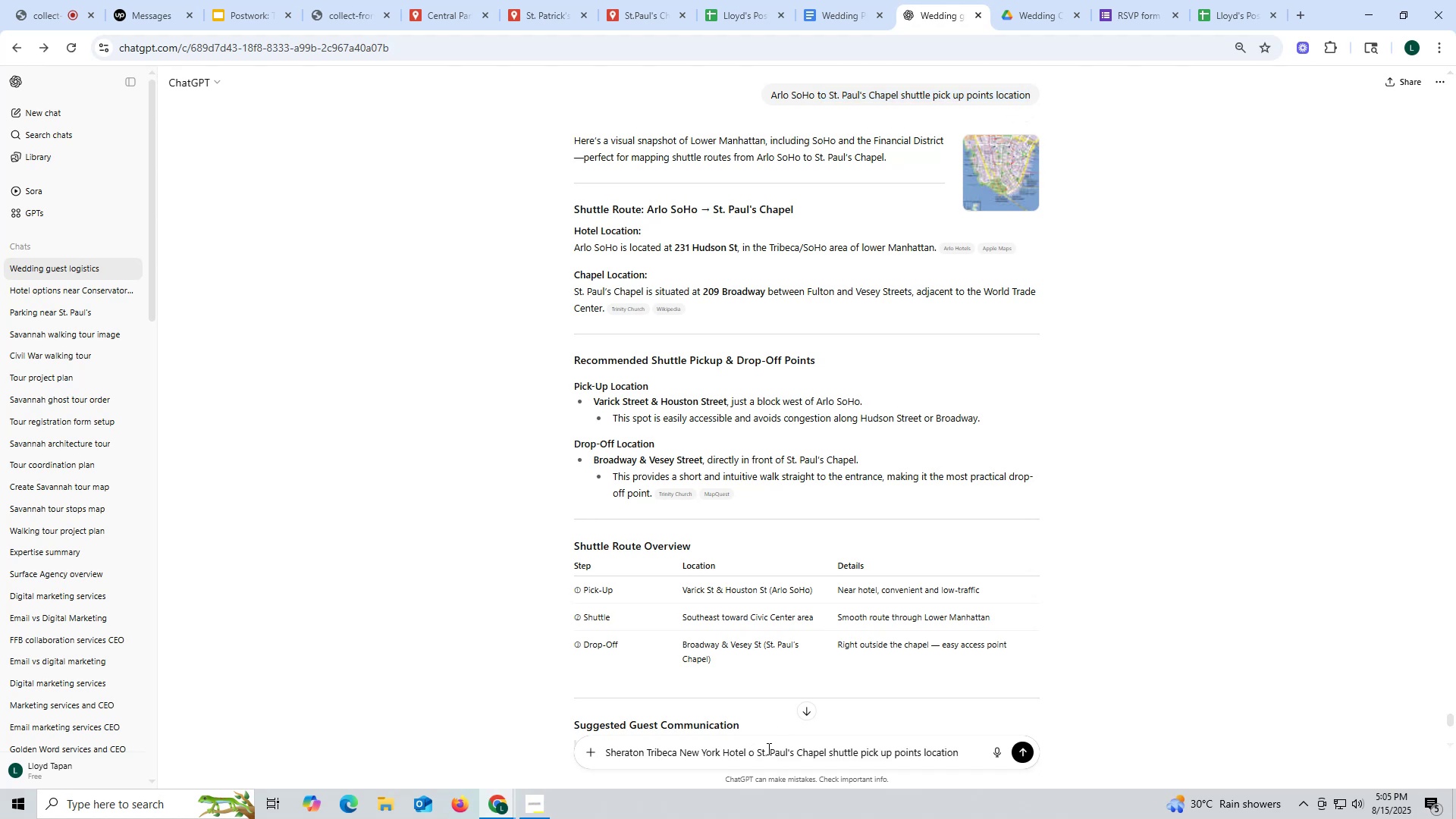 
left_click([749, 749])
 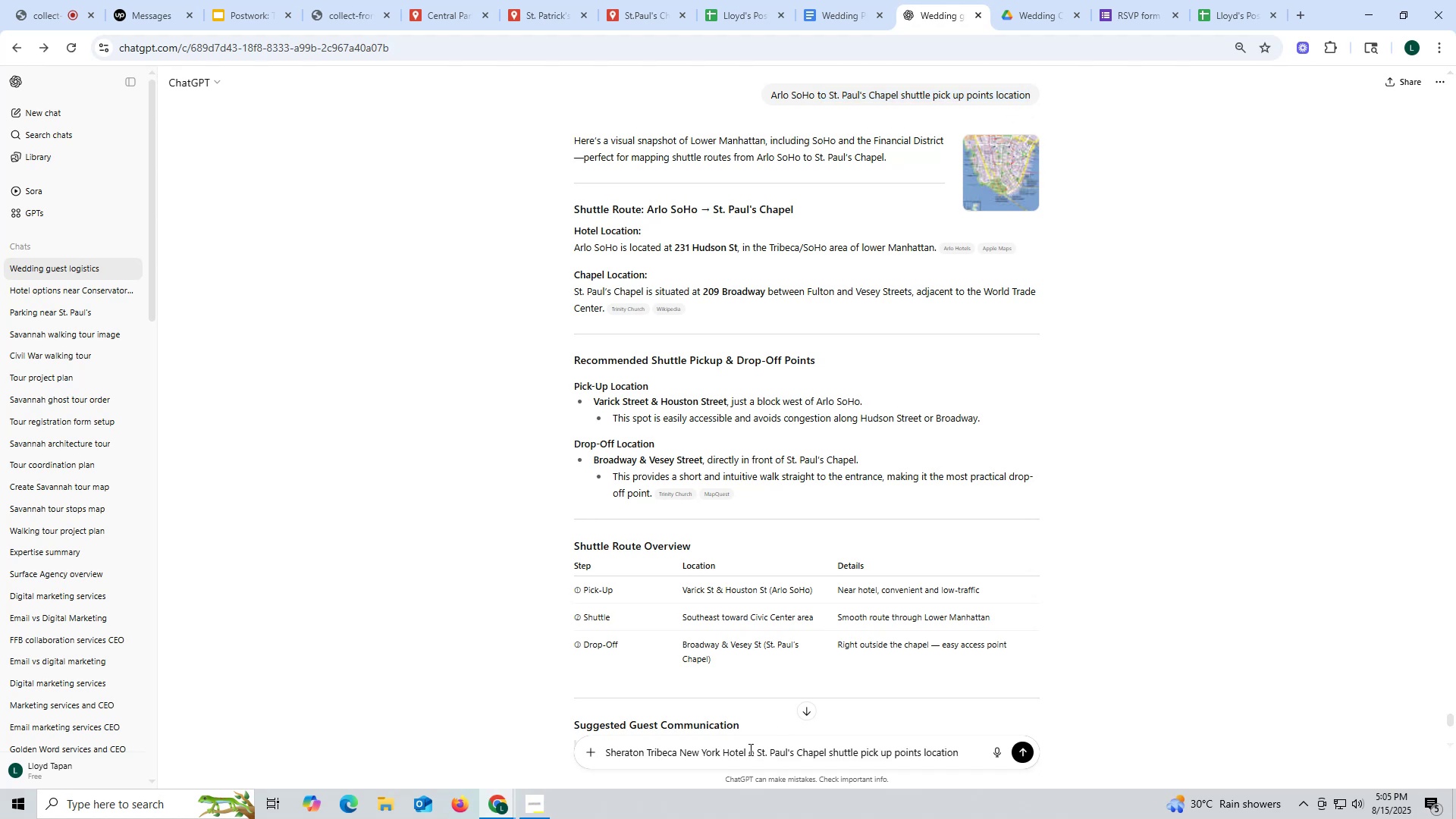 
key(T)
 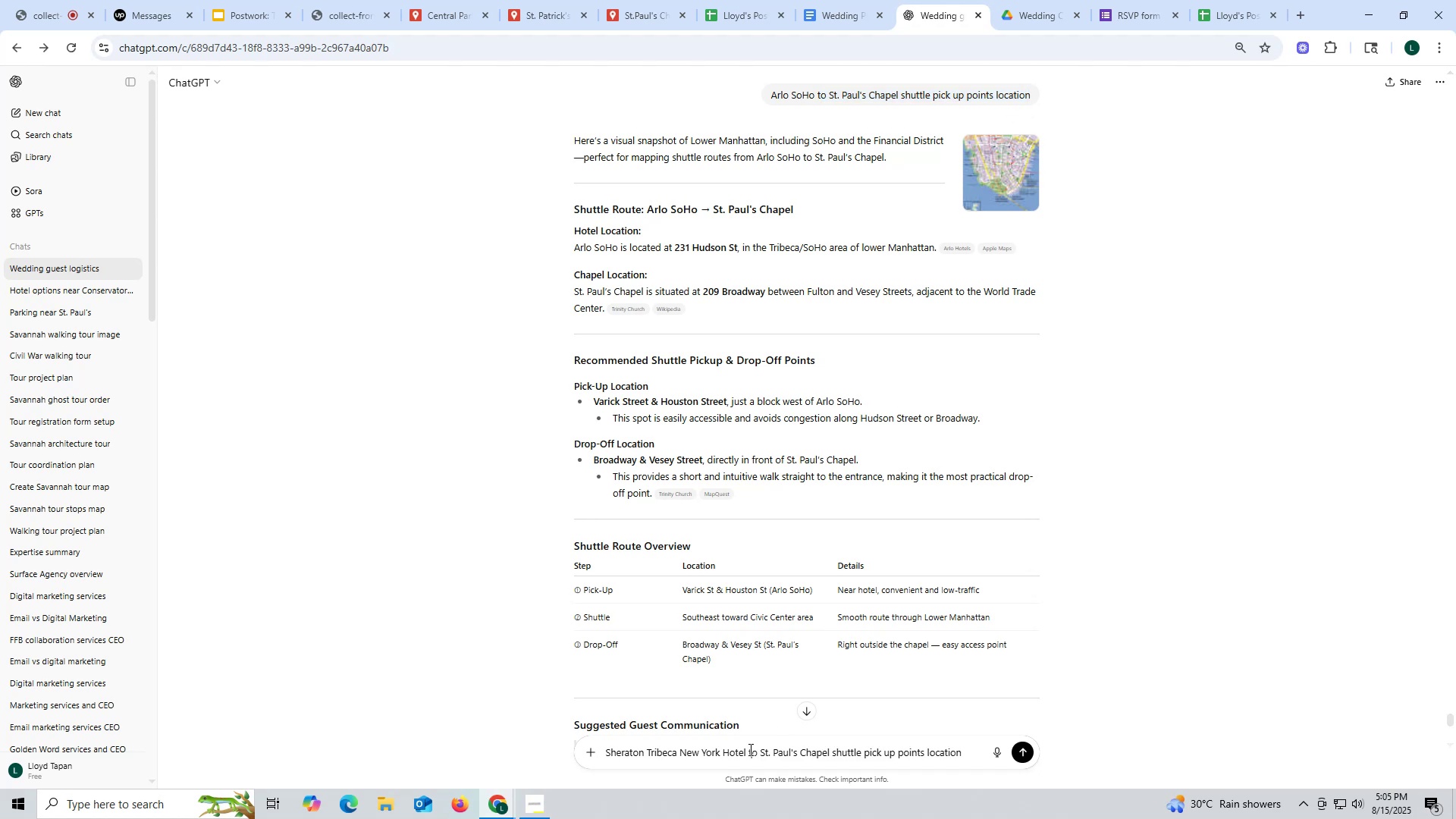 
key(Enter)
 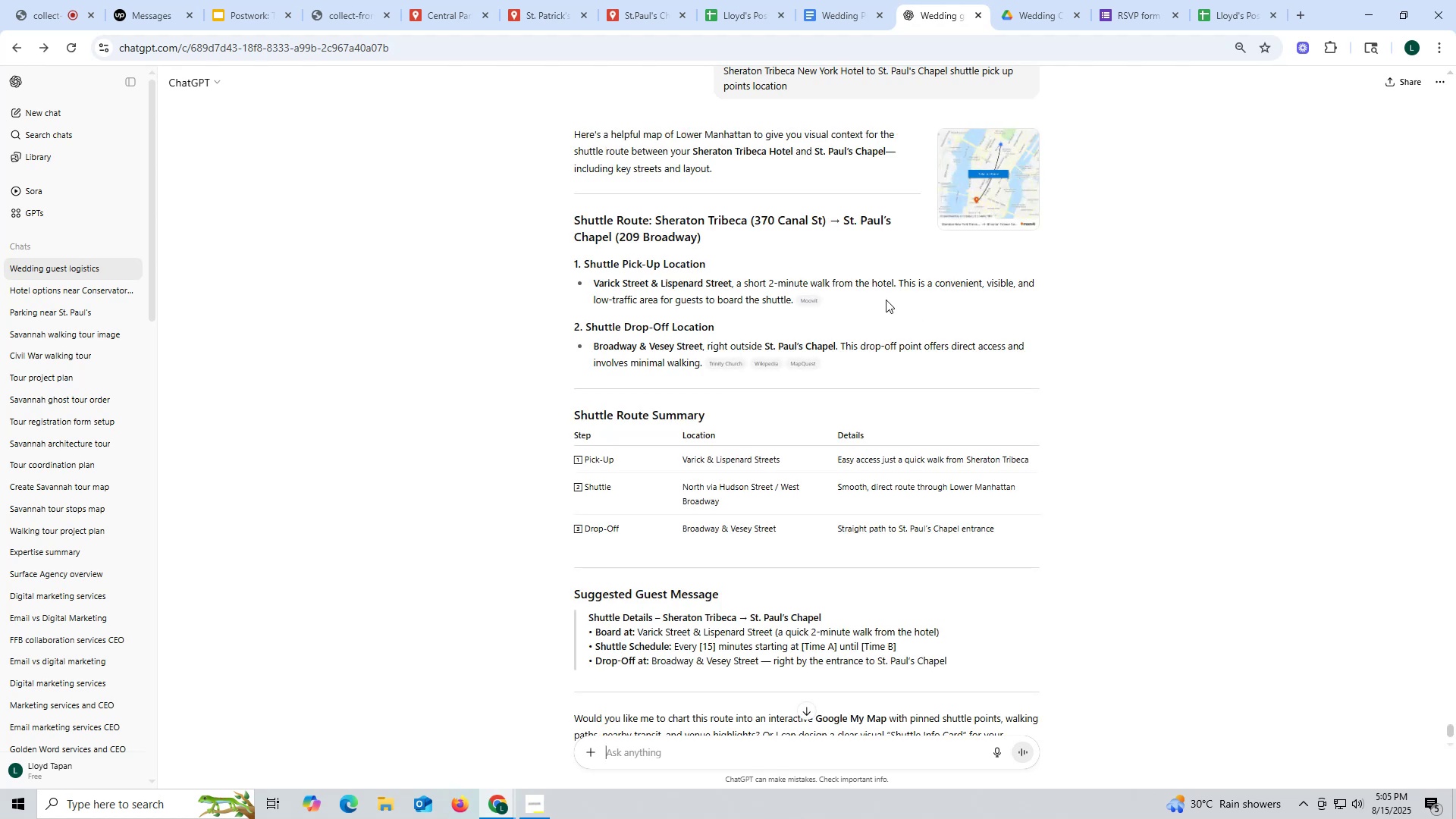 
wait(19.51)
 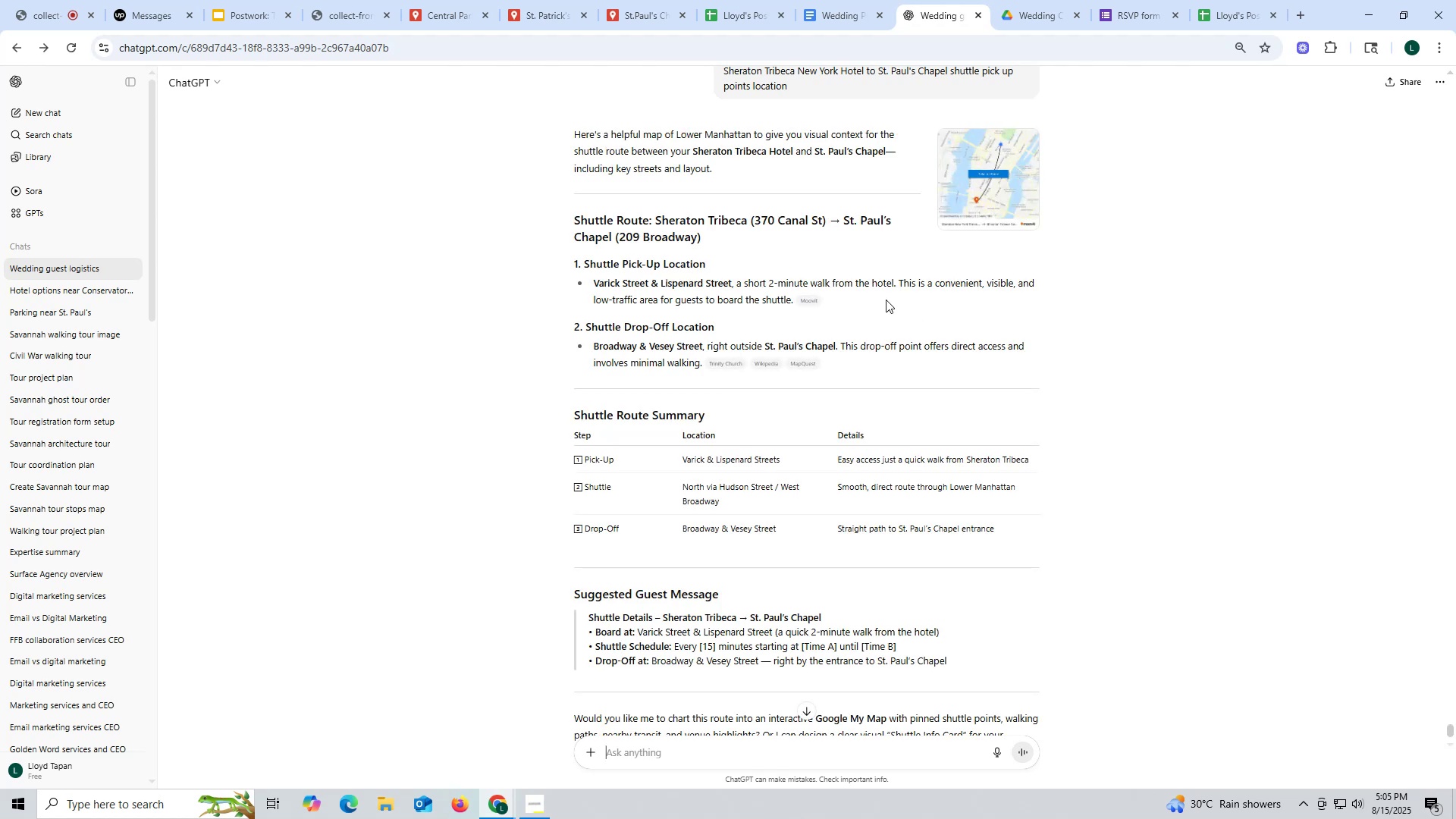 
left_click_drag(start_coordinate=[591, 282], to_coordinate=[733, 283])
 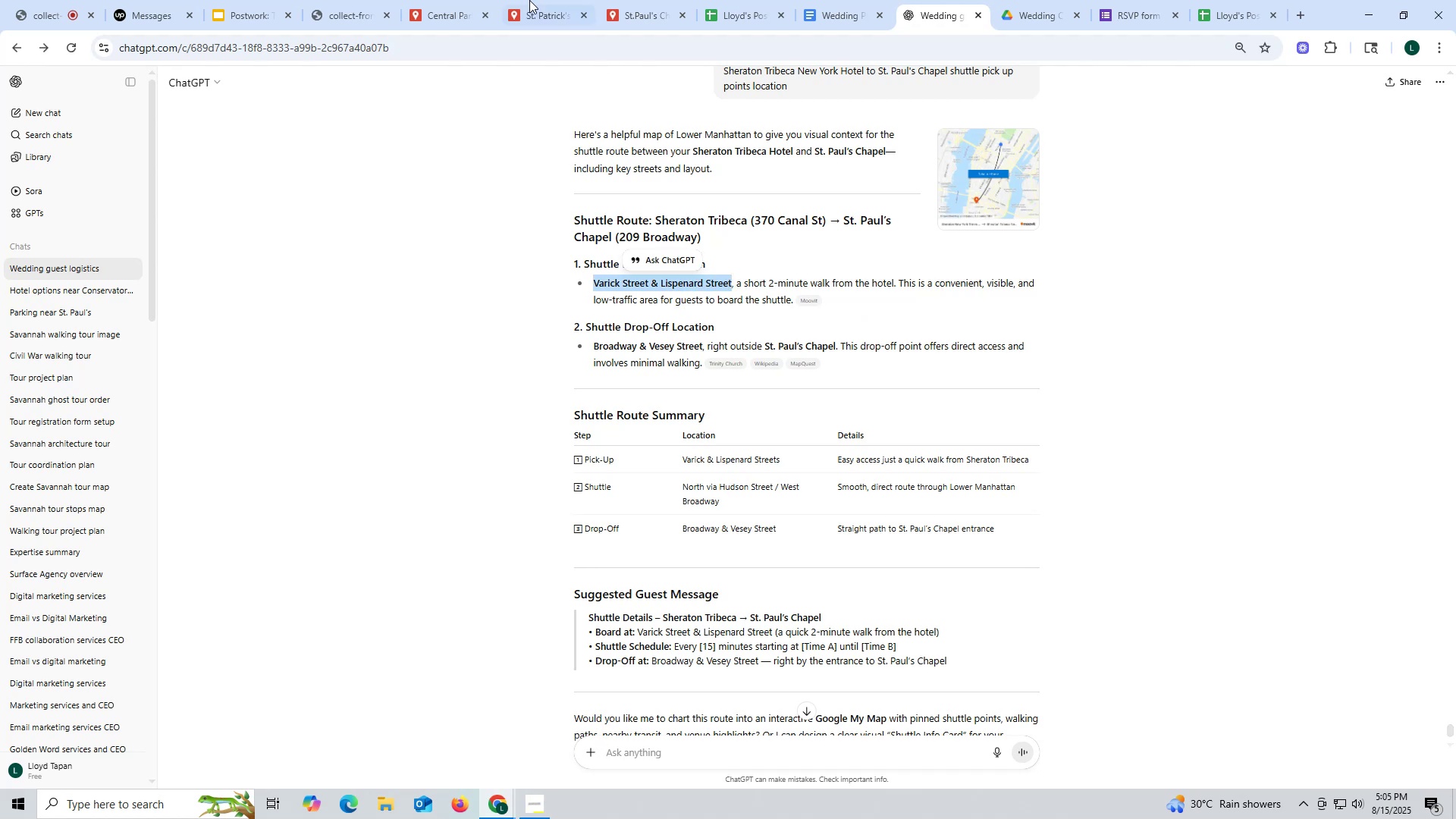 
key(Control+ControlLeft)
 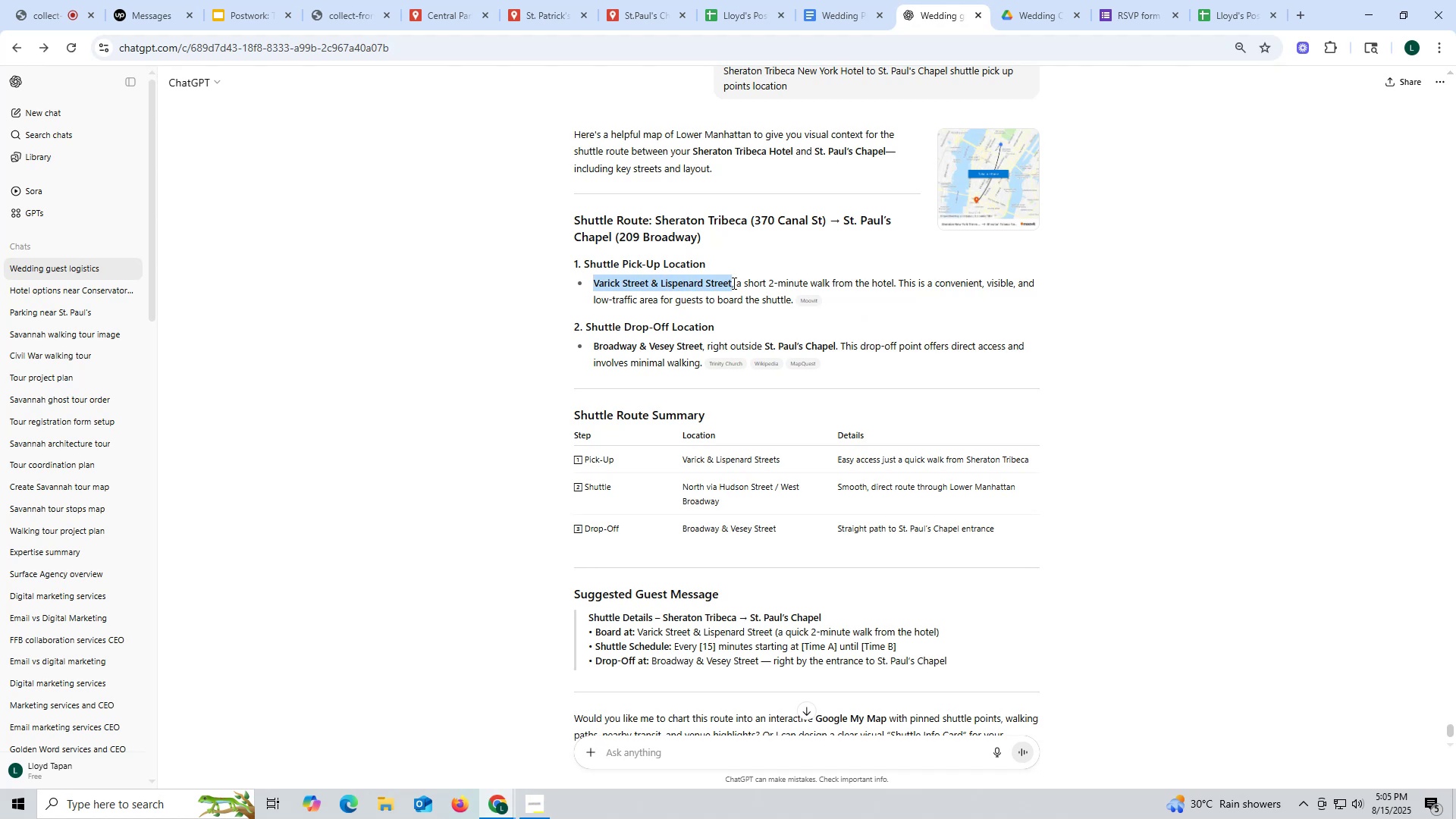 
key(Control+C)
 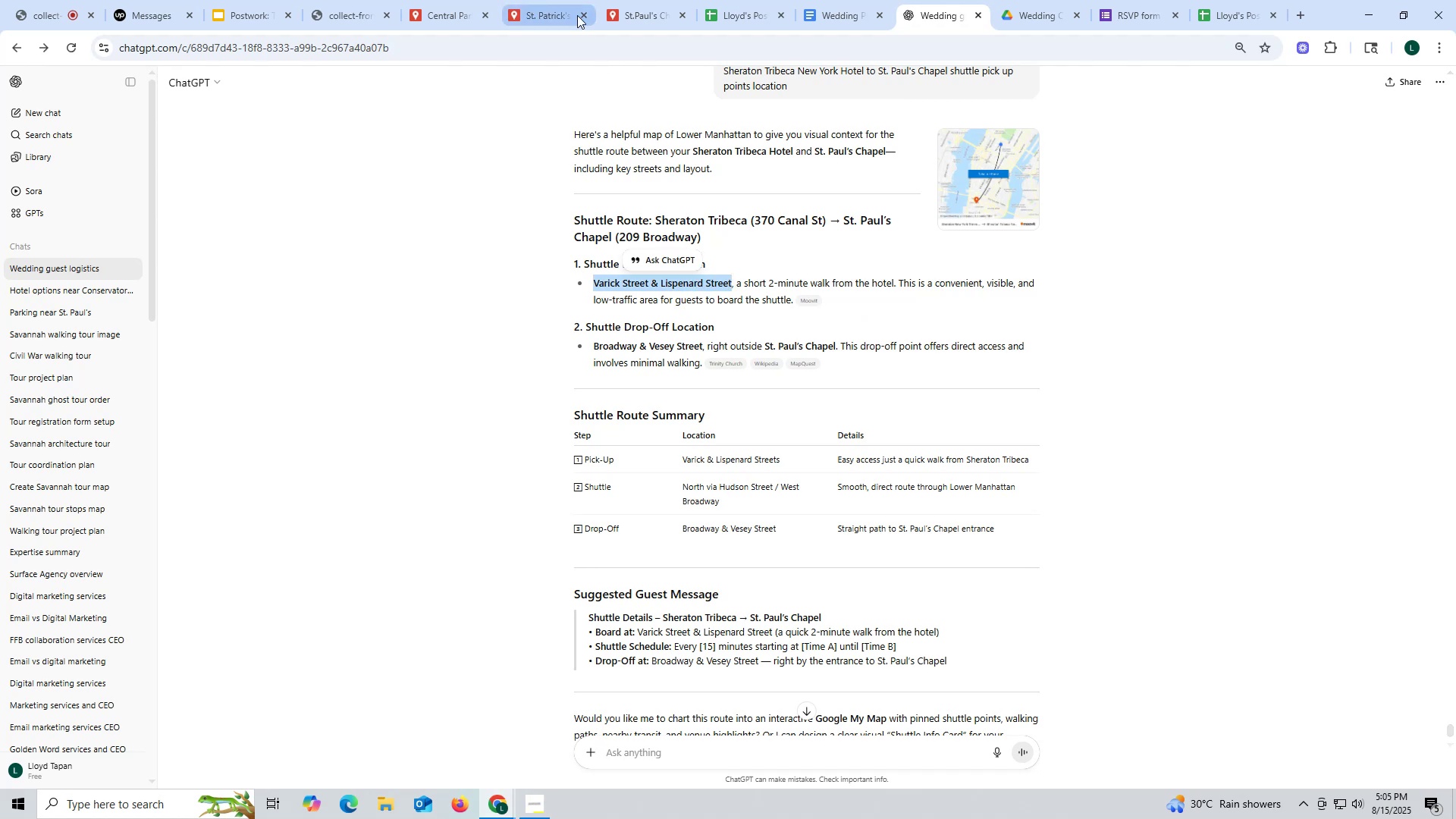 
left_click([643, 22])
 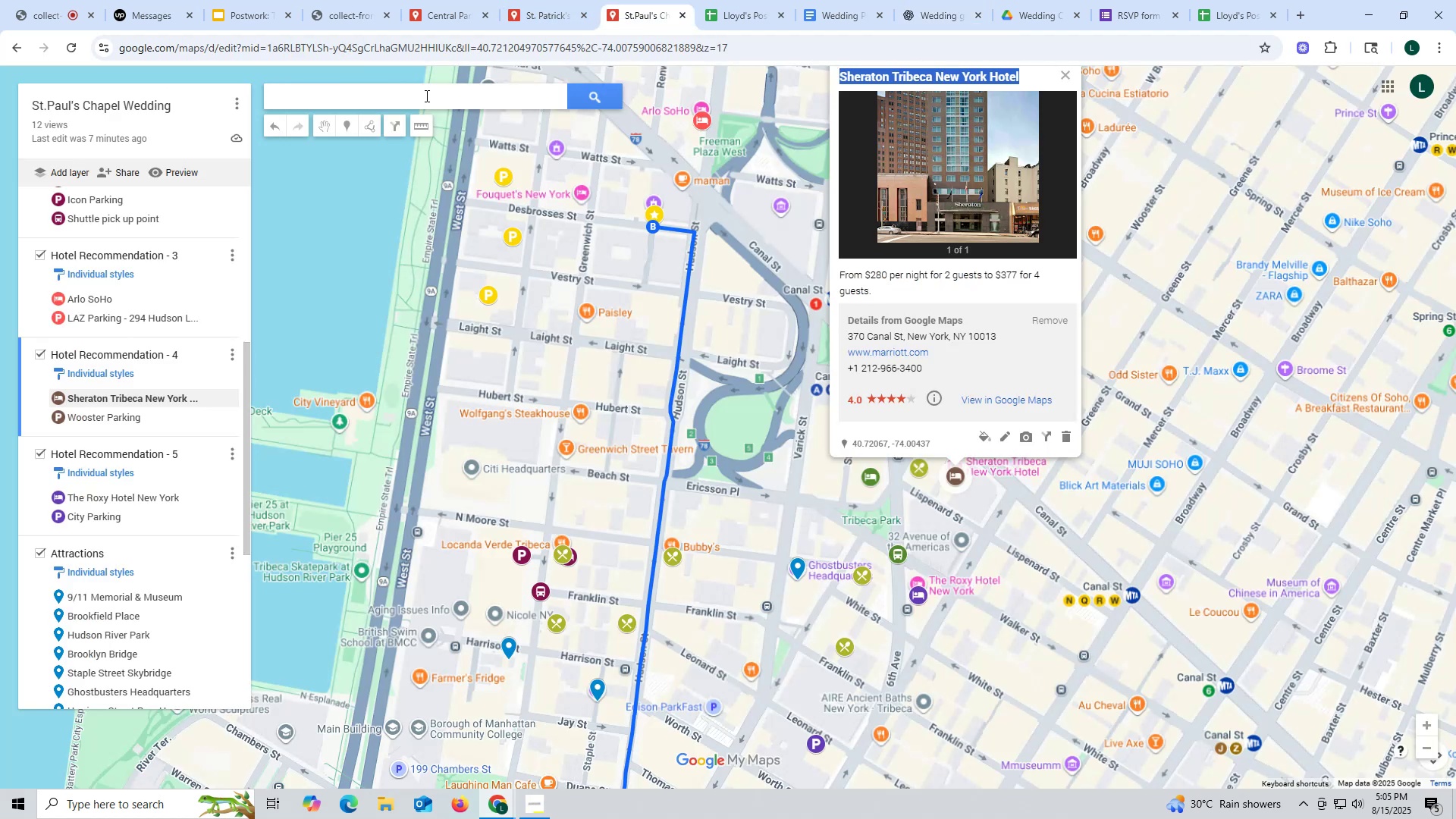 
left_click([425, 96])
 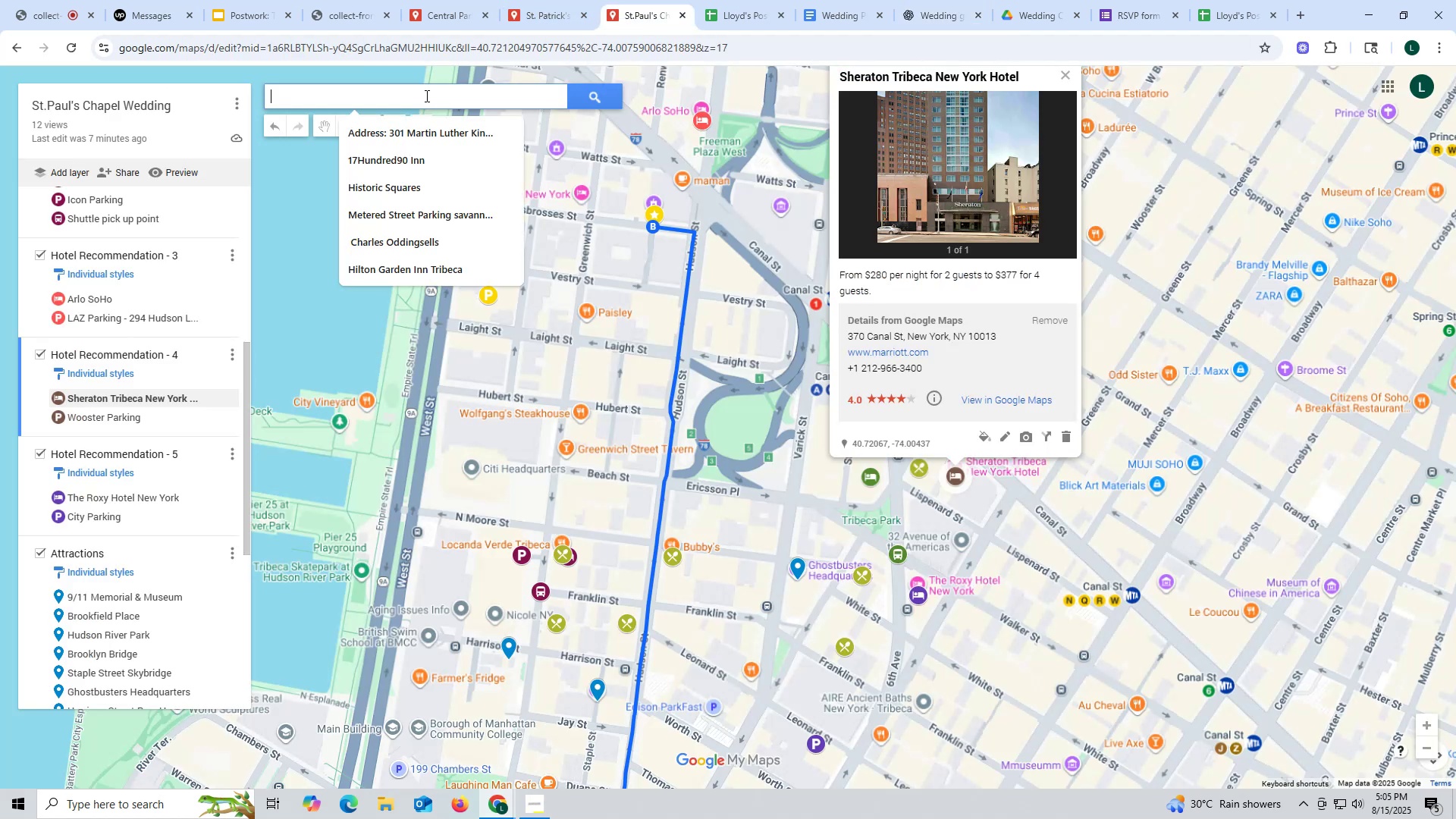 
key(Control+ControlLeft)
 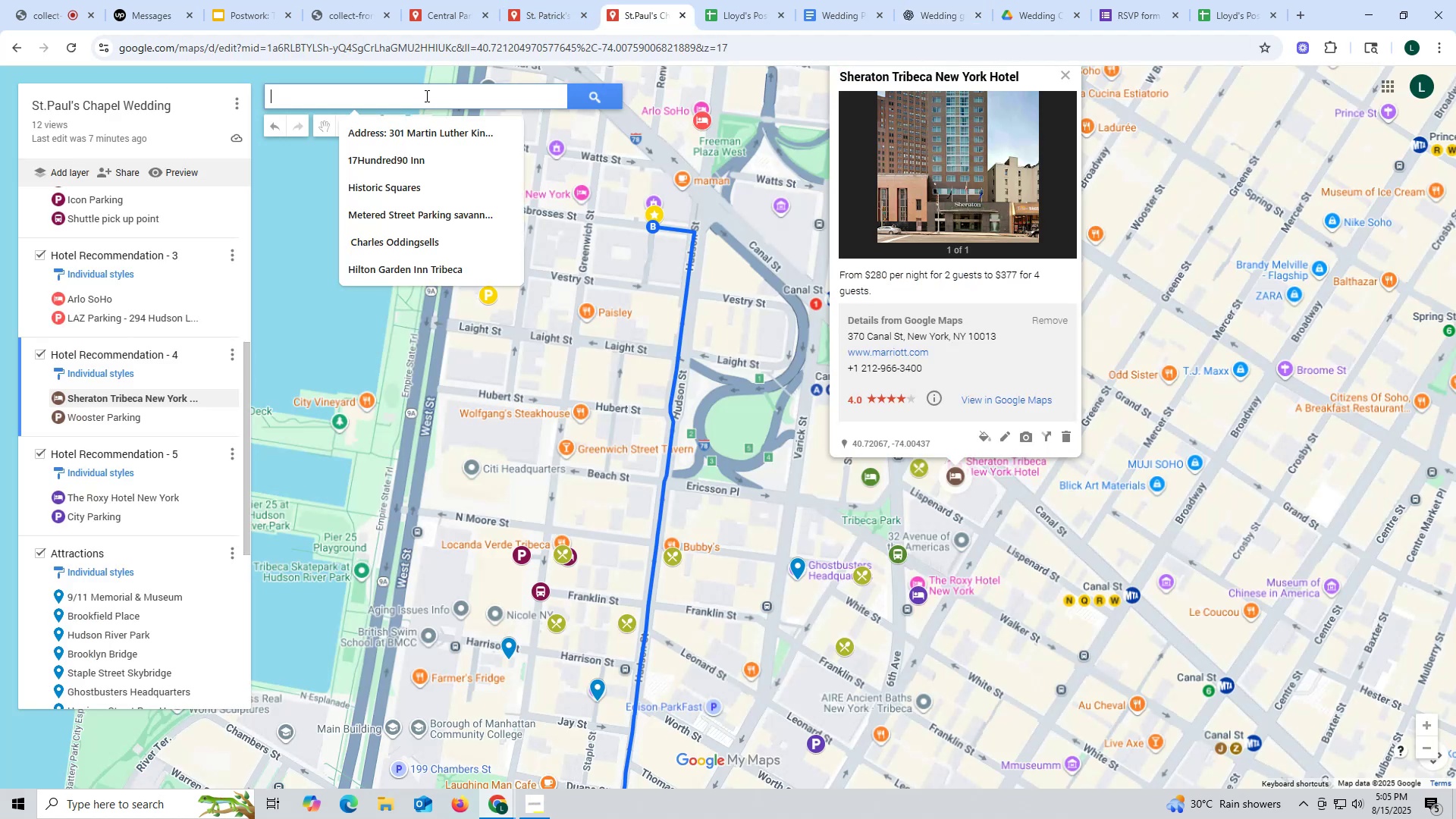 
key(Control+V)
 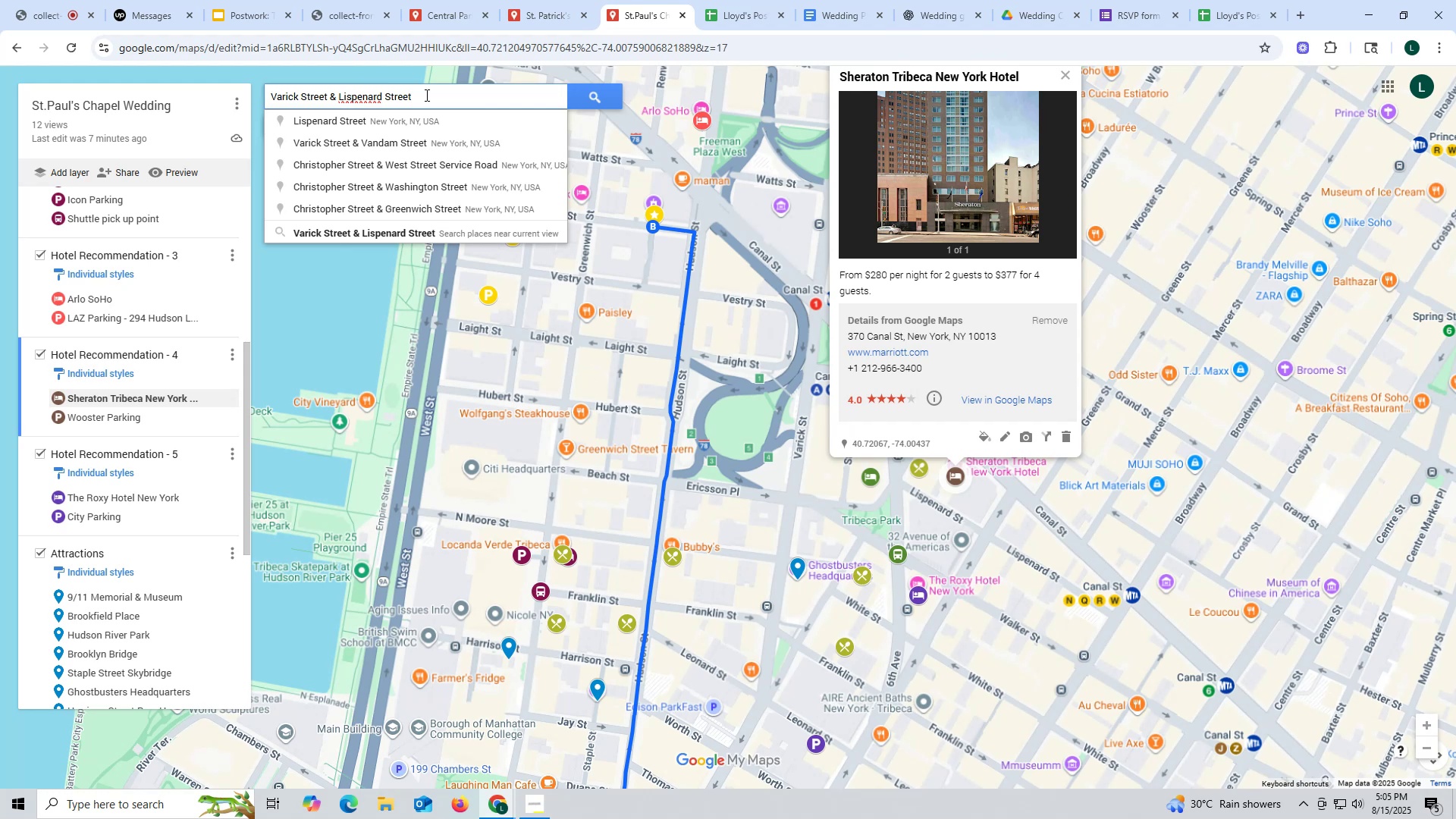 
left_click_drag(start_coordinate=[428, 96], to_coordinate=[334, 94])
 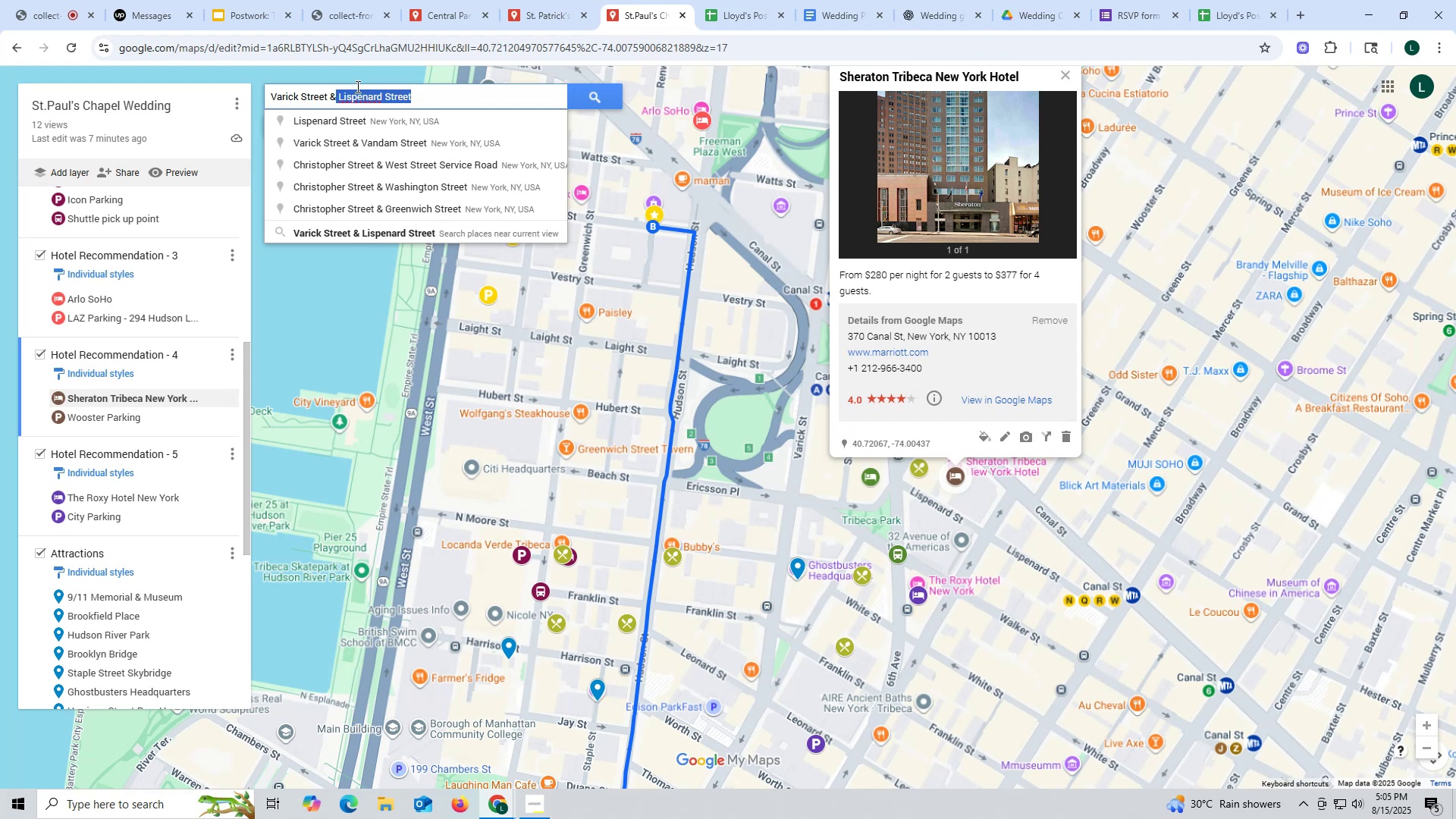 
key(Backspace)
 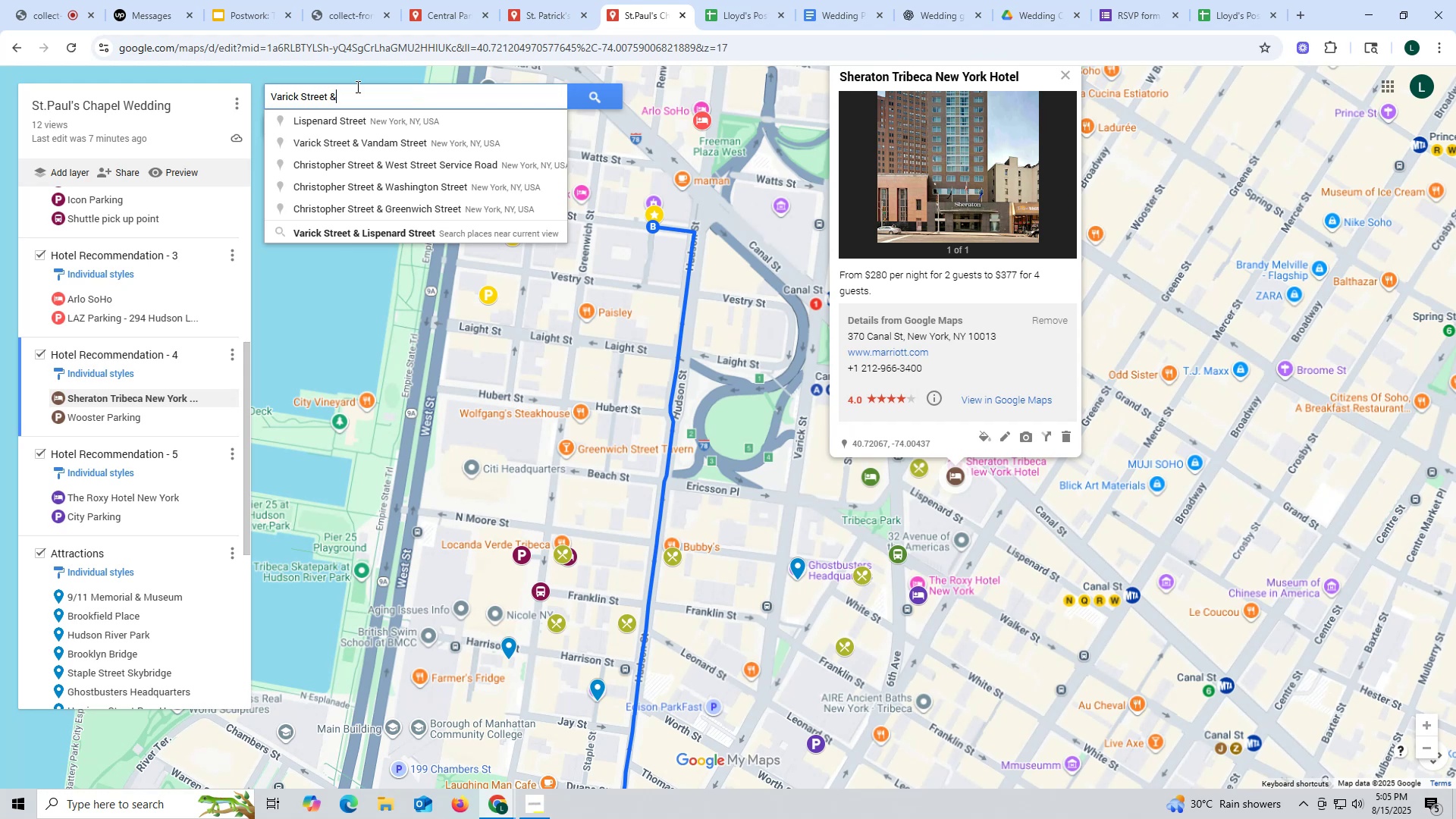 
key(Backspace)
 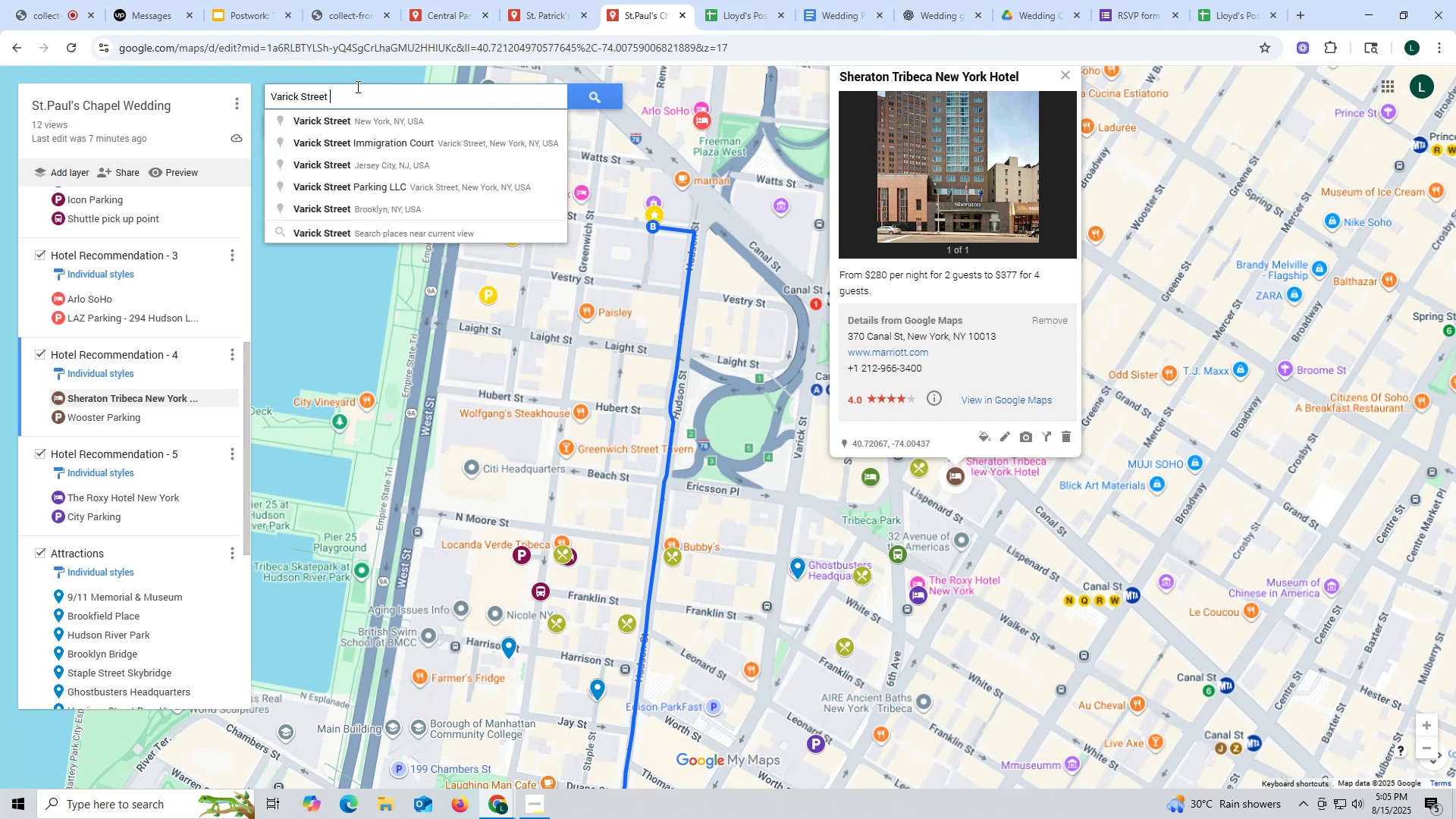 
key(Enter)
 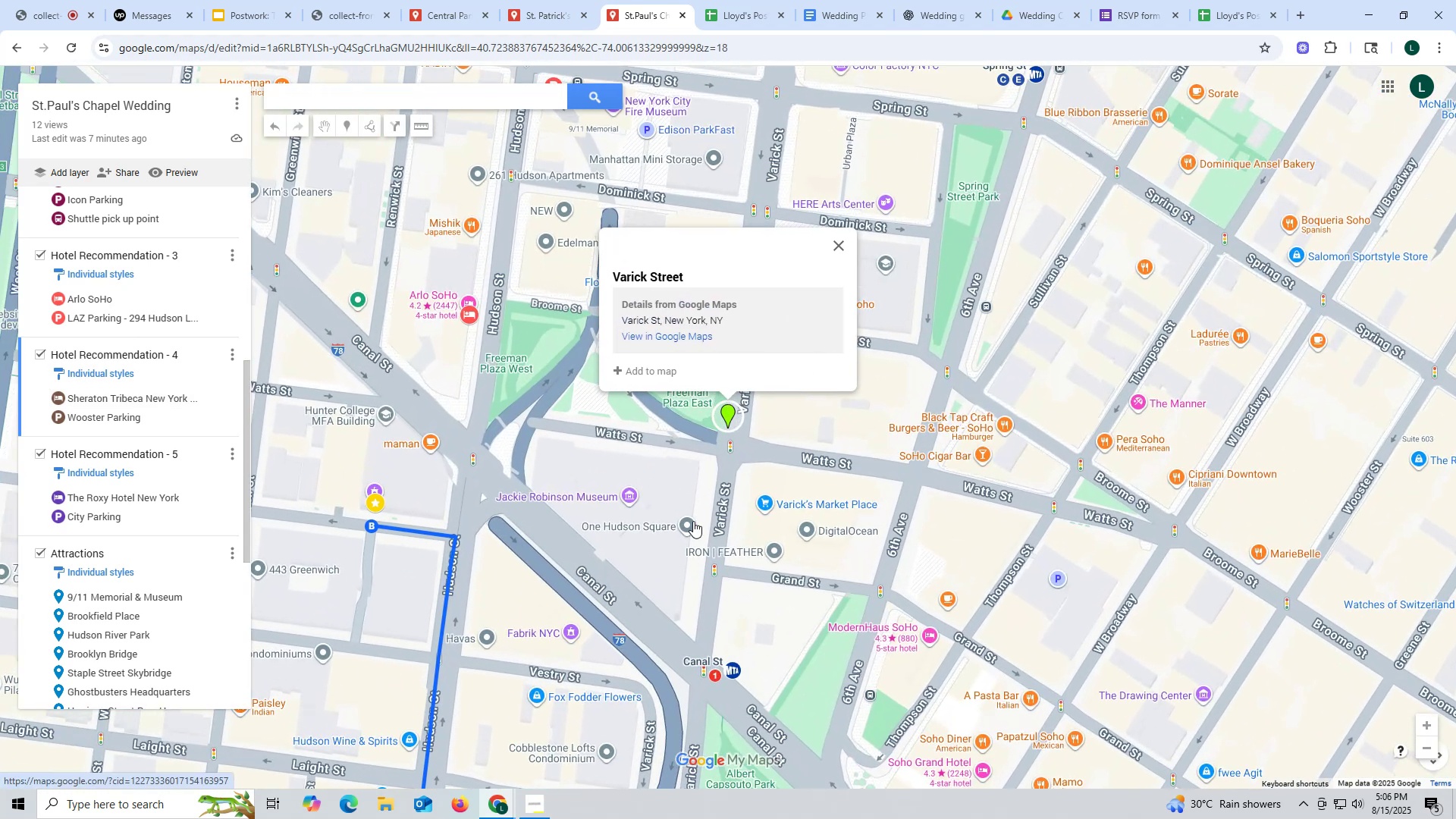 
left_click([670, 516])
 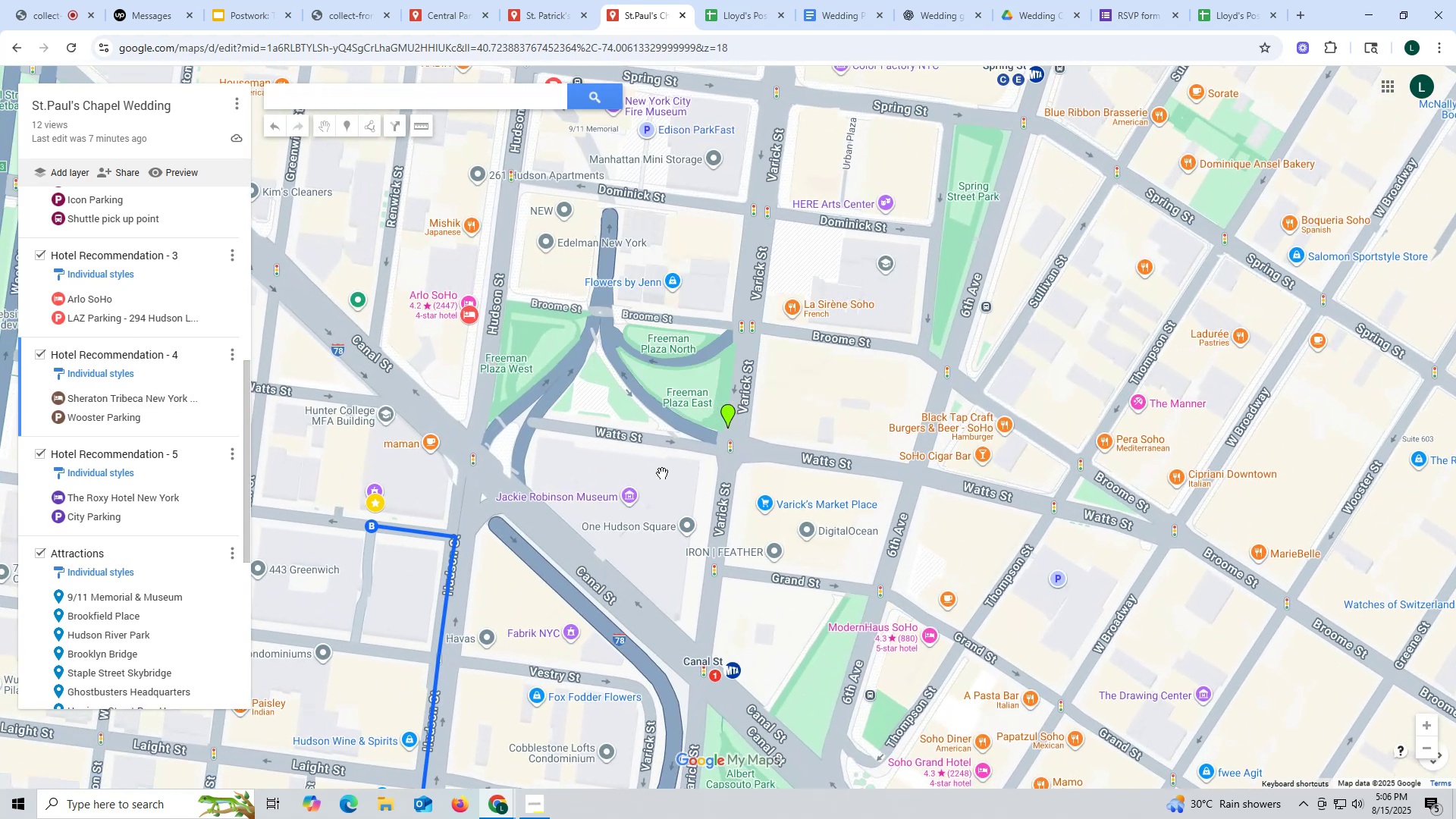 
left_click_drag(start_coordinate=[662, 470], to_coordinate=[708, 464])
 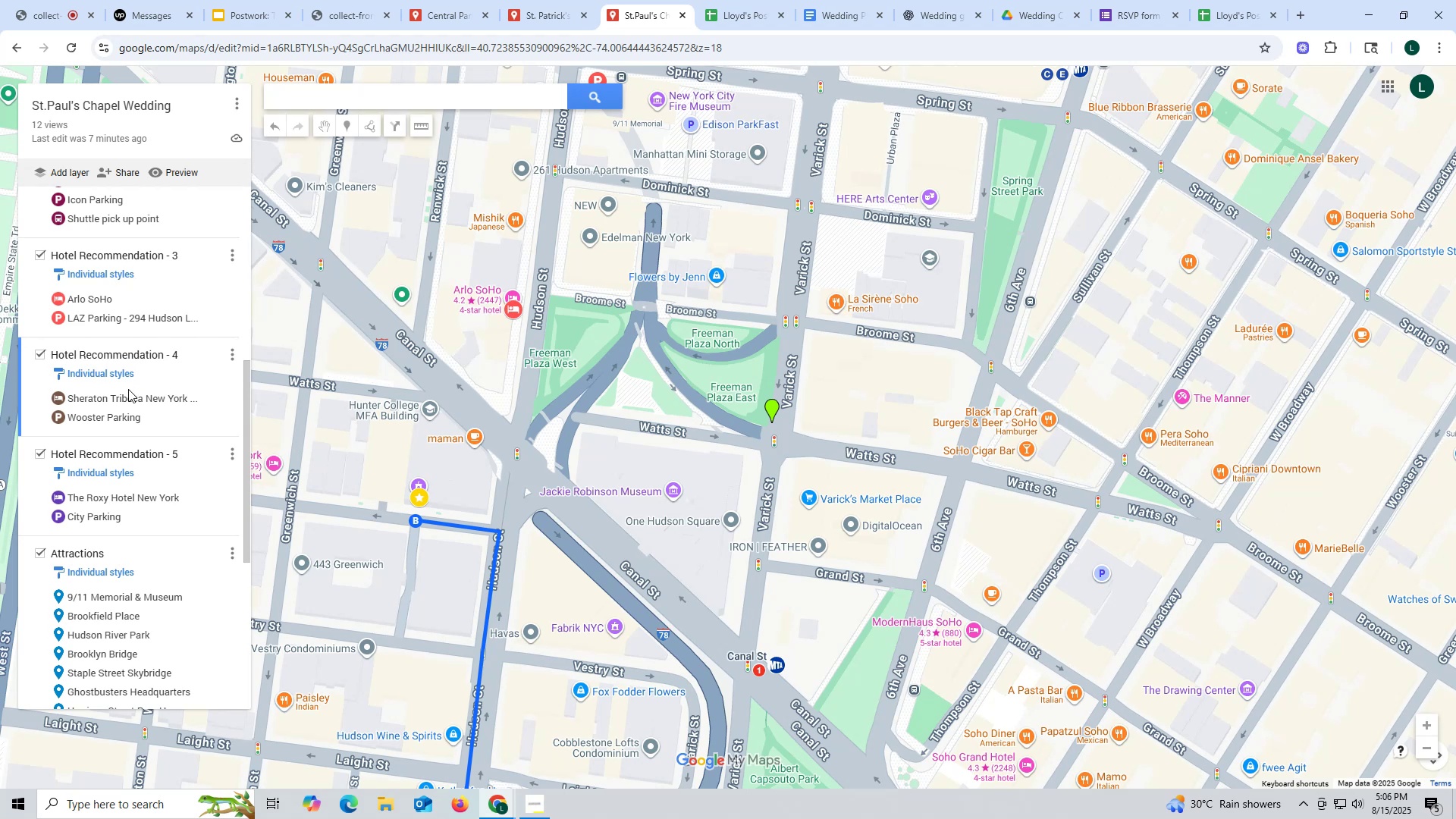 
left_click([131, 397])
 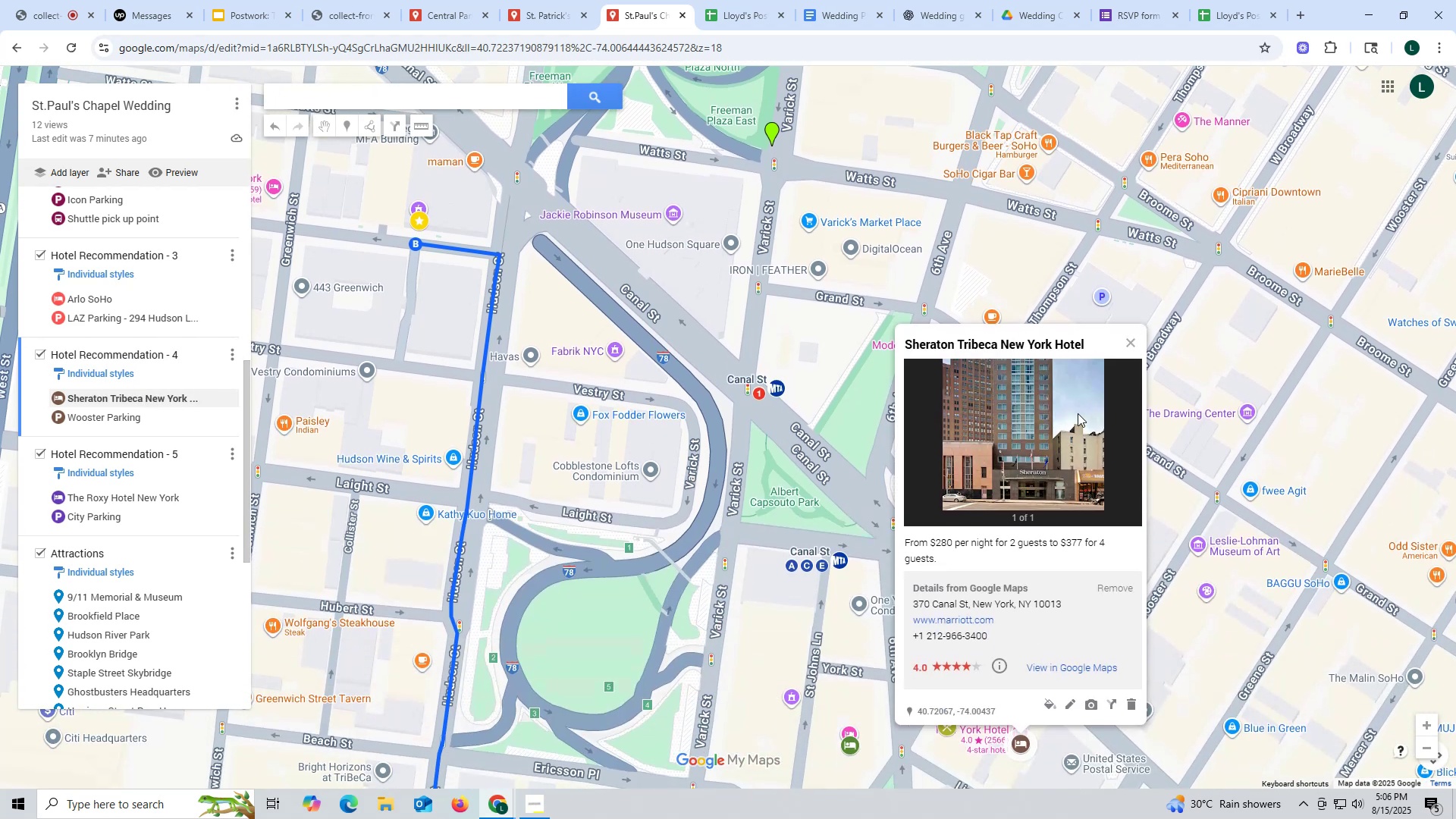 
left_click([1135, 343])
 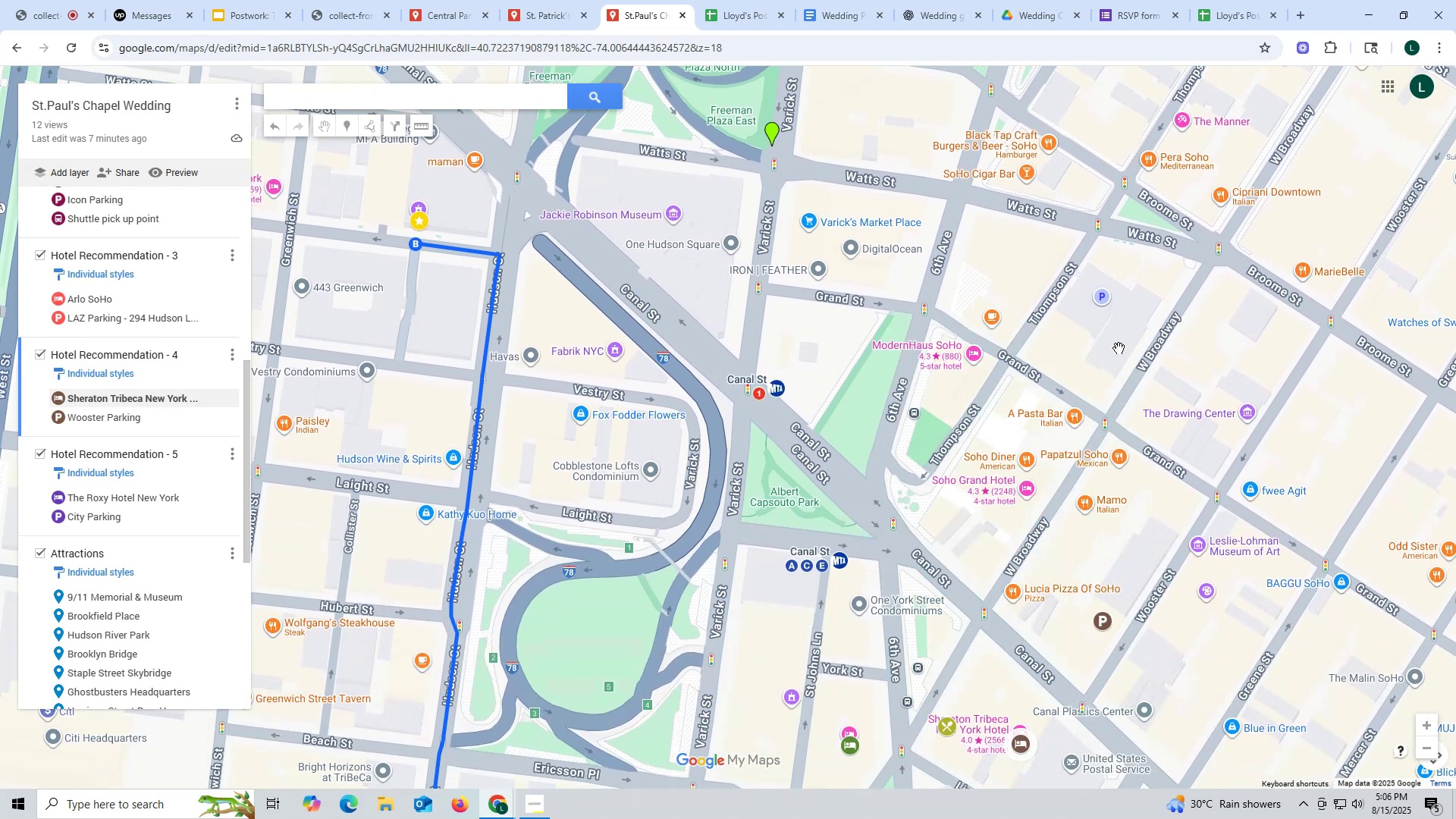 
mouse_move([1059, 419])
 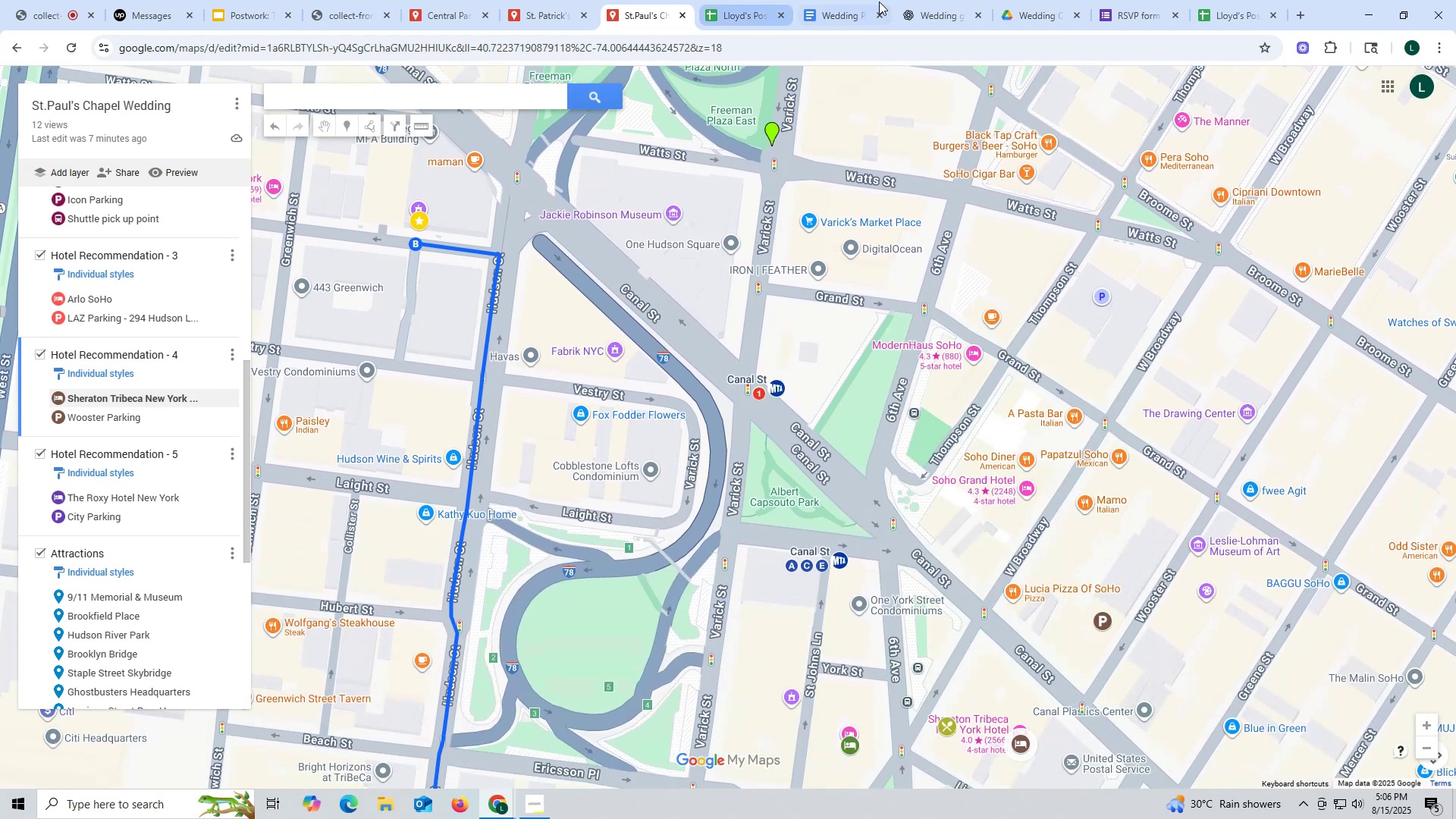 
left_click([927, 14])
 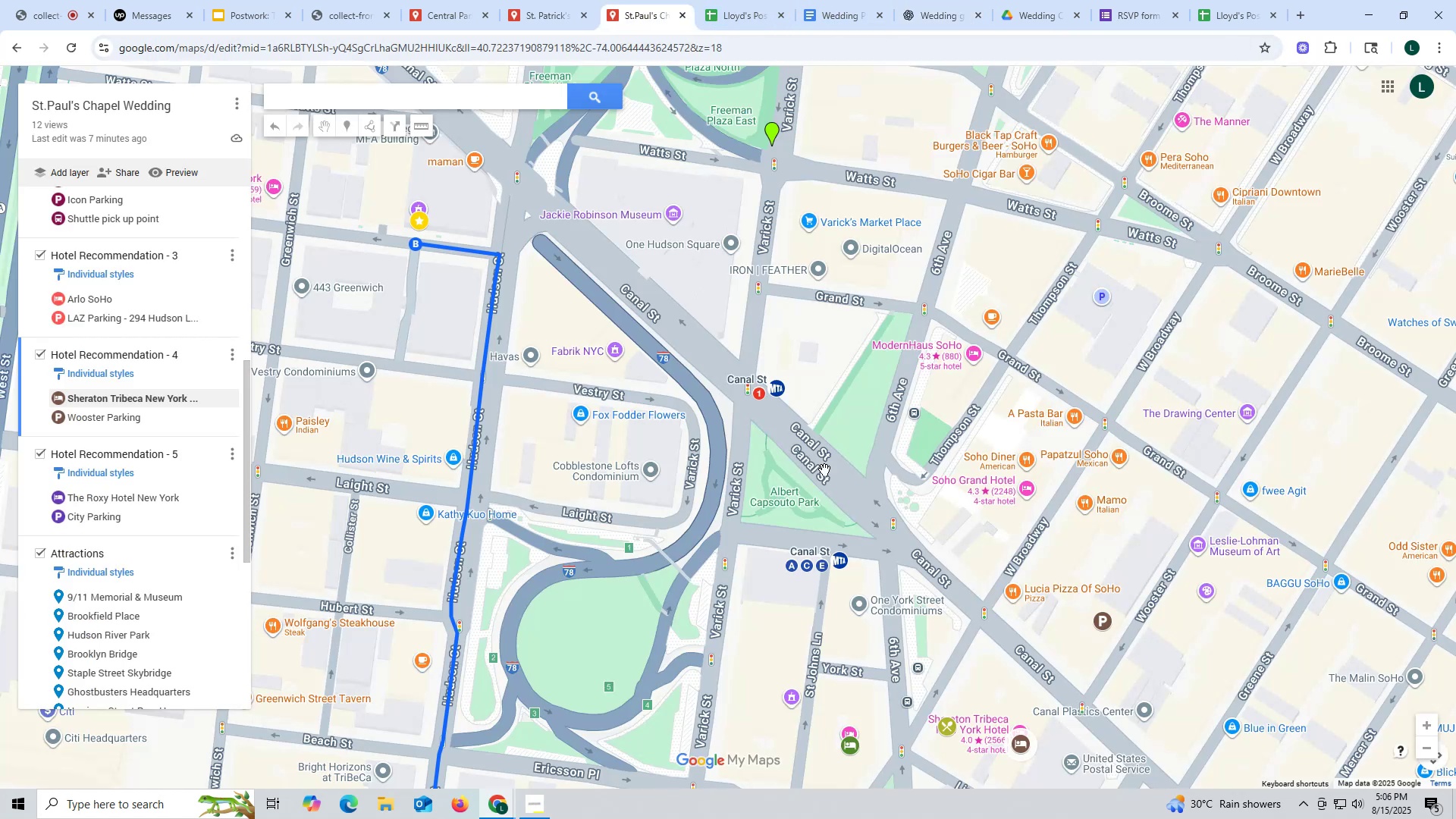 
left_click_drag(start_coordinate=[789, 292], to_coordinate=[822, 551])
 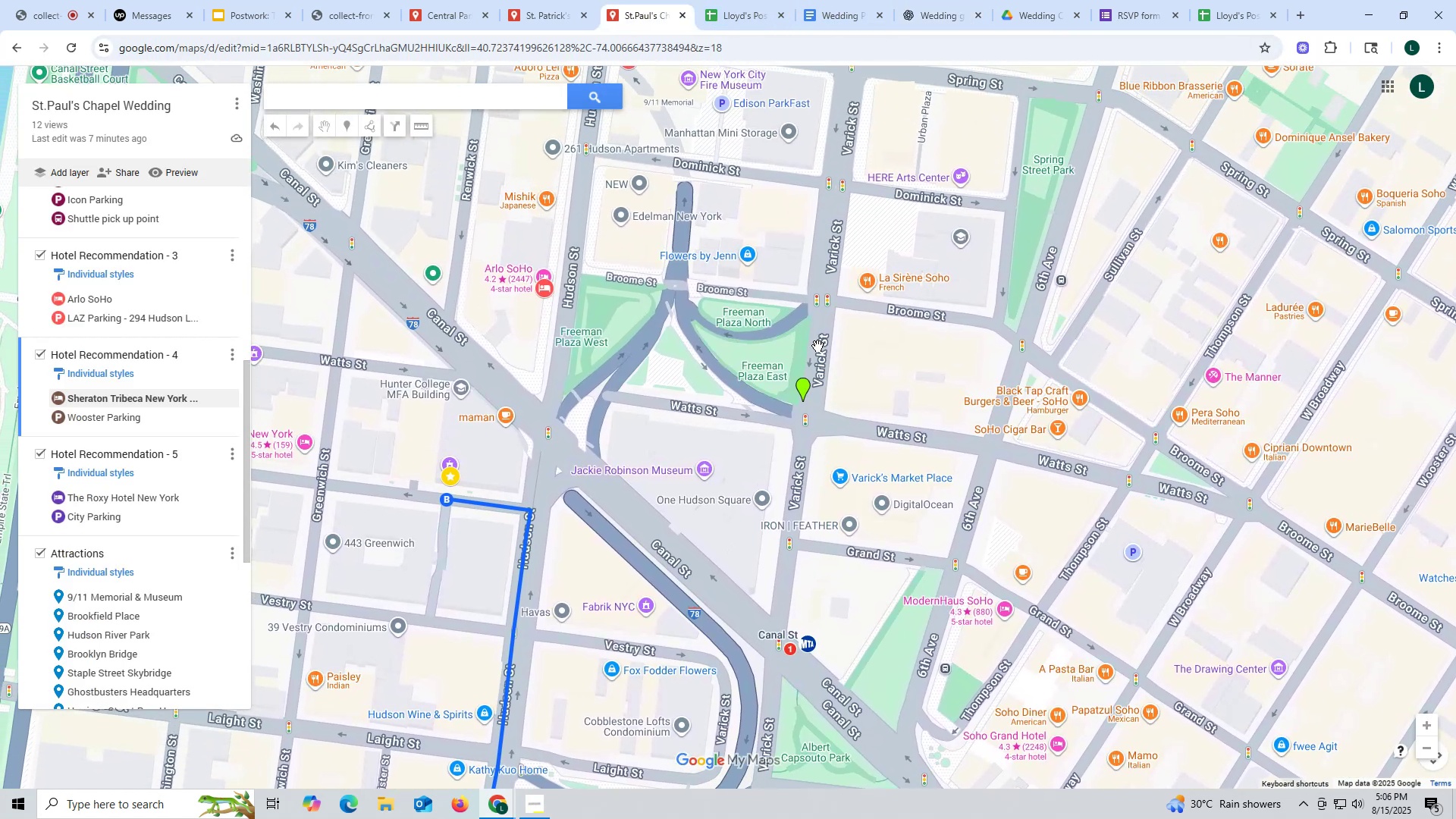 
scroll: coordinate [835, 376], scroll_direction: down, amount: 3.0
 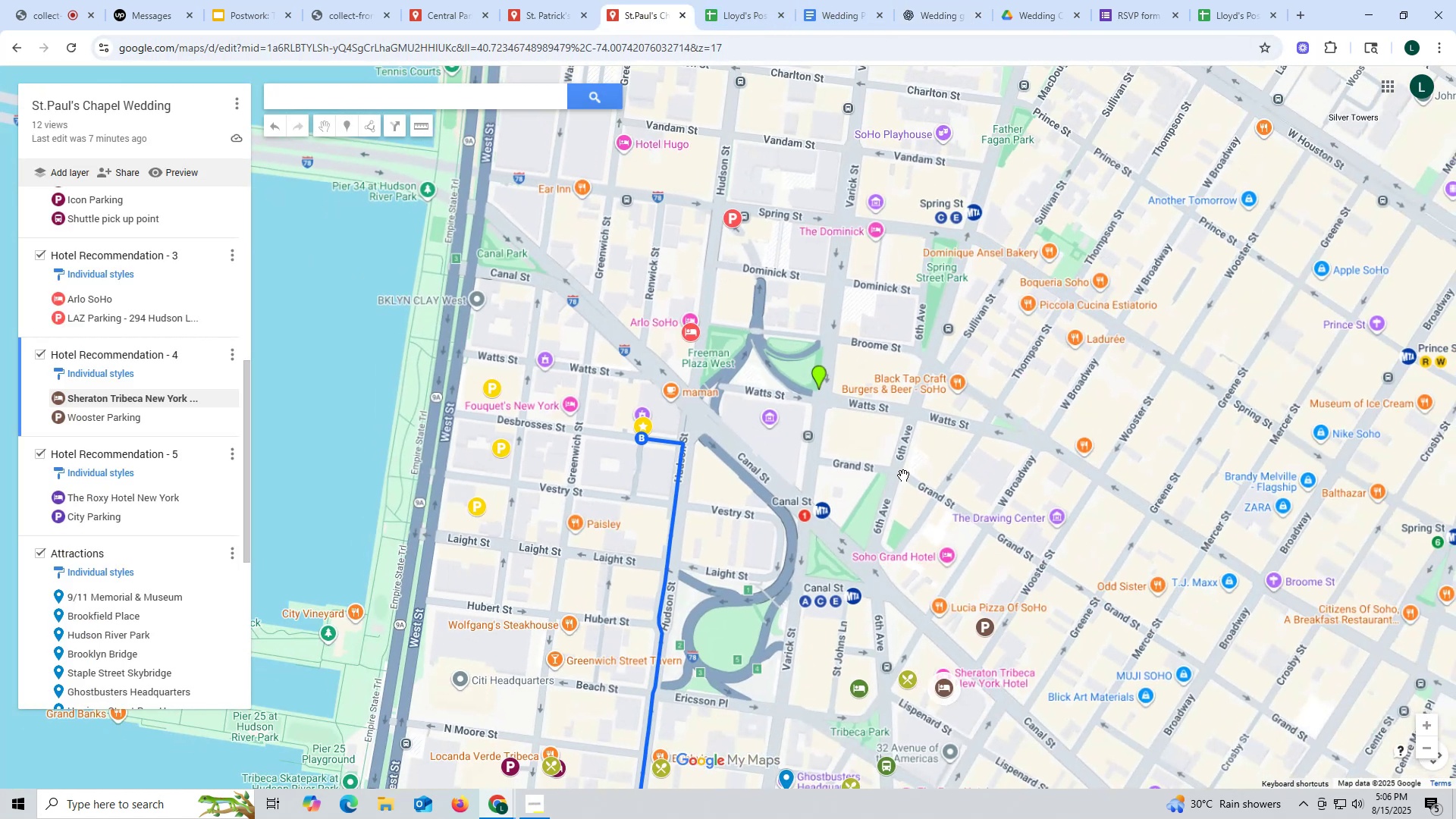 
scroll: coordinate [893, 493], scroll_direction: up, amount: 1.0
 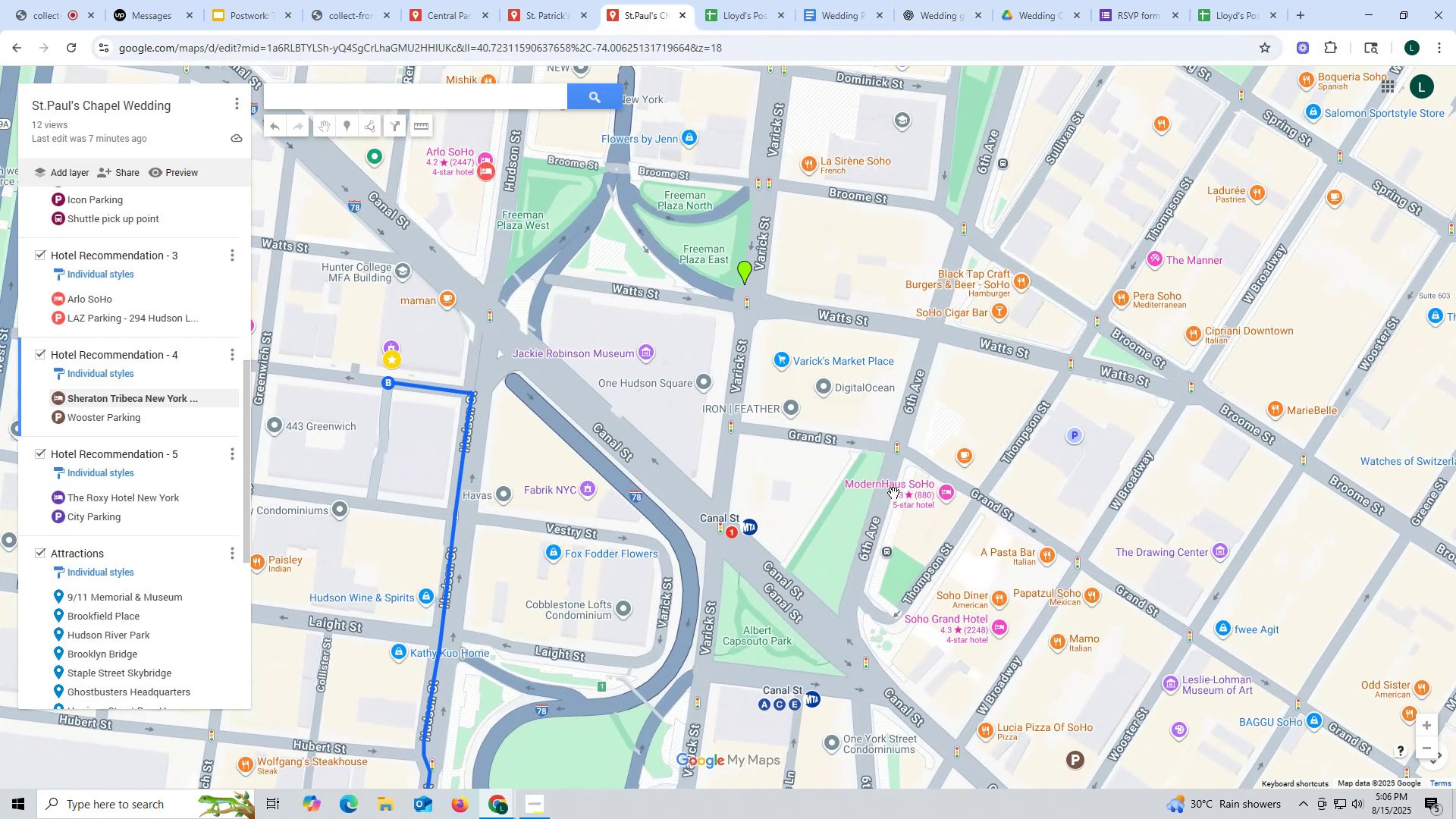 
scroll: coordinate [893, 493], scroll_direction: down, amount: 1.0
 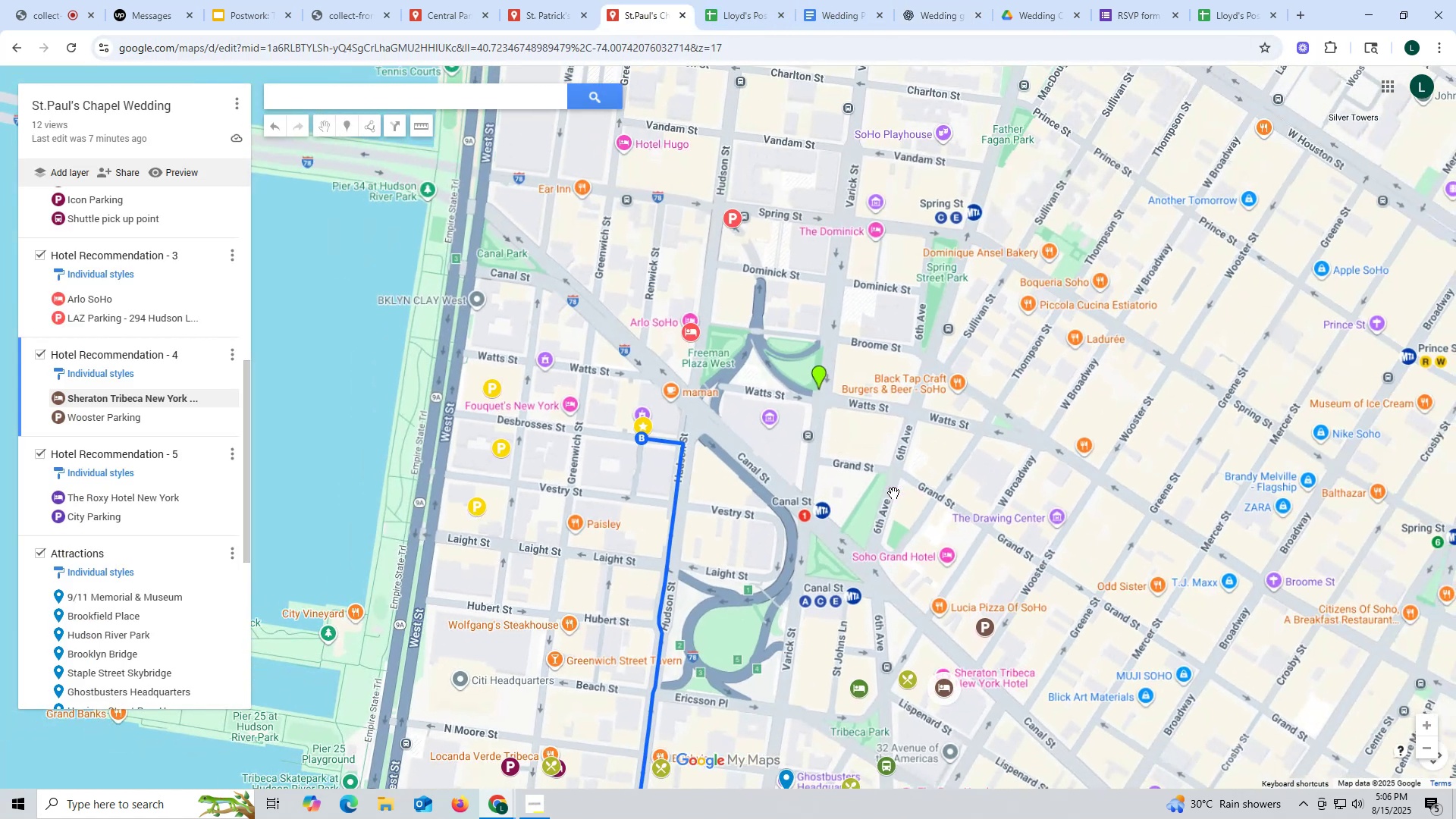 
scroll: coordinate [893, 493], scroll_direction: up, amount: 1.0
 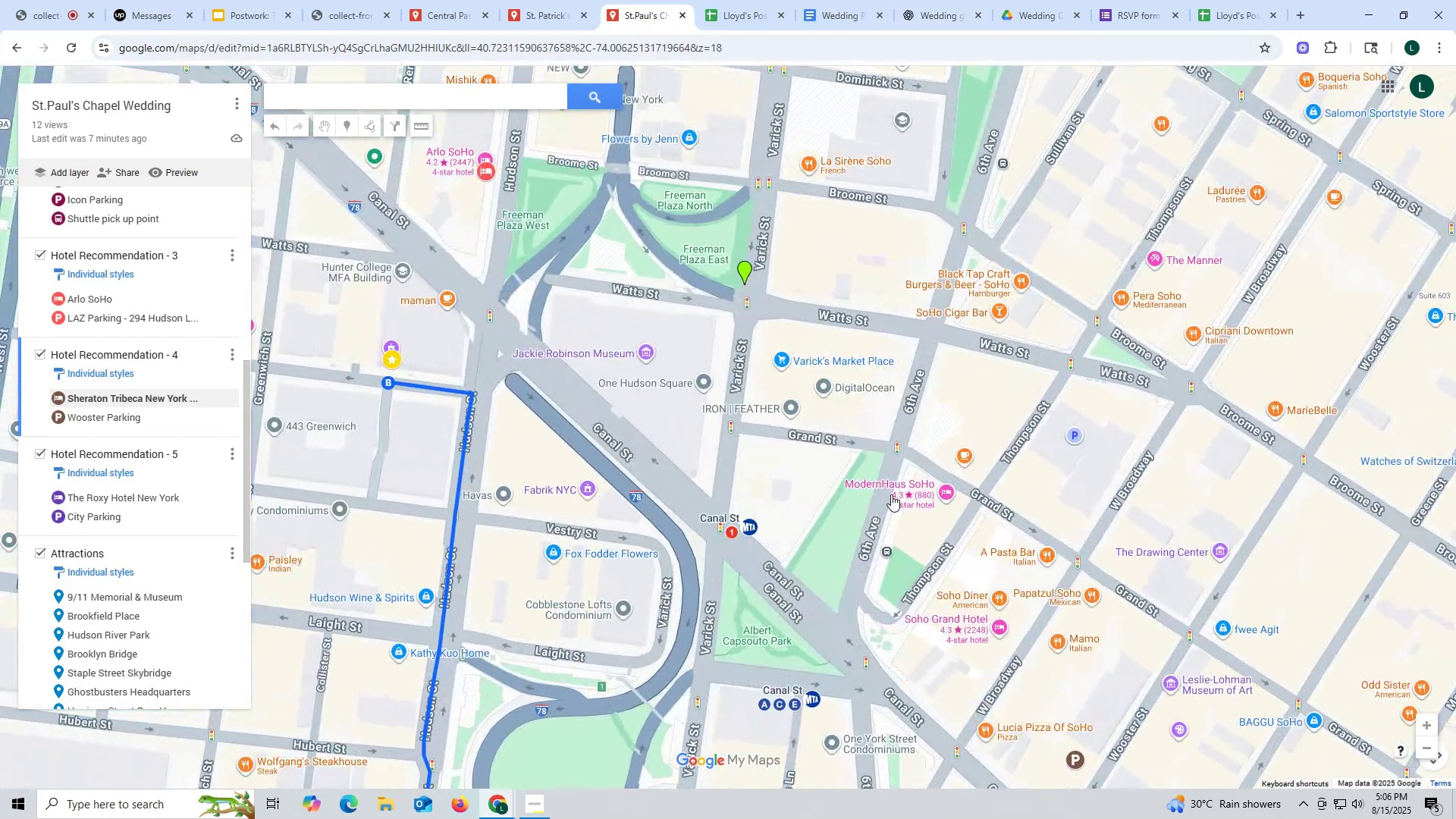 
left_click_drag(start_coordinate=[867, 599], to_coordinate=[879, 280])
 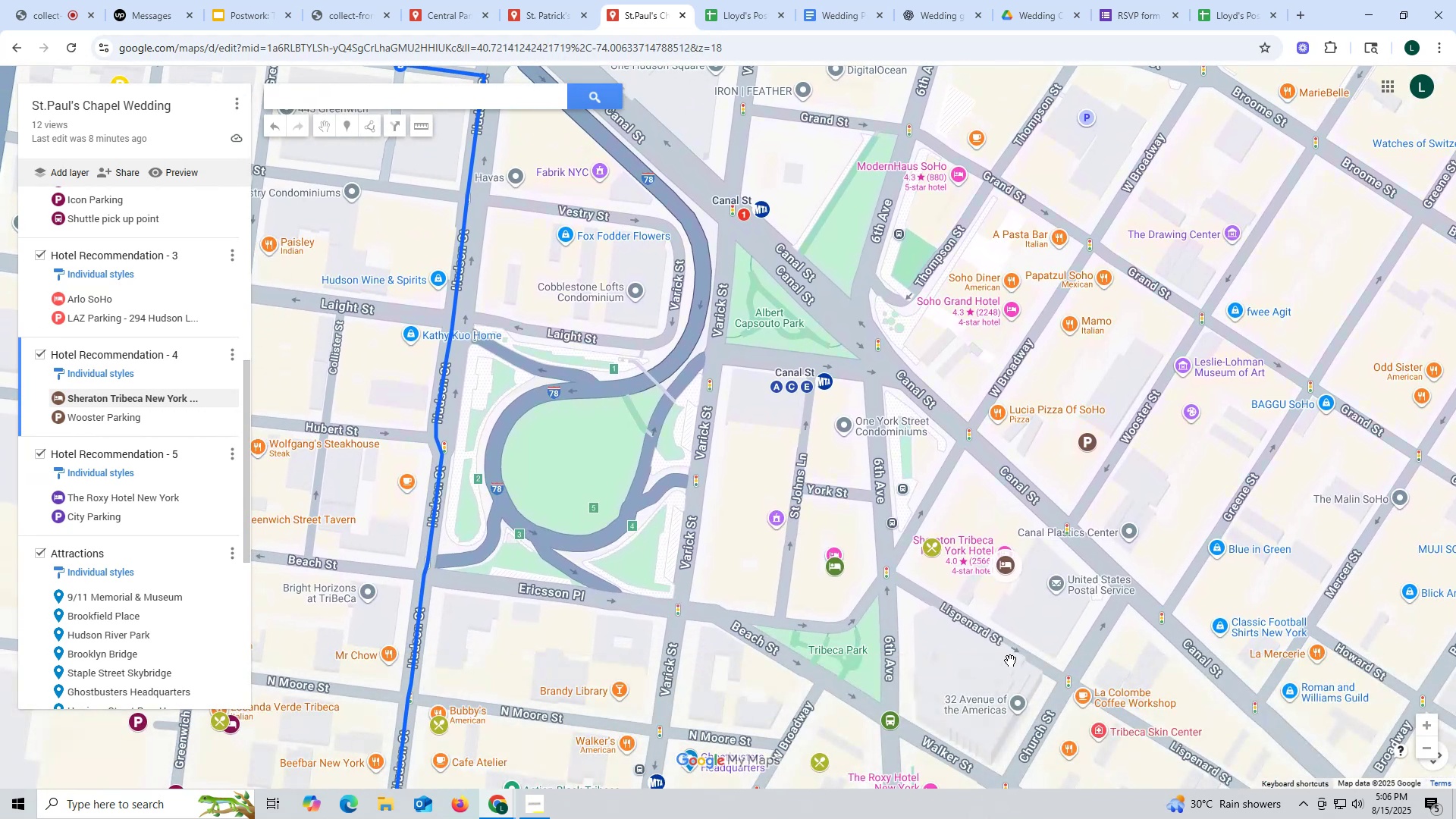 
left_click_drag(start_coordinate=[997, 651], to_coordinate=[854, 543])
 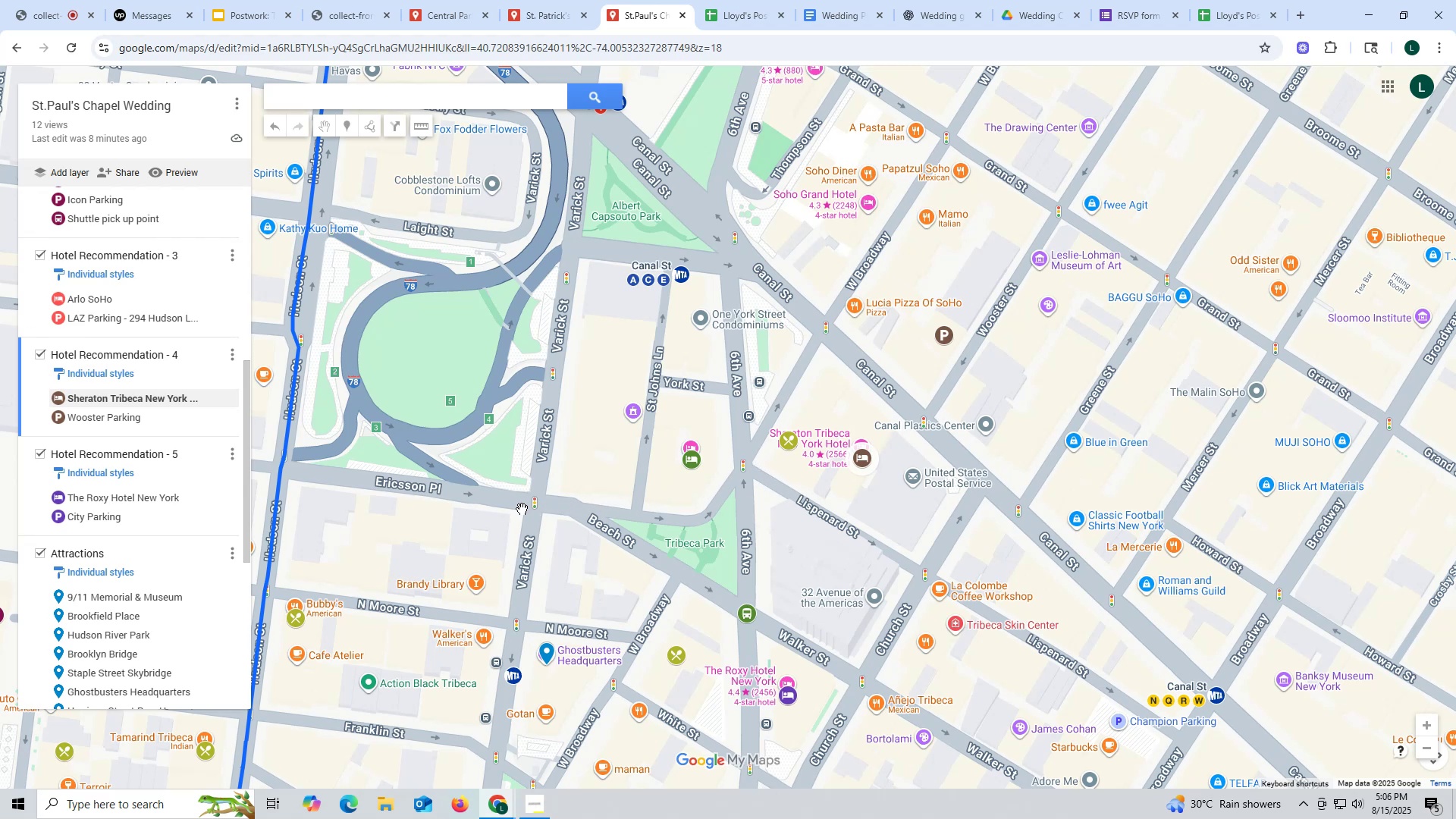 
wait(14.24)
 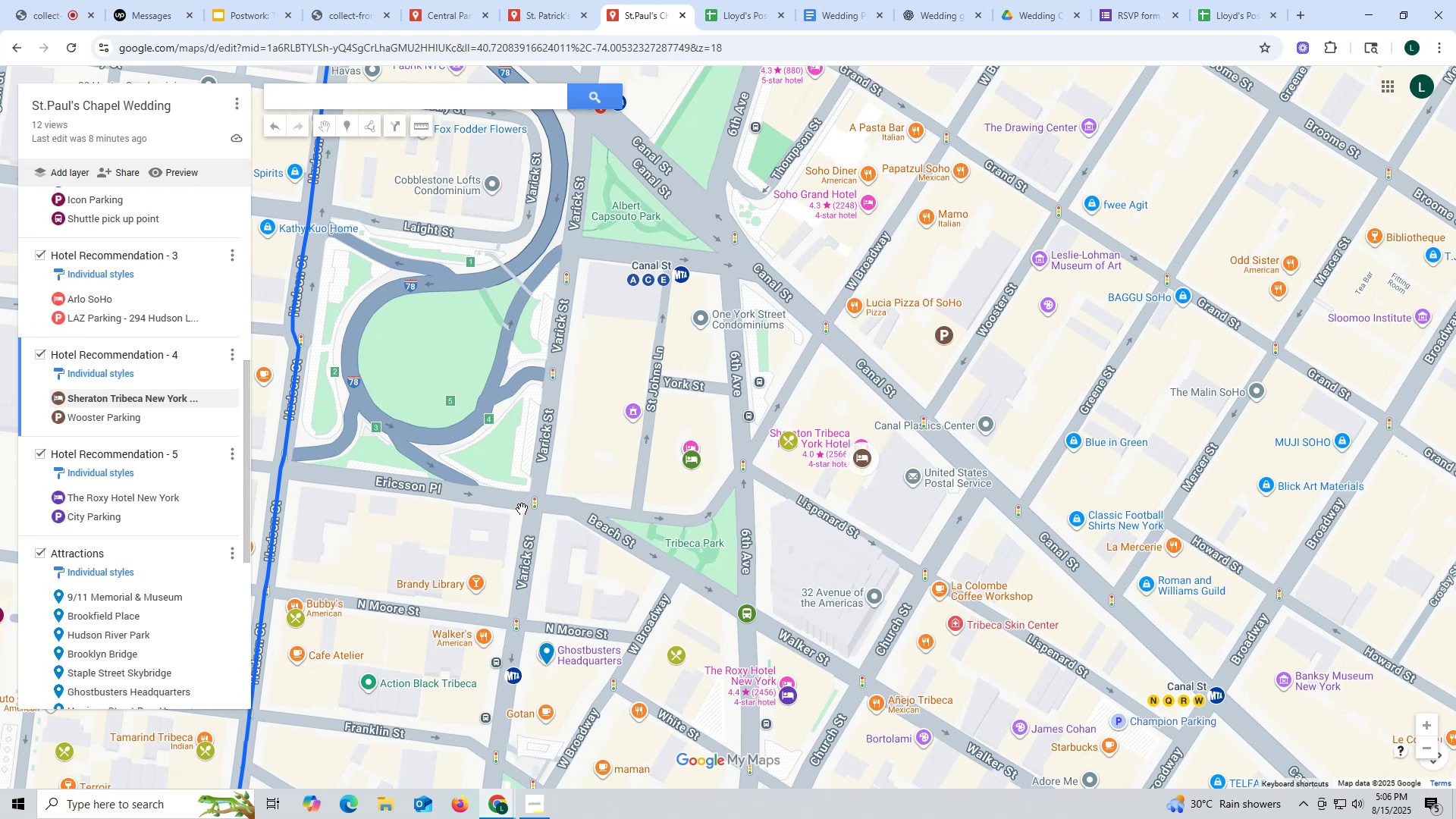 
scroll: coordinate [202, 278], scroll_direction: up, amount: 6.0
 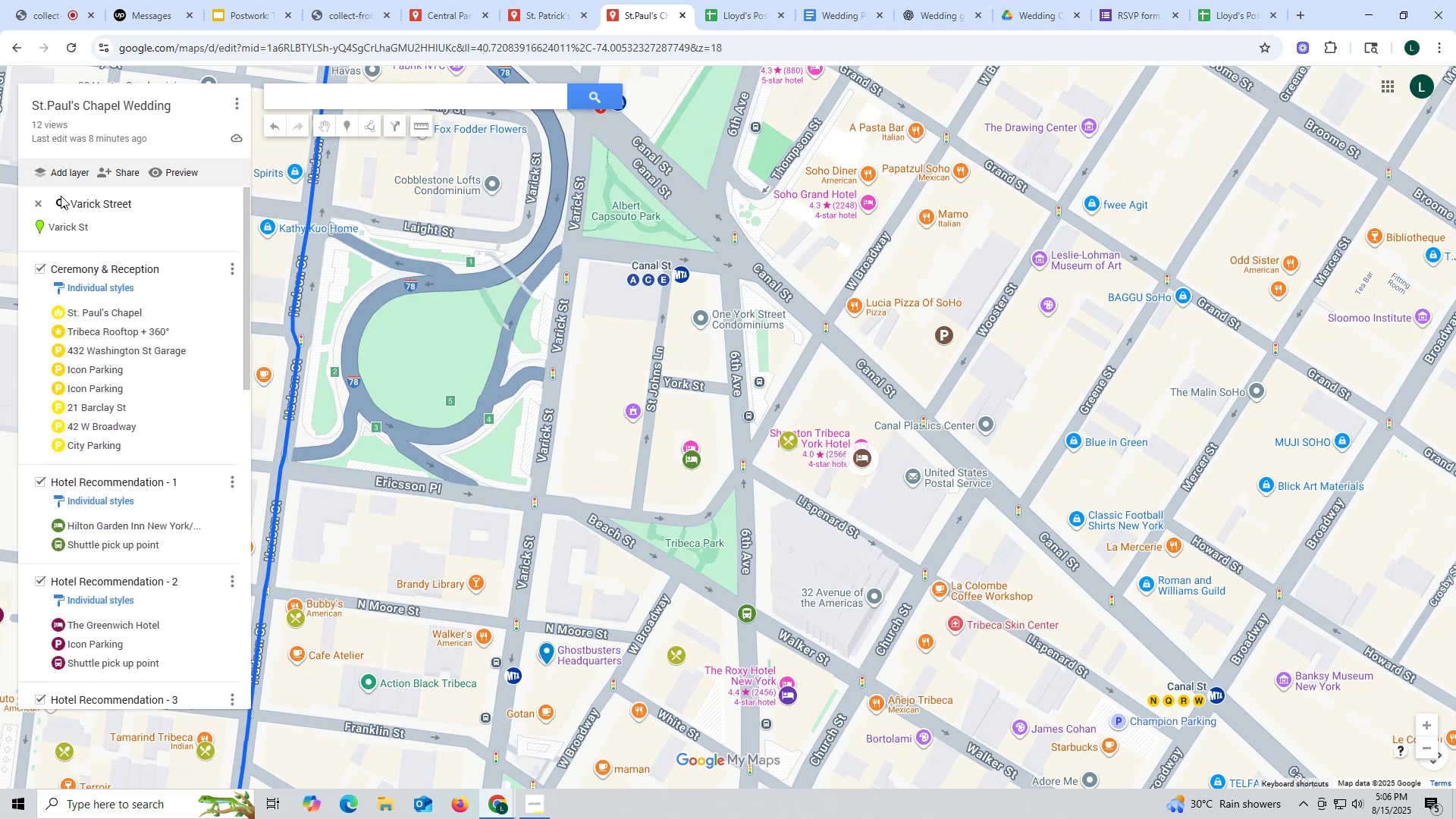 
left_click([36, 202])
 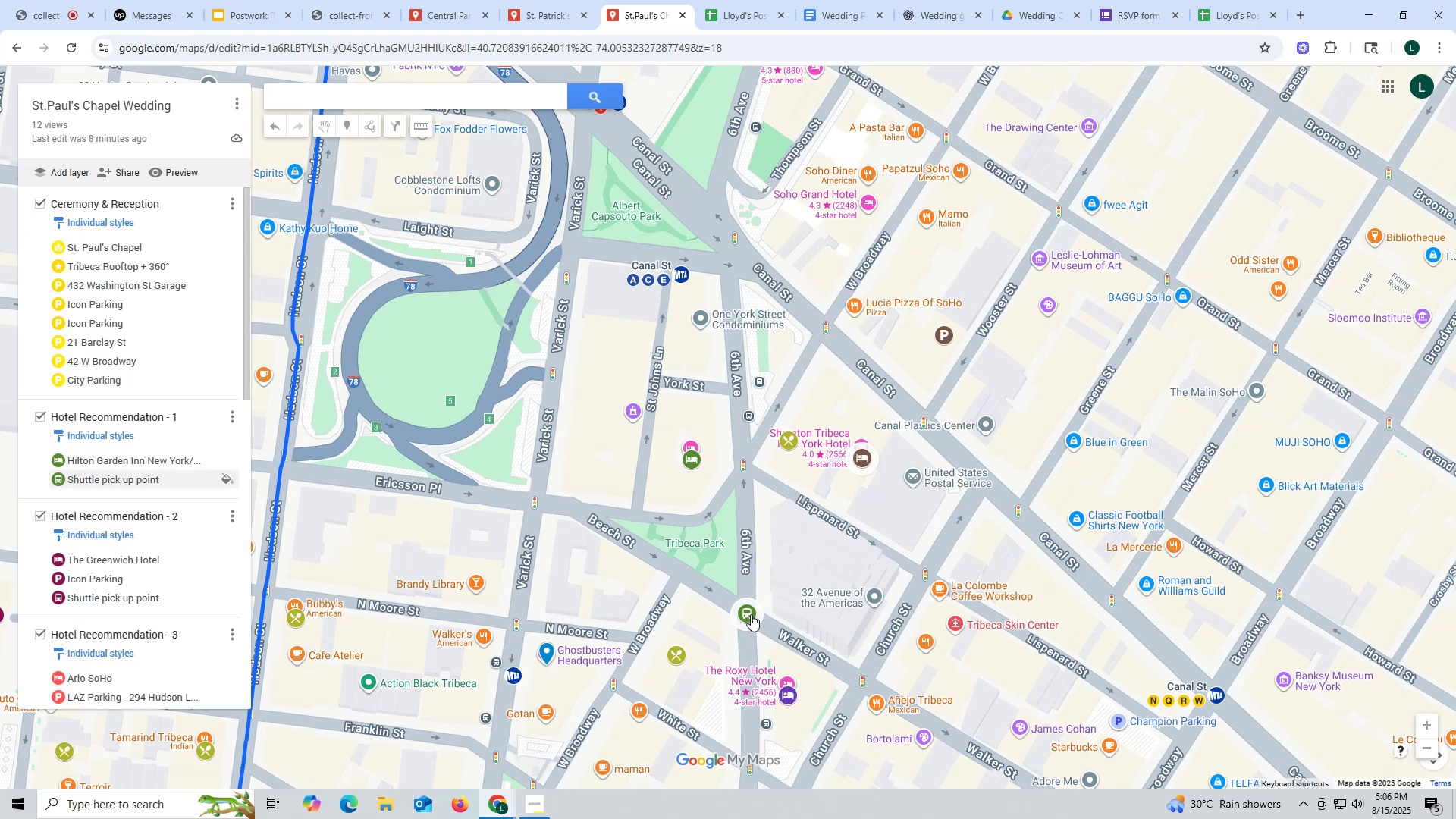 
left_click([751, 614])
 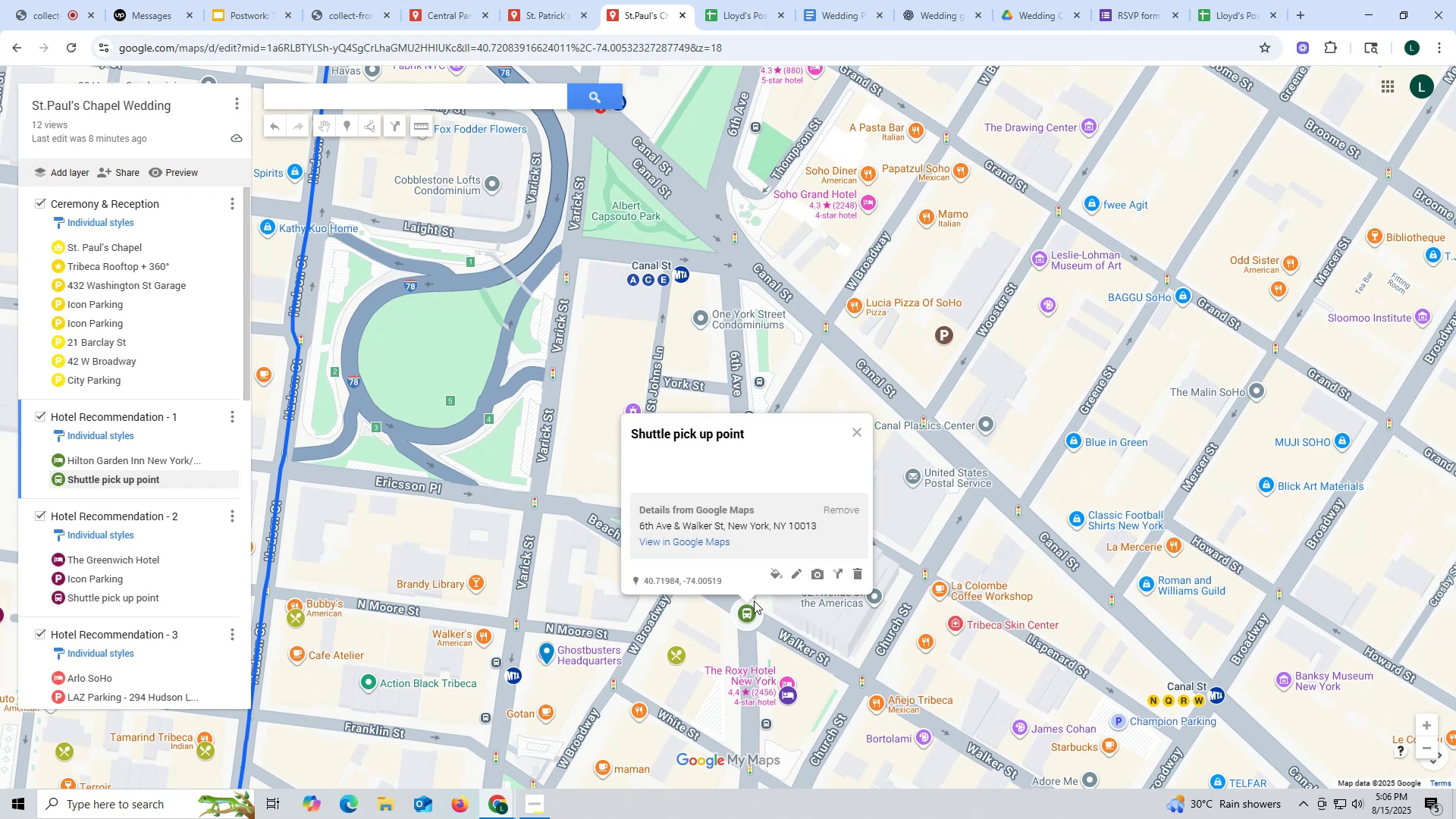 
wait(5.93)
 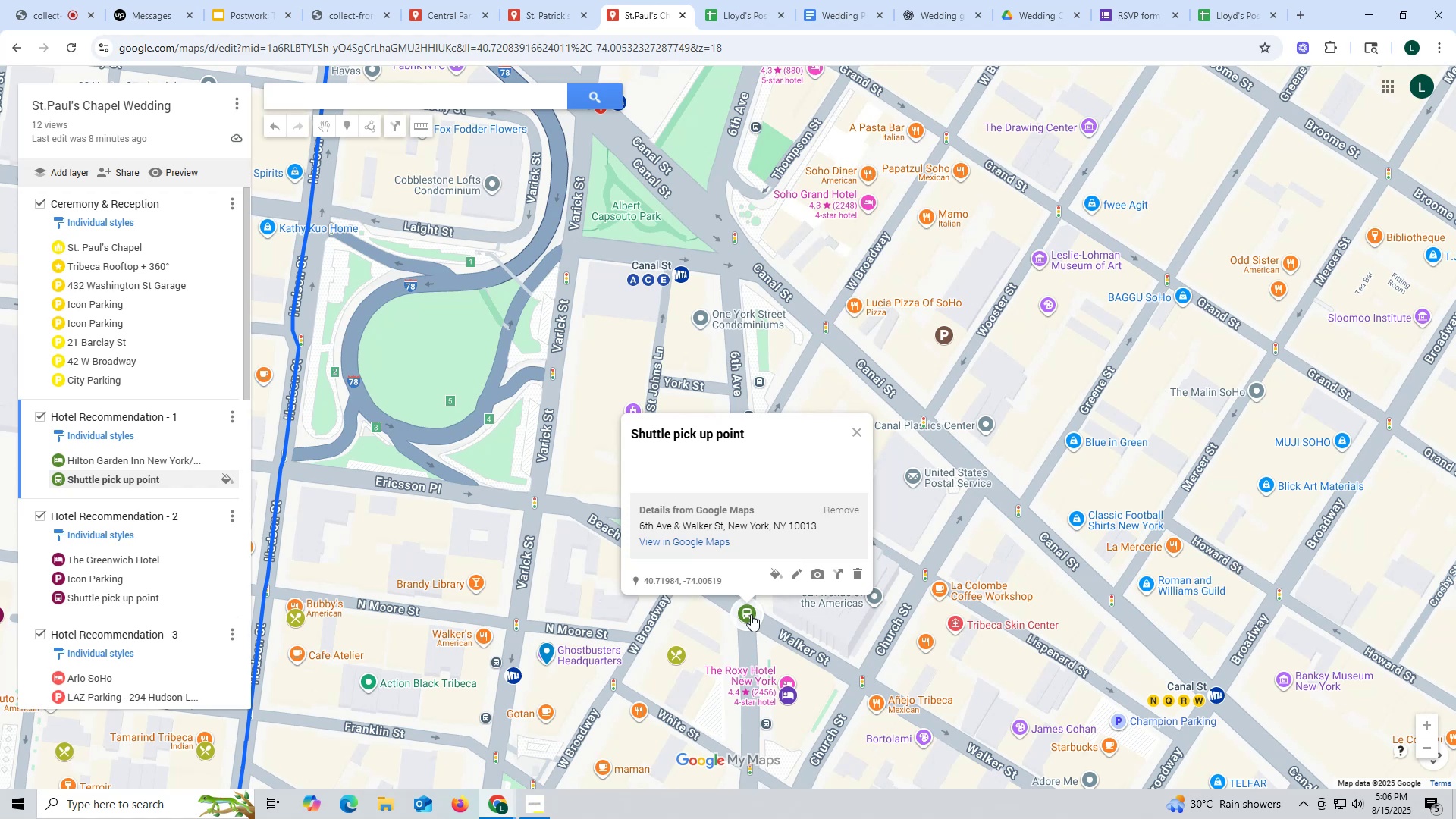 
left_click([857, 431])
 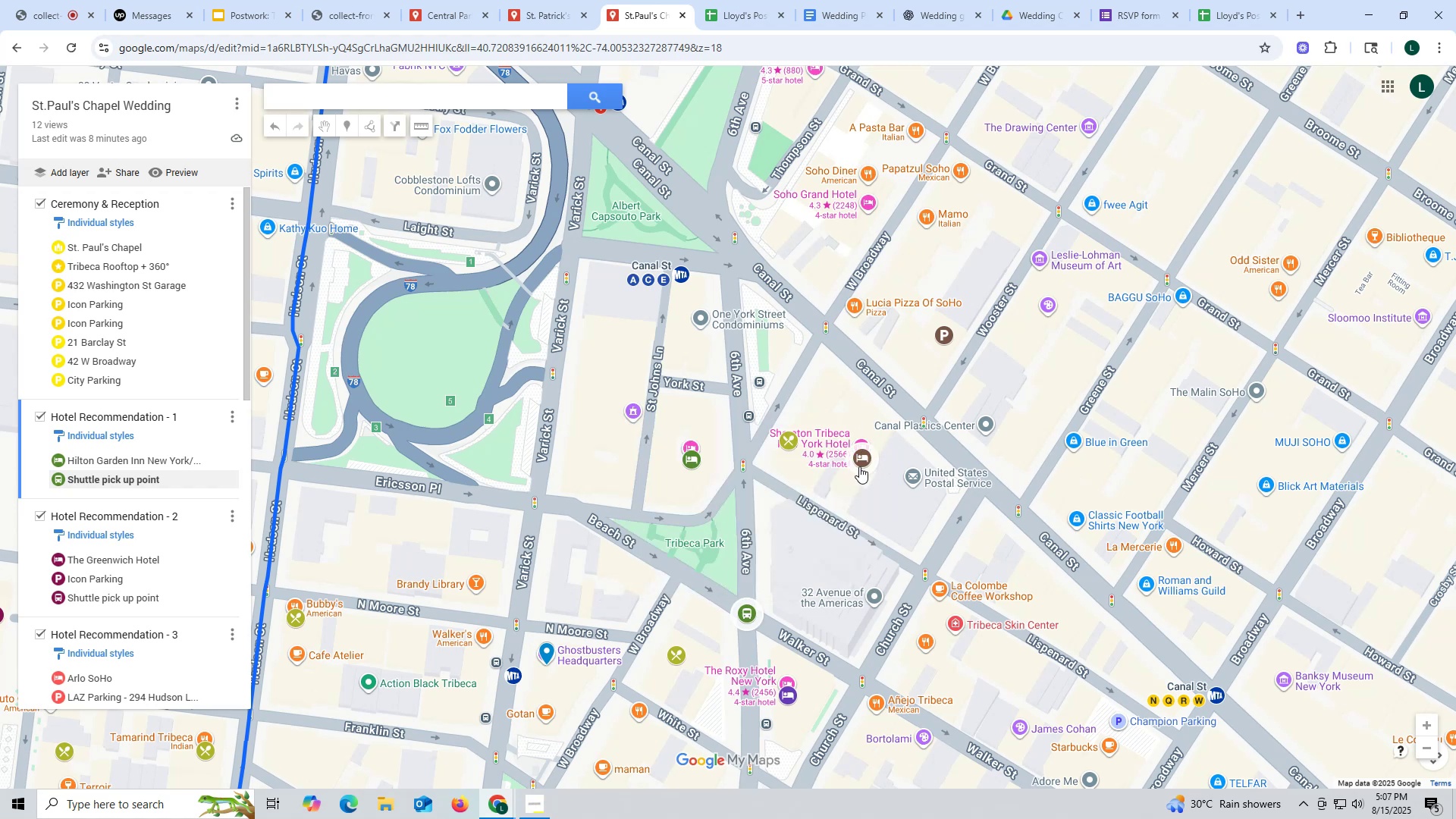 
mouse_move([768, 582])
 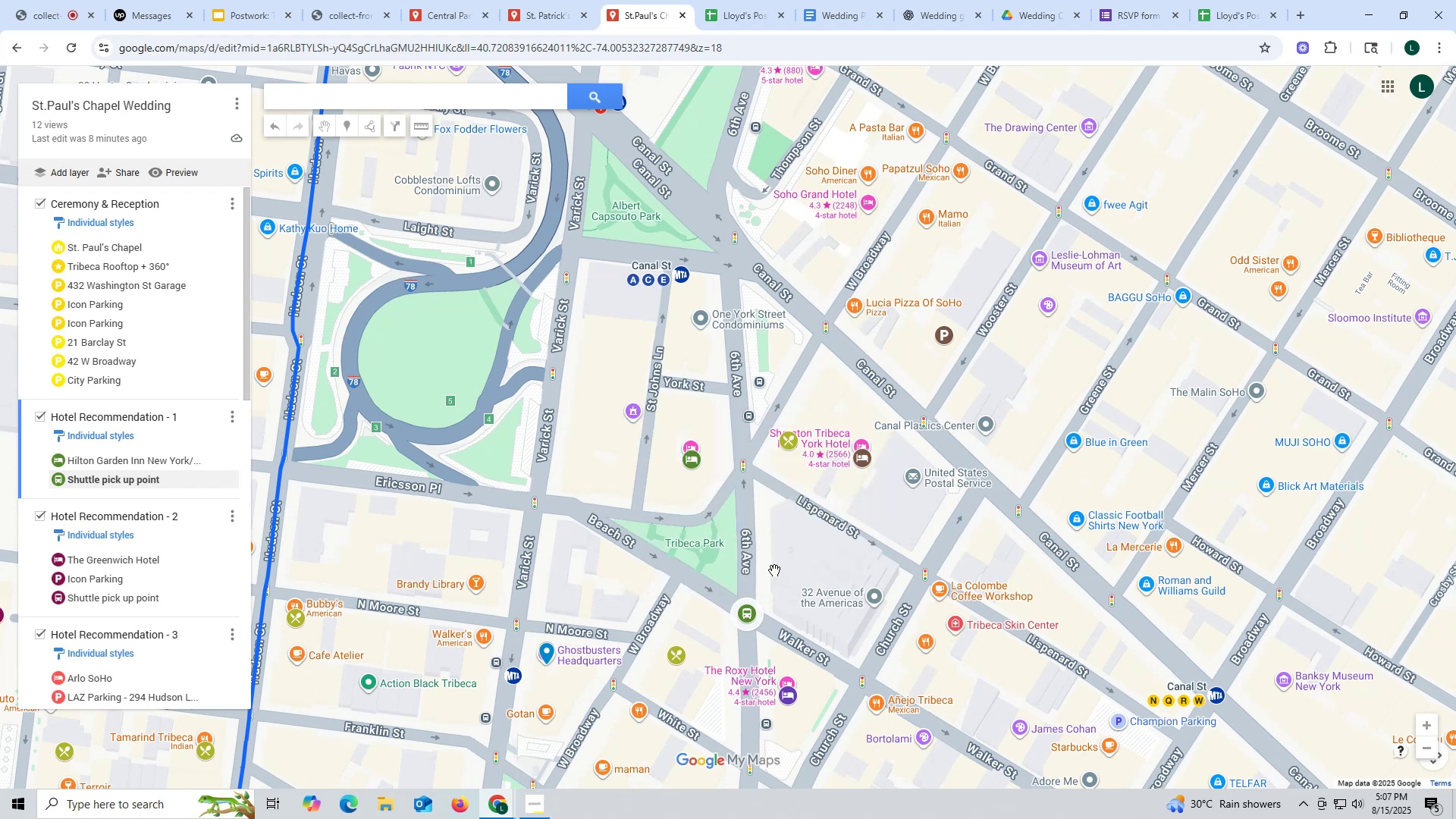 
left_click_drag(start_coordinate=[775, 570], to_coordinate=[777, 511])
 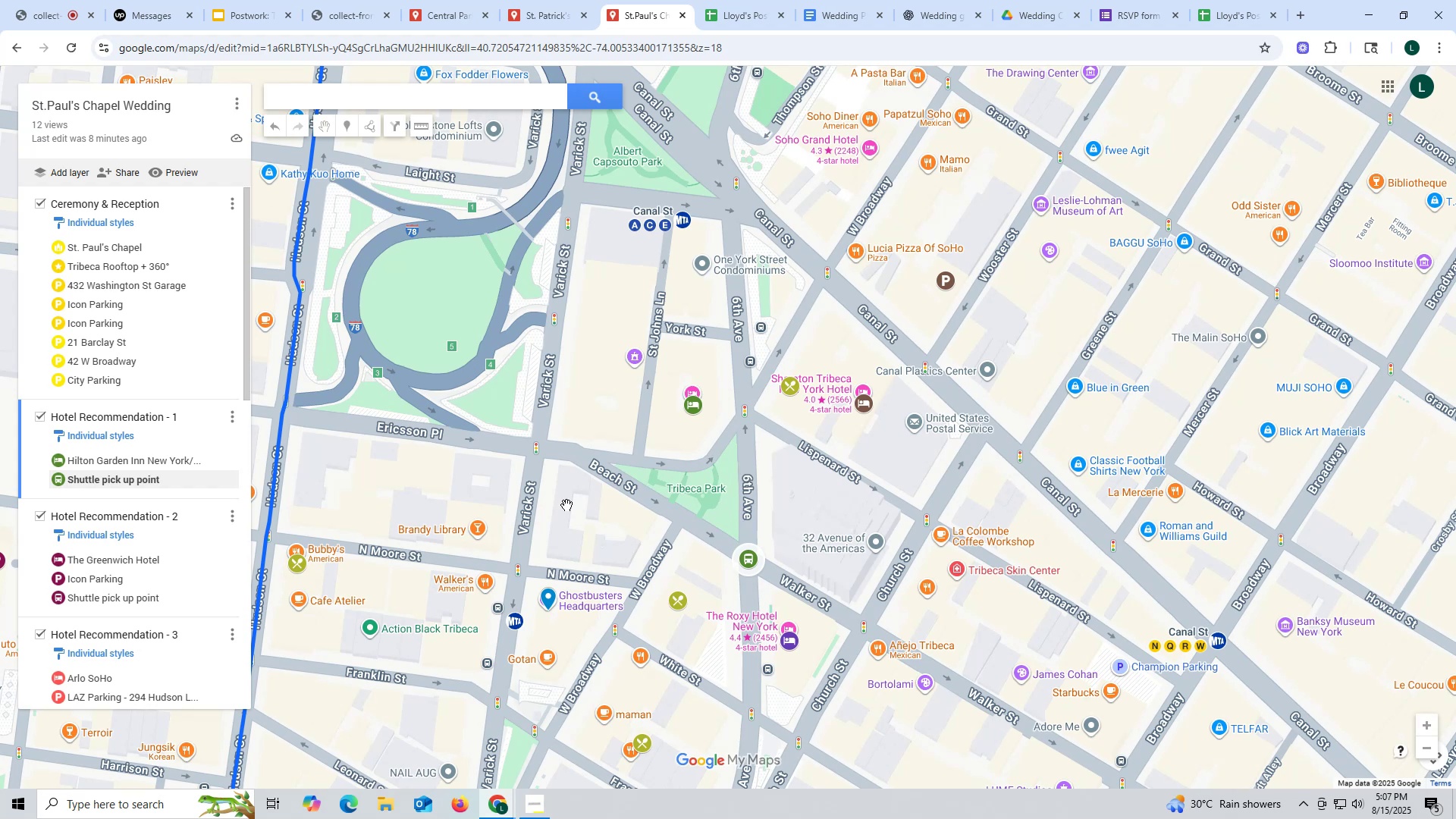 
scroll: coordinate [184, 562], scroll_direction: down, amount: 5.0
 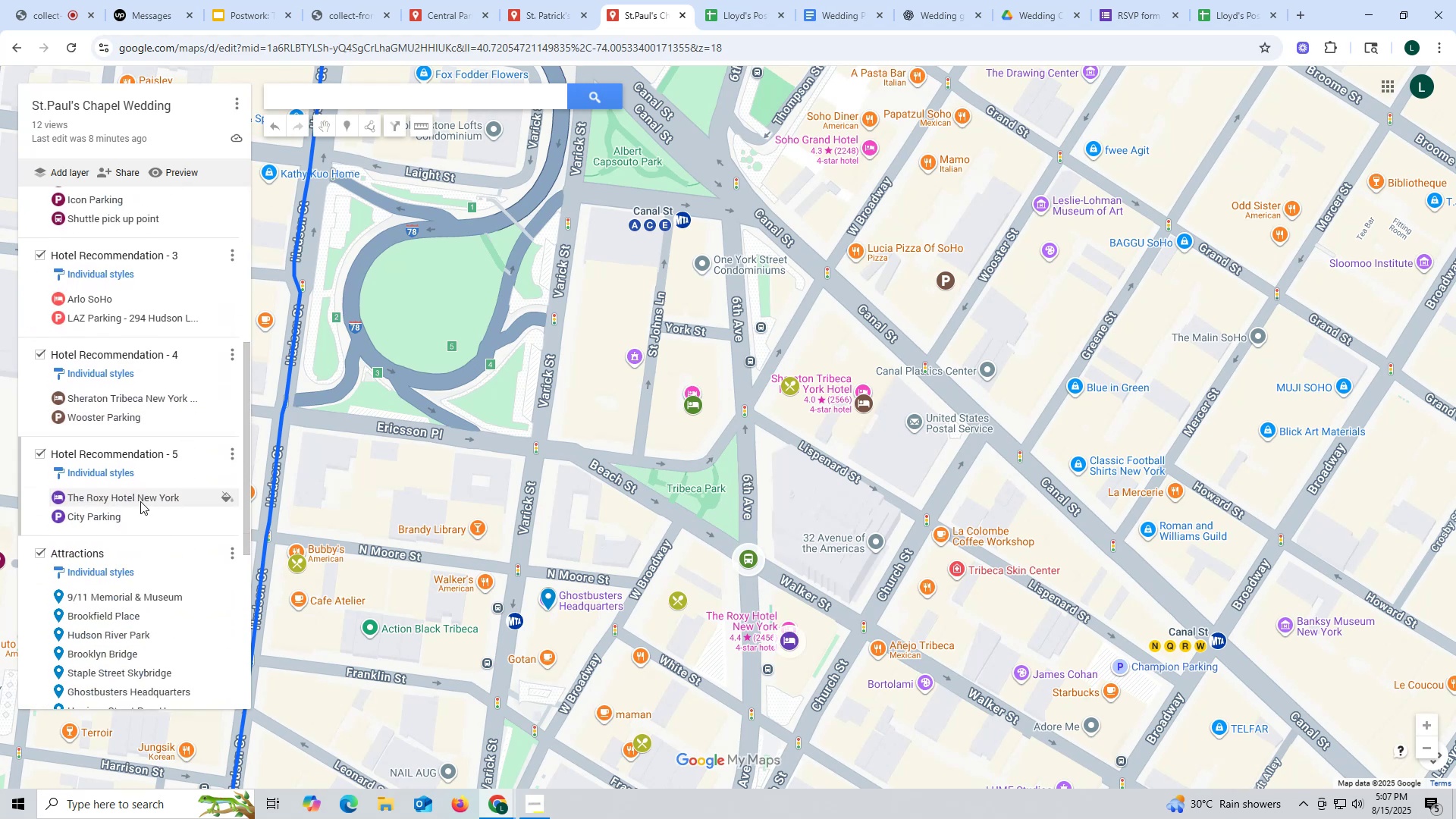 
left_click([140, 498])
 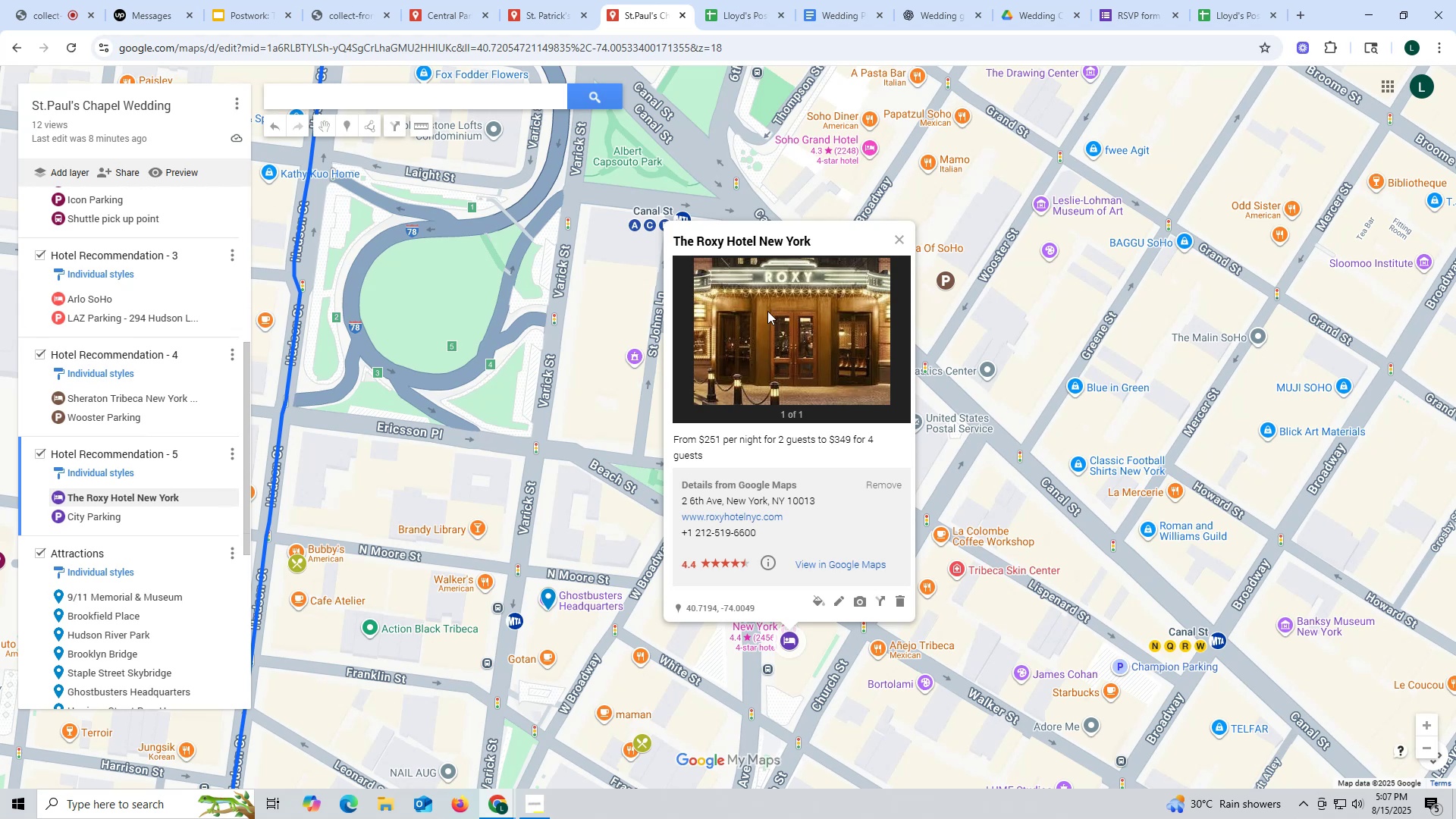 
left_click([900, 237])
 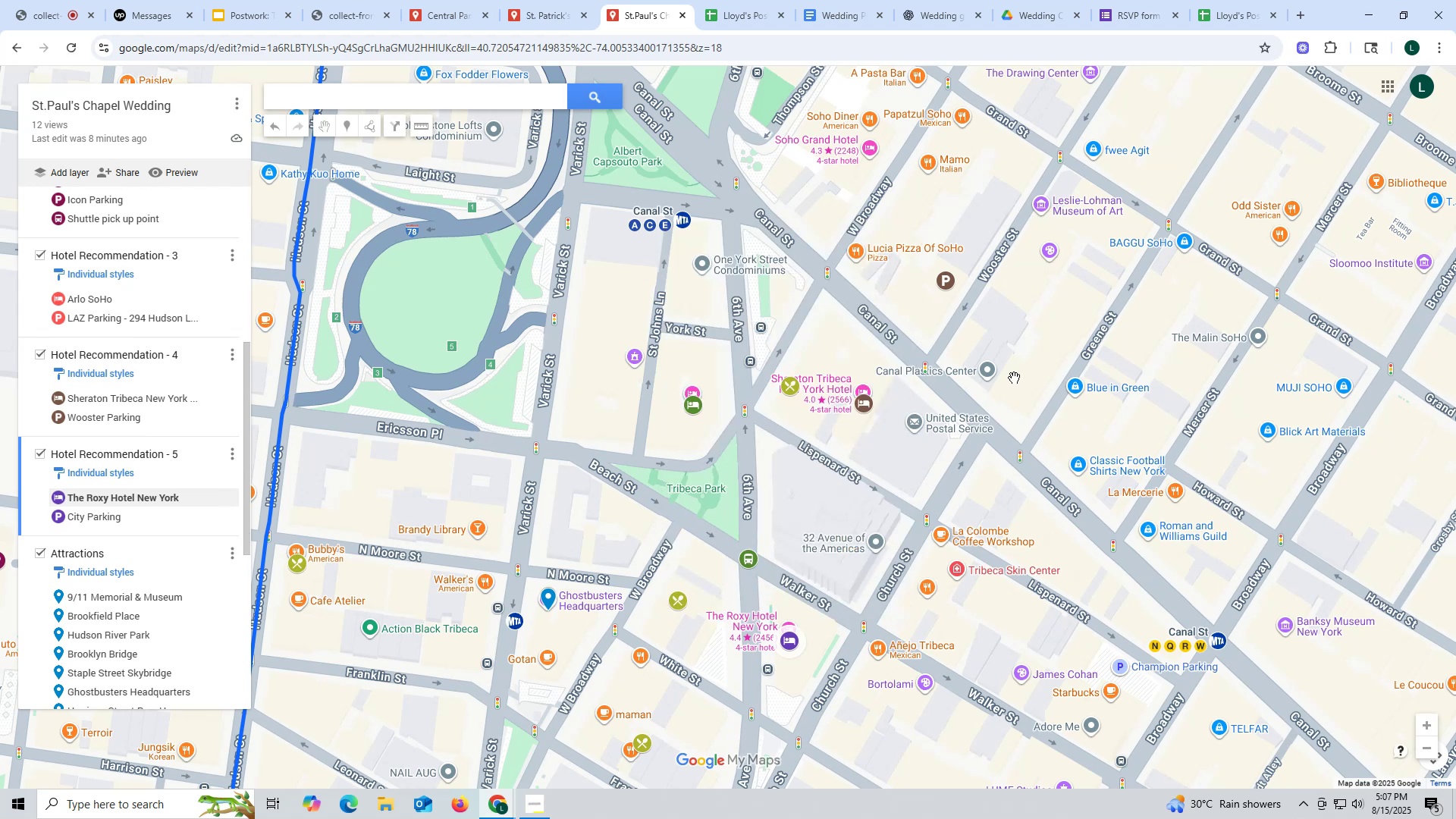 
wait(5.23)
 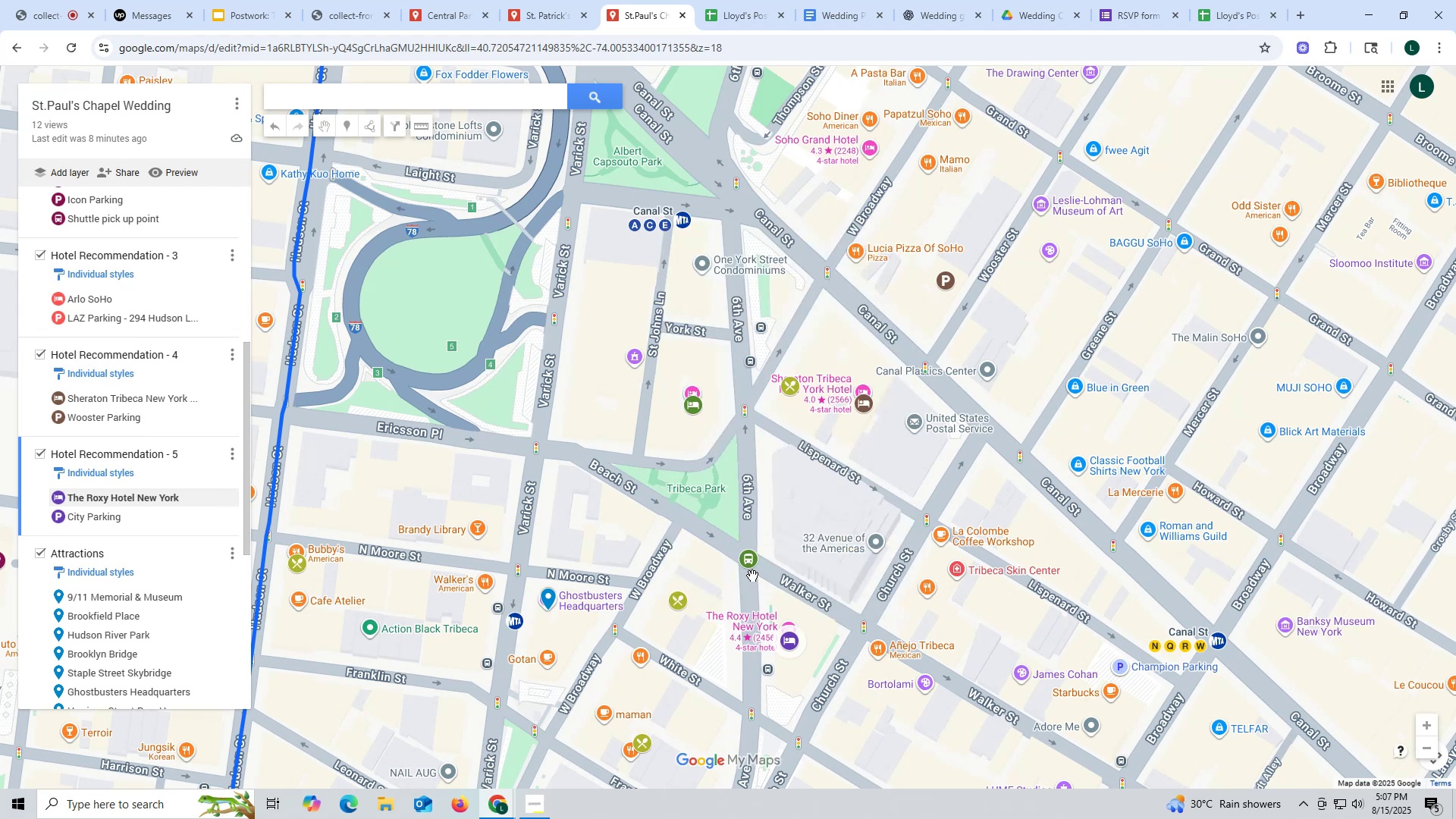 
scroll: coordinate [983, 490], scroll_direction: down, amount: 1.0
 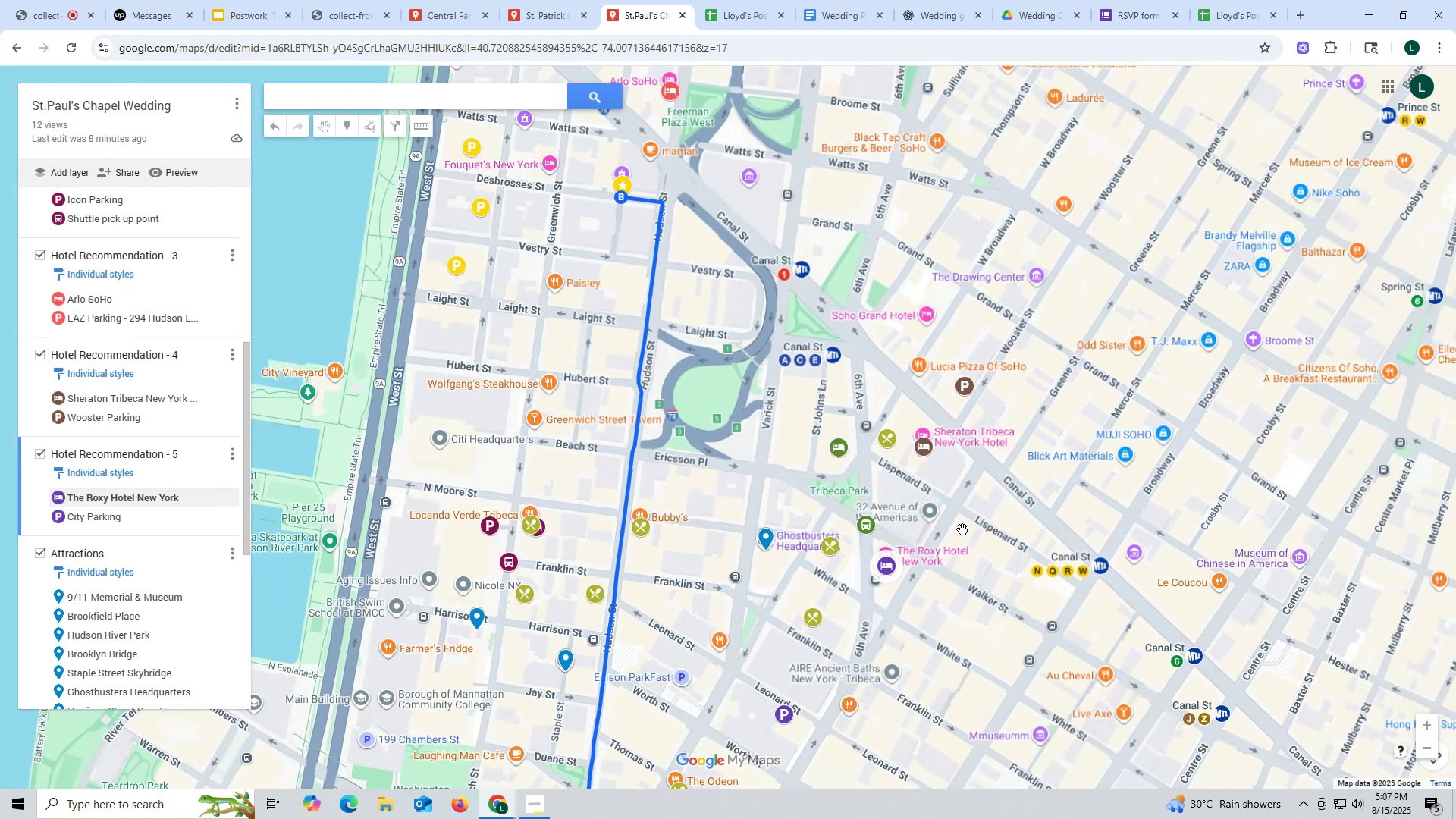 
scroll: coordinate [962, 529], scroll_direction: up, amount: 1.0
 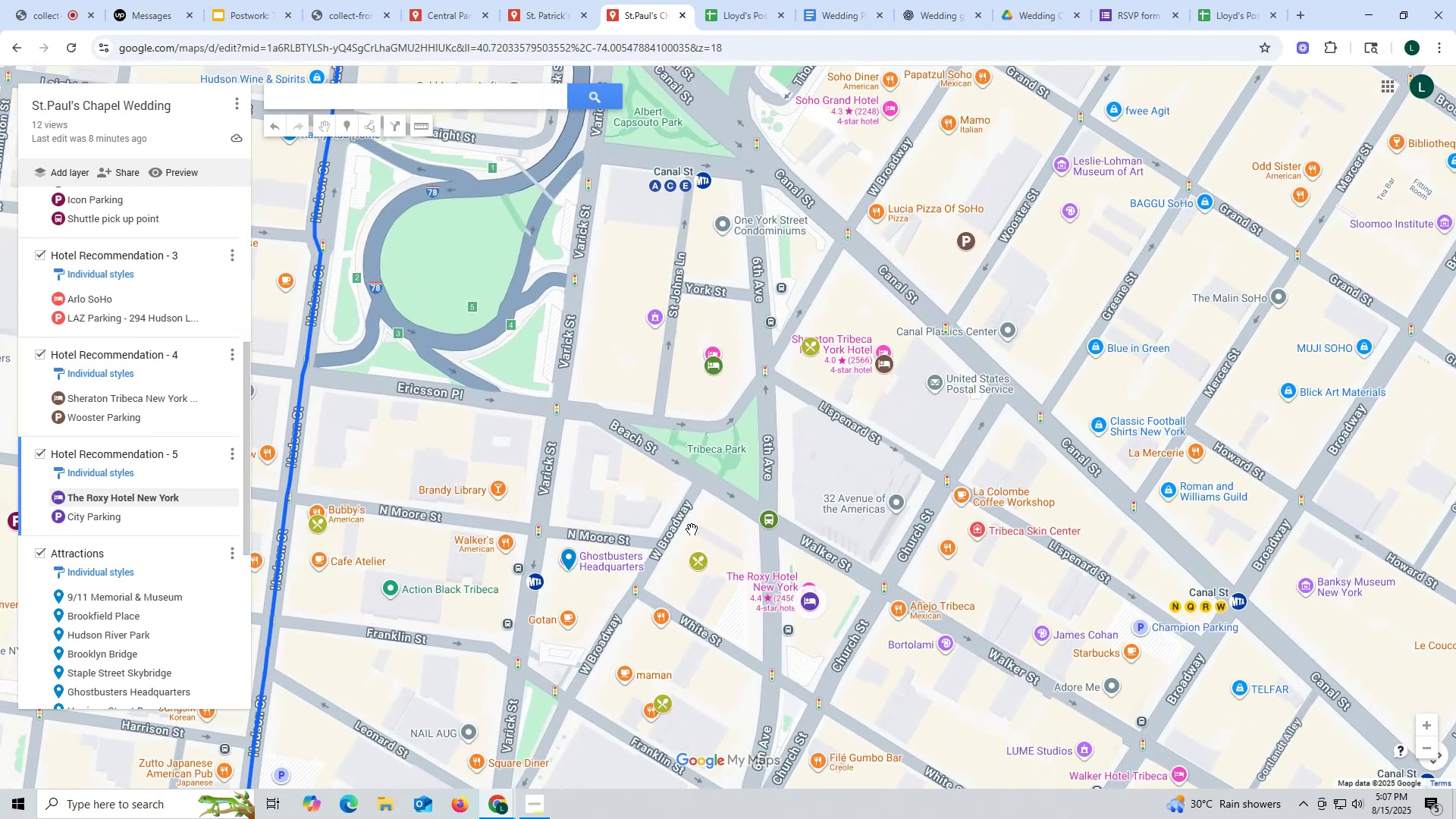 
scroll: coordinate [130, 484], scroll_direction: down, amount: 2.0
 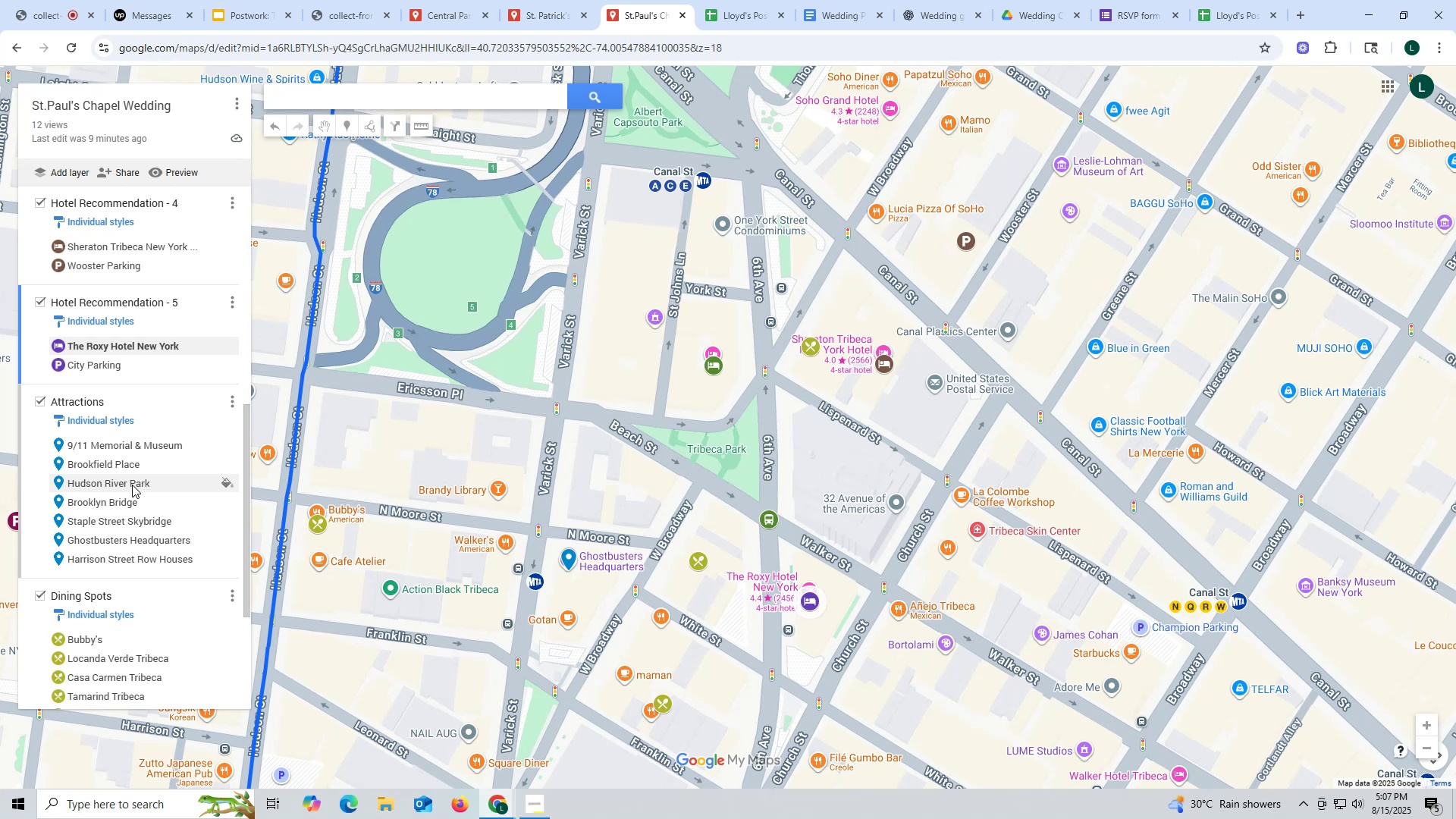 
wait(12.86)
 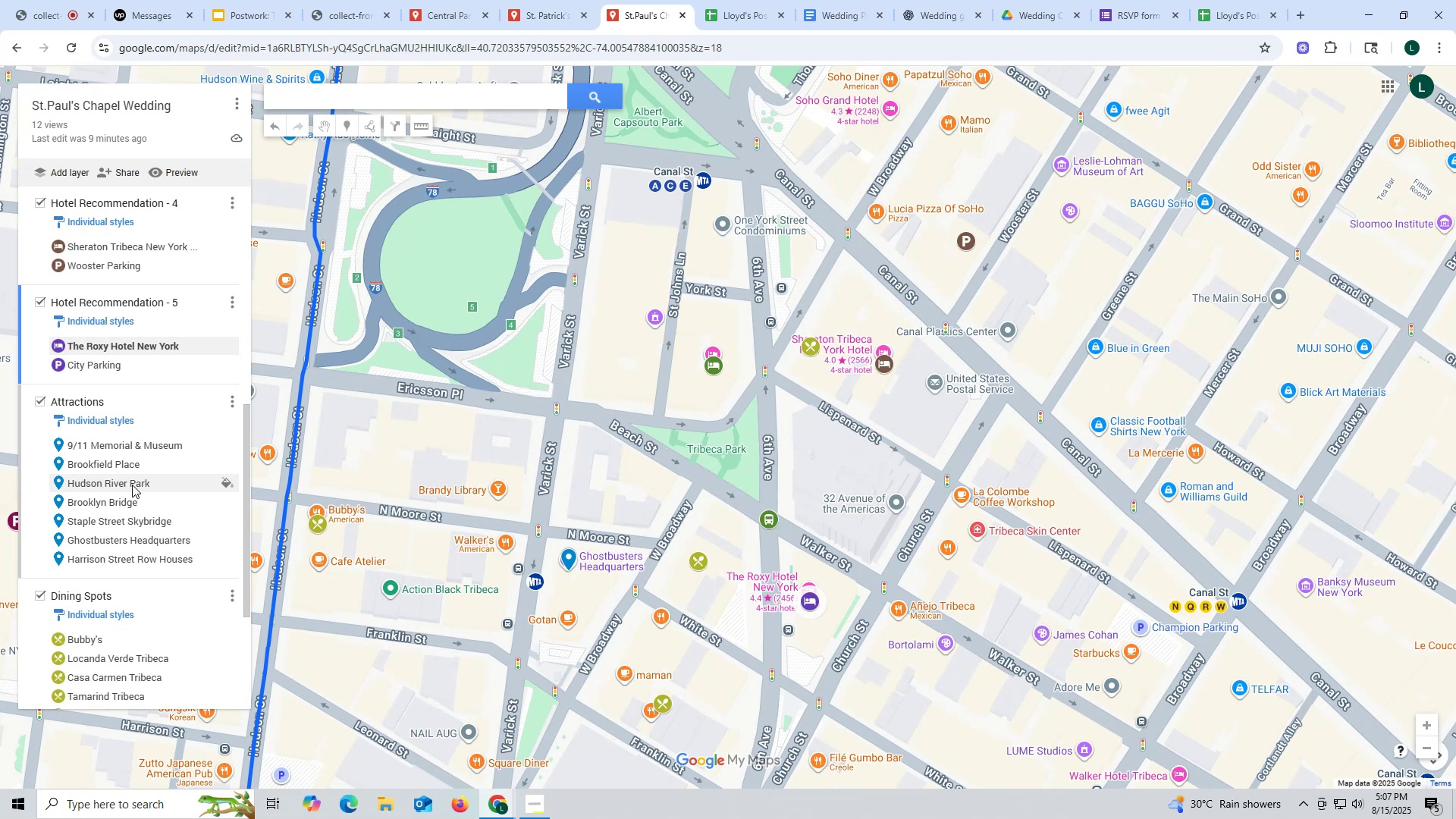 
left_click([30, 19])
 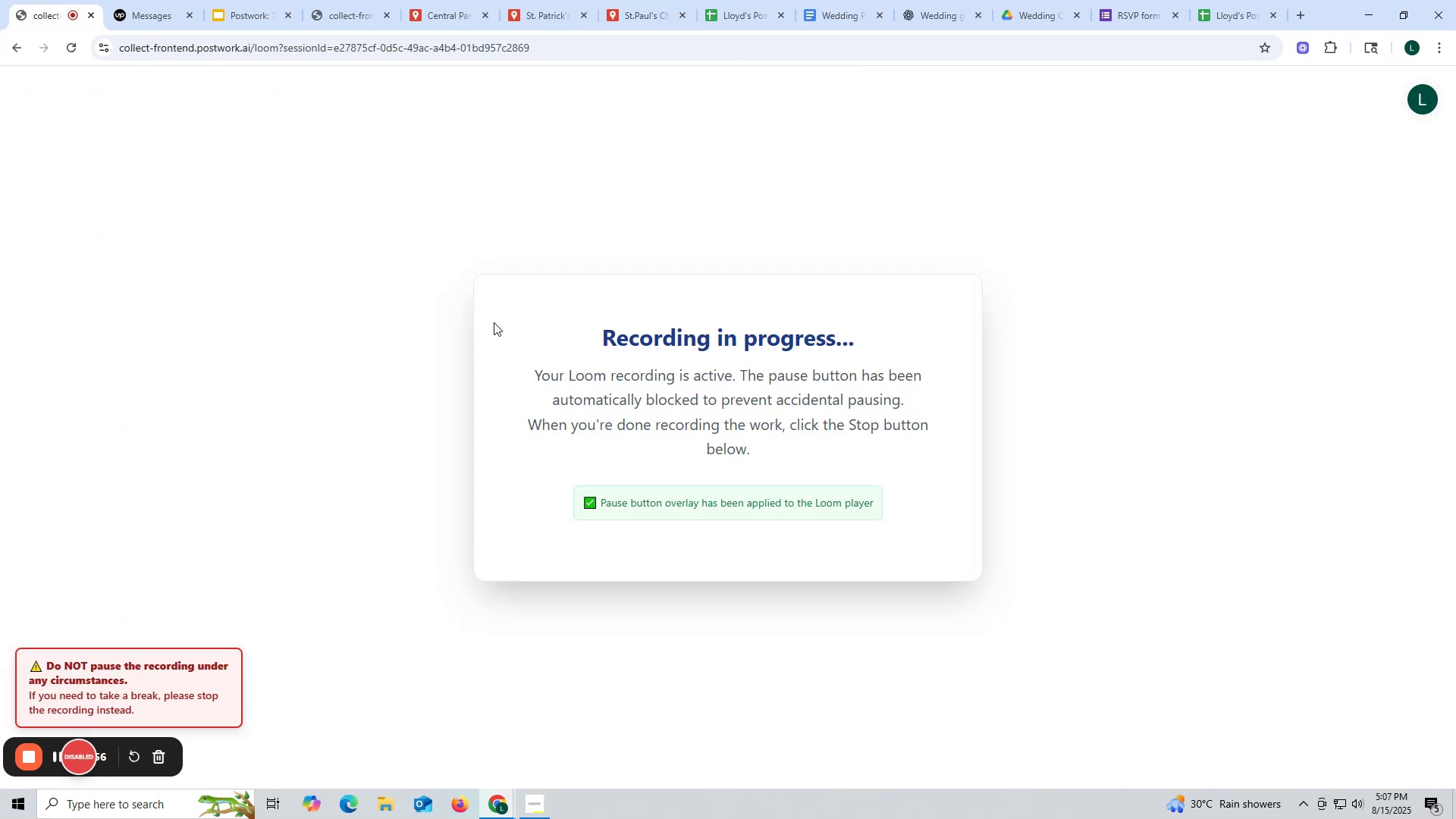 
wait(6.21)
 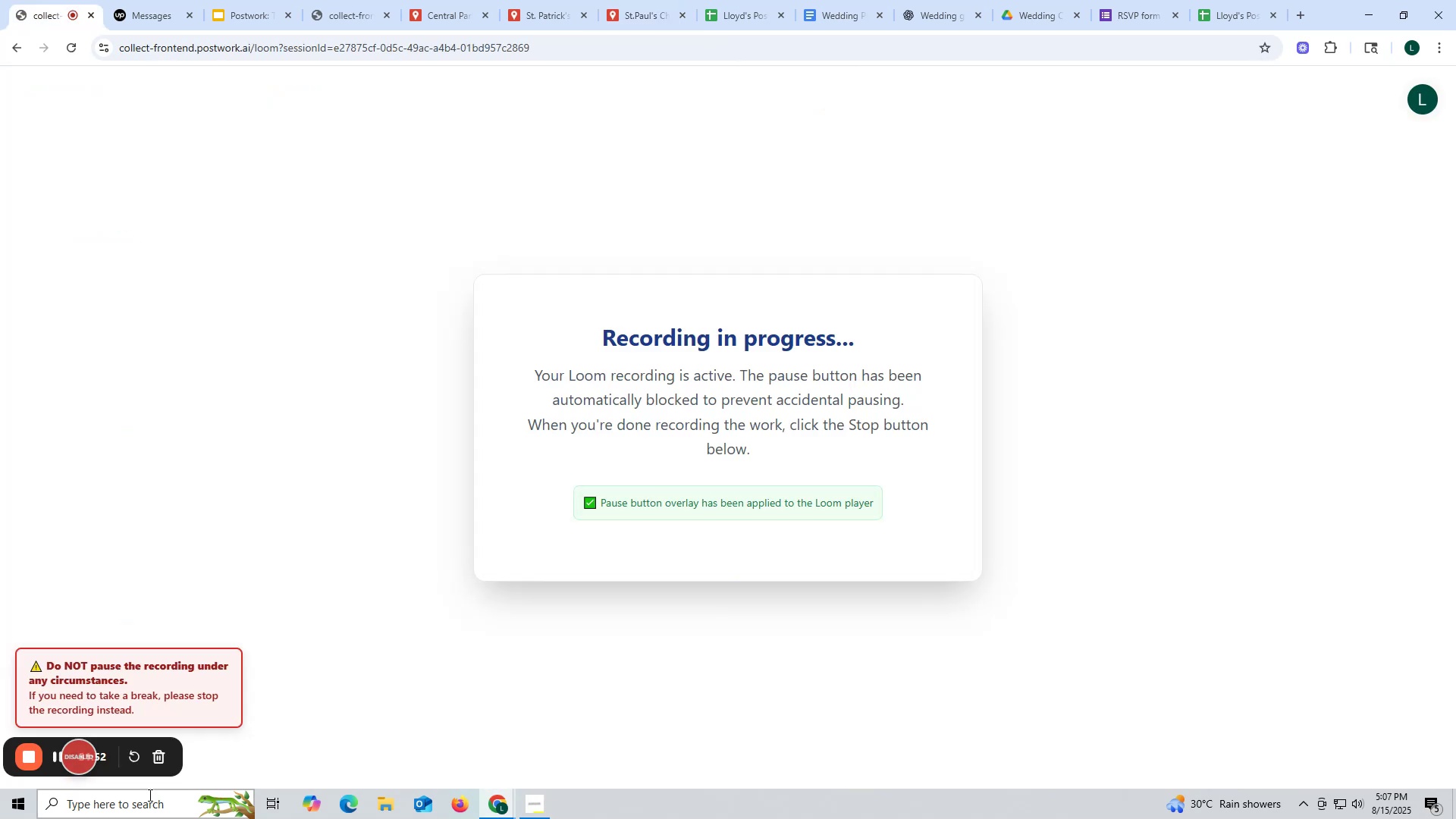 
mouse_move([460, 33])
 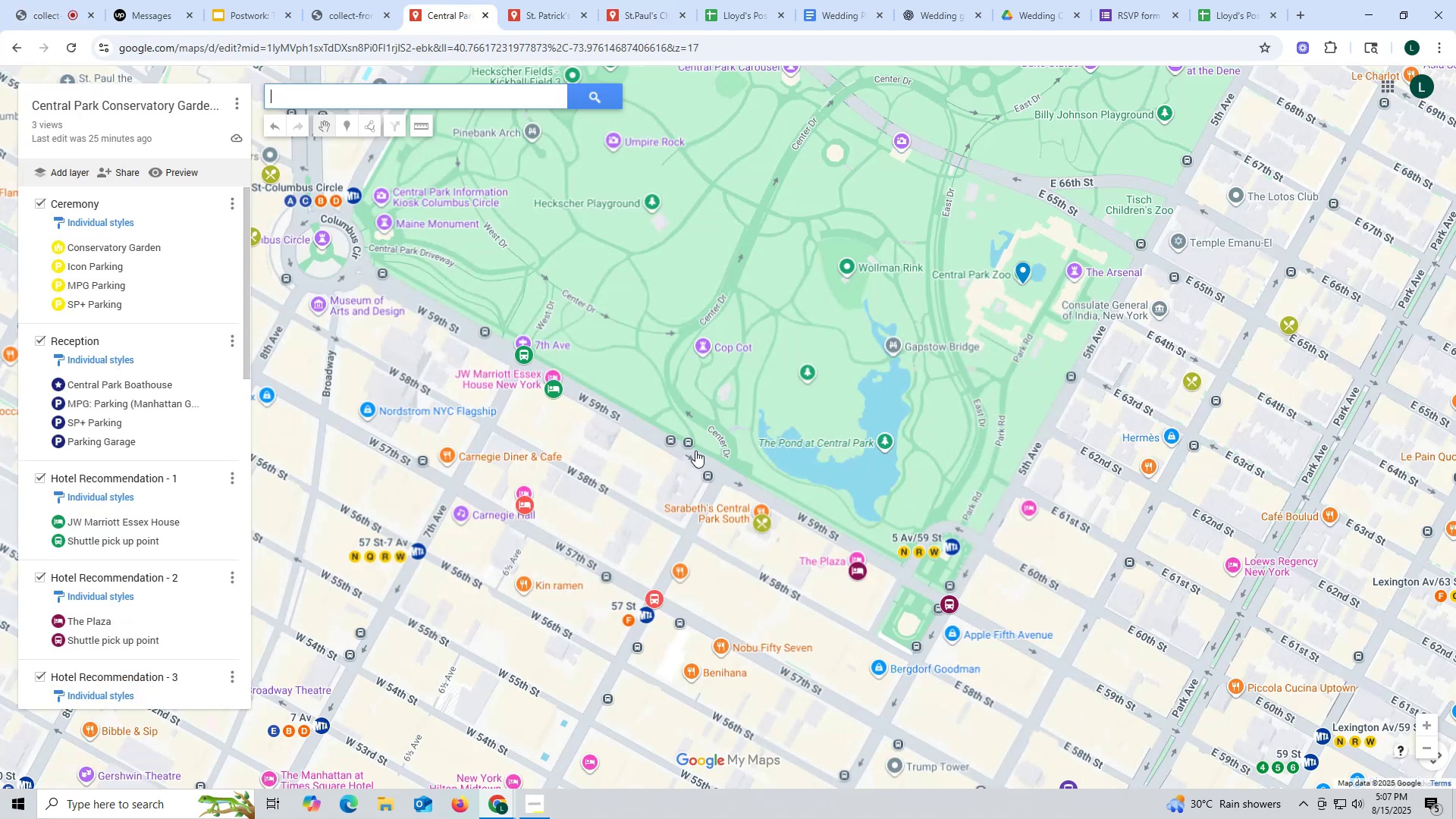 
scroll: coordinate [693, 446], scroll_direction: down, amount: 5.0
 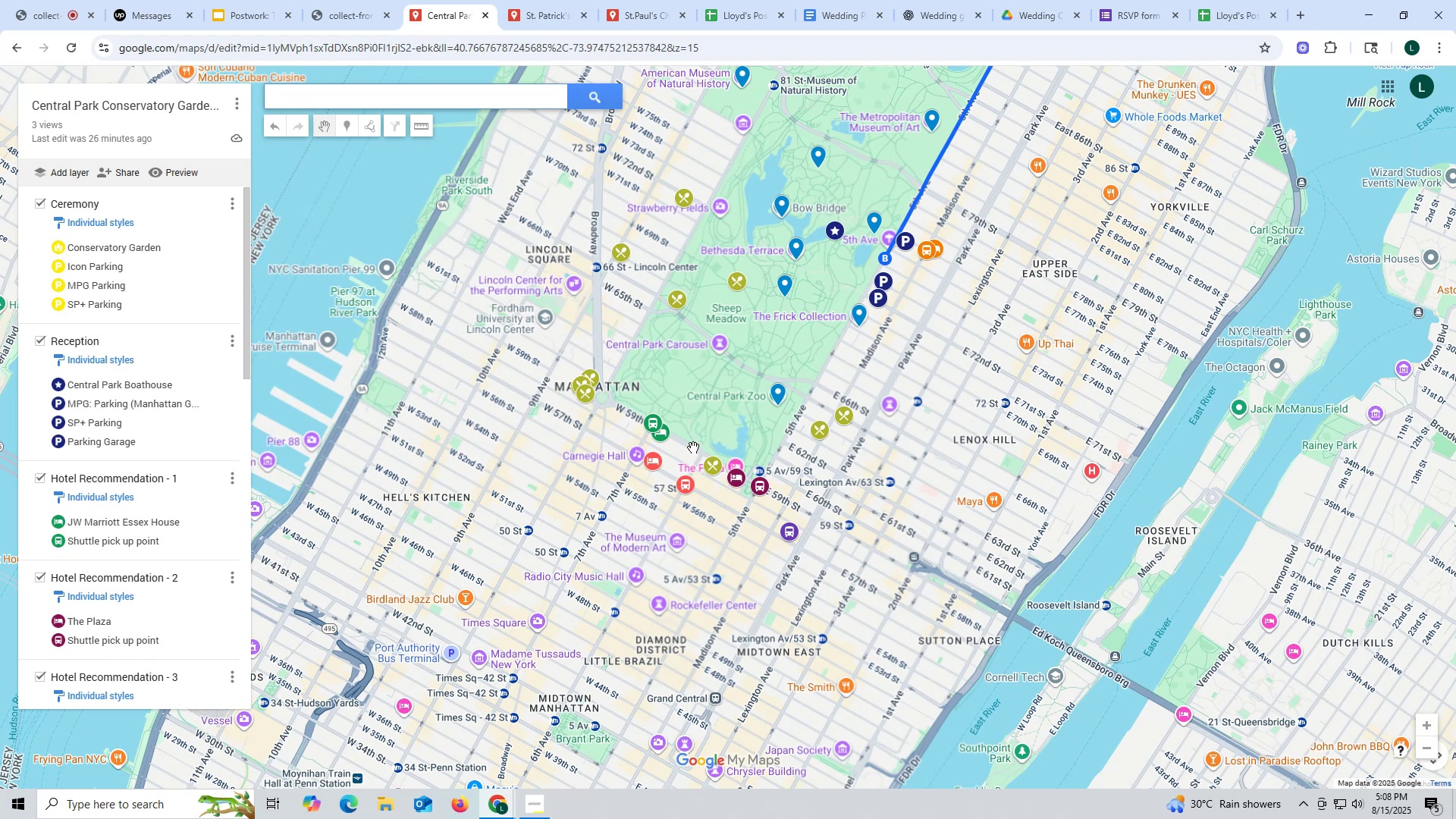 
wait(27.65)
 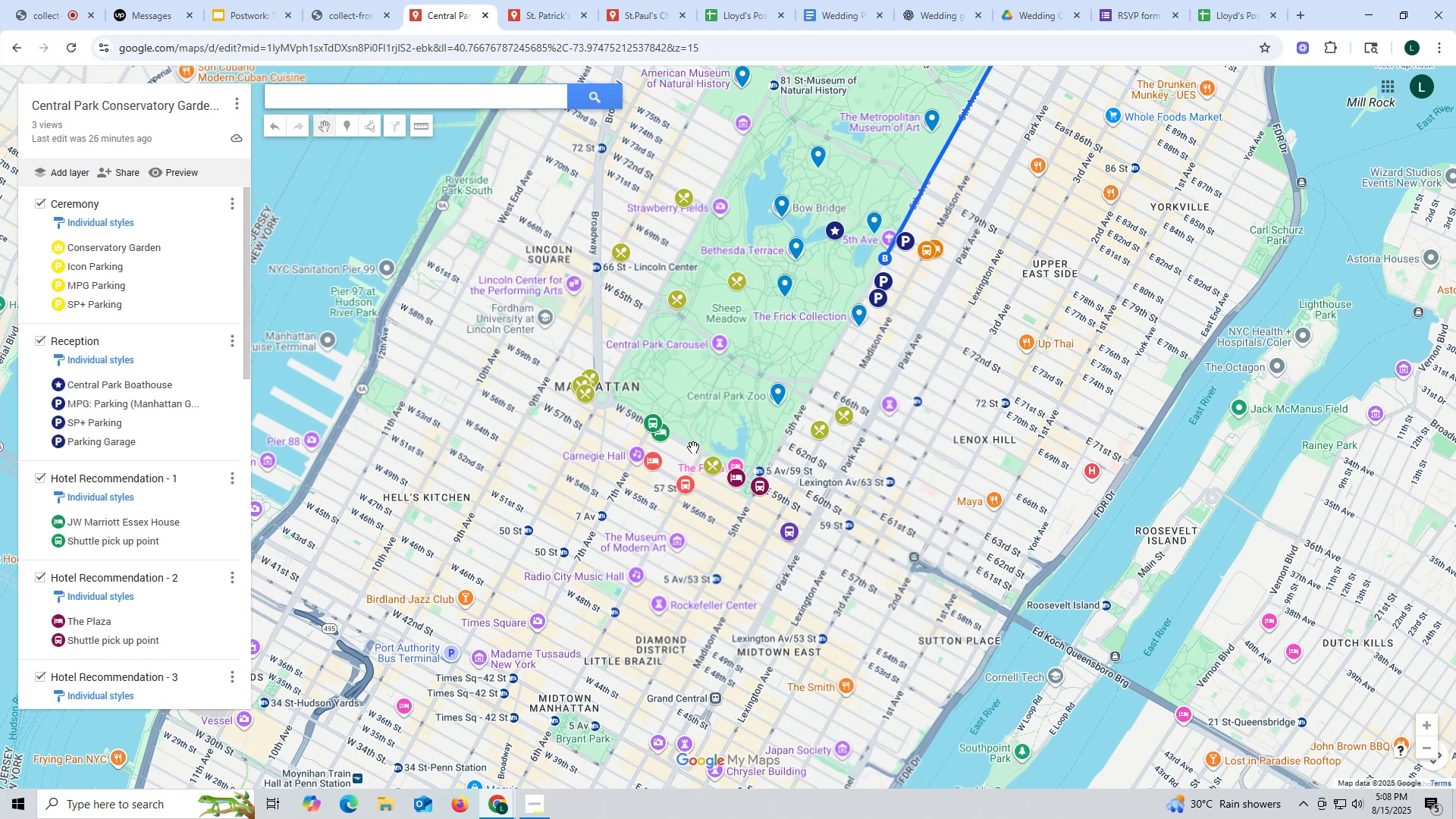 
left_click_drag(start_coordinate=[595, 456], to_coordinate=[576, 369])
 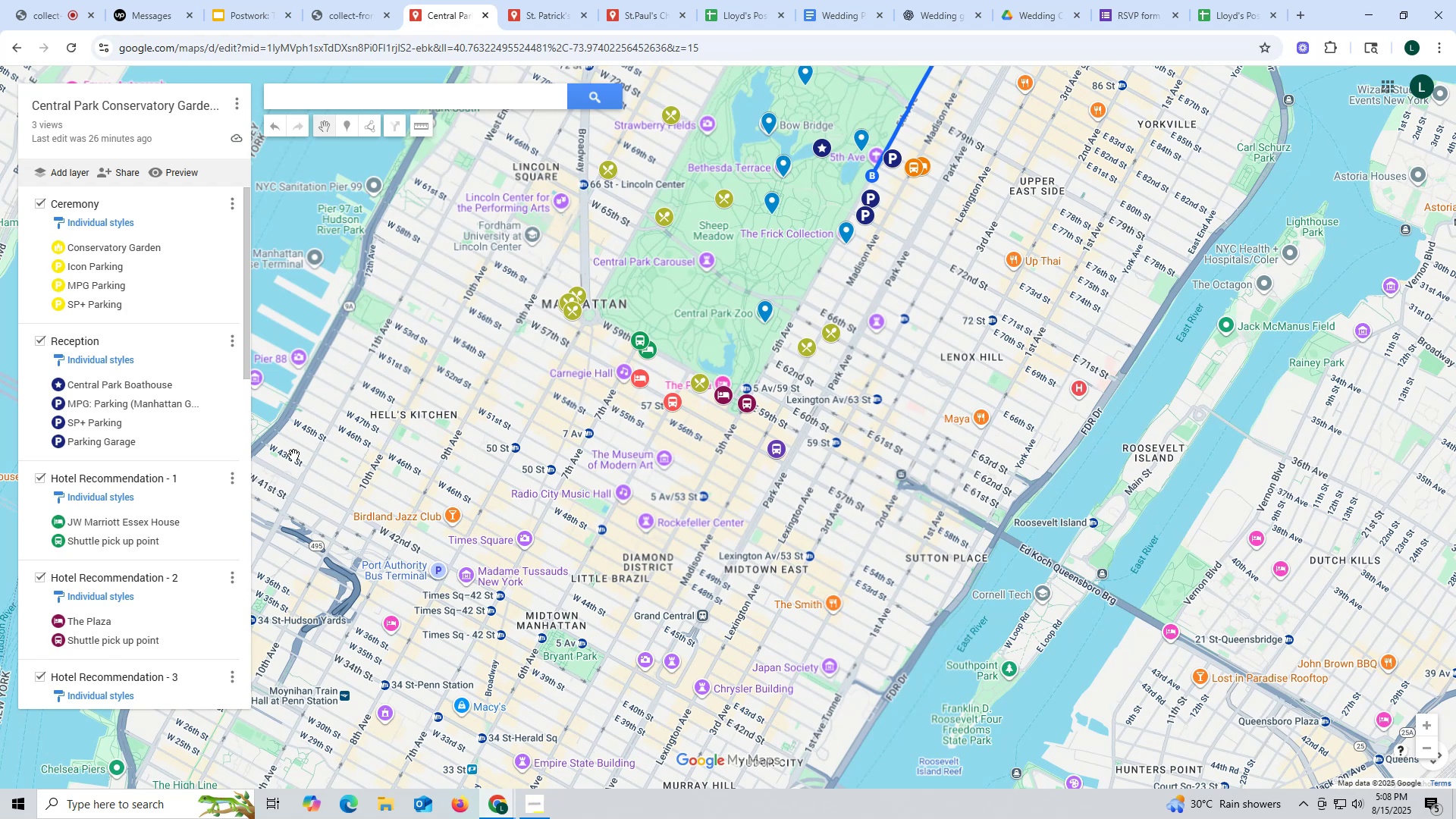 
wait(21.7)
 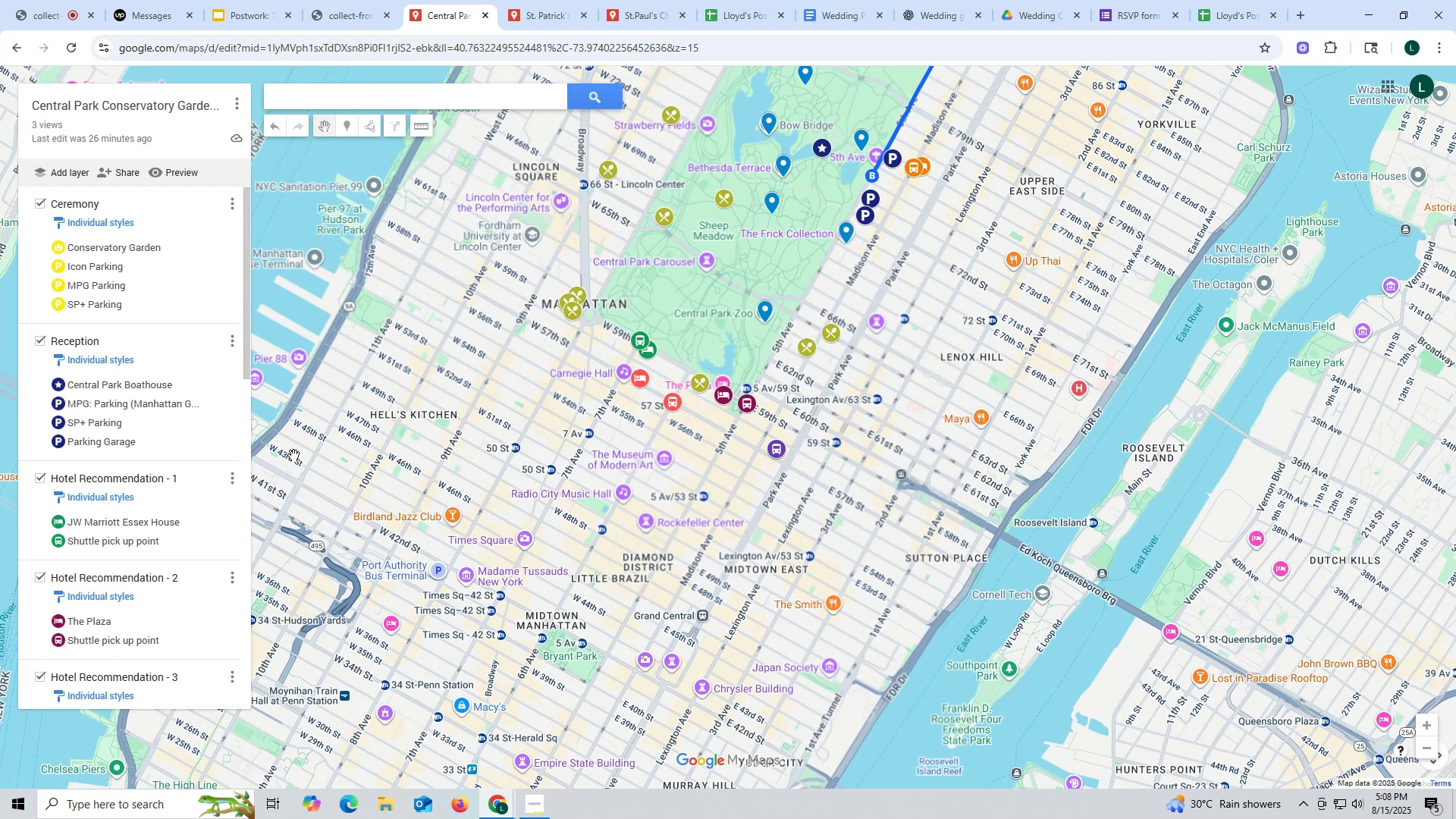 
left_click([1134, 24])
 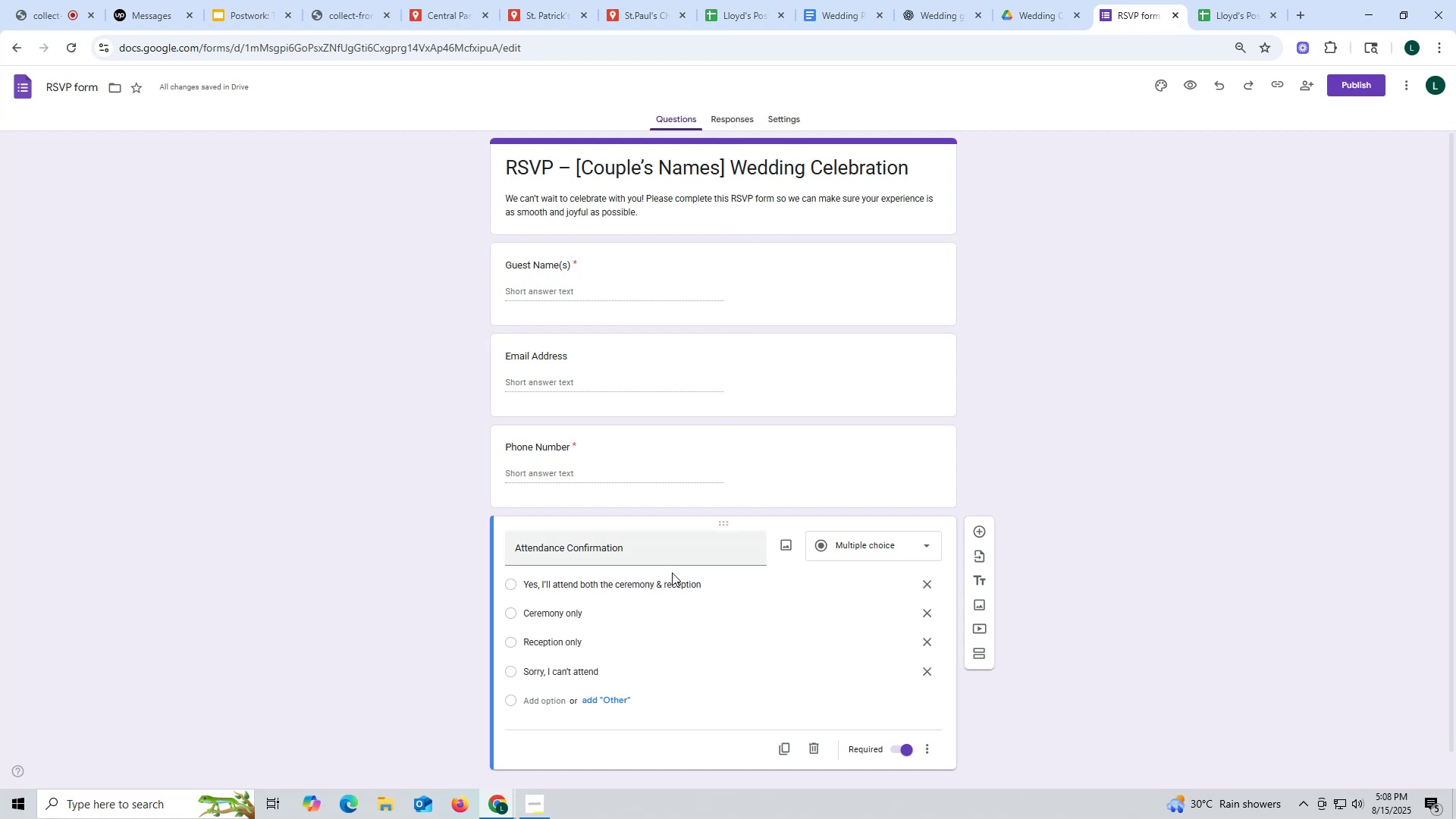 
scroll: coordinate [673, 590], scroll_direction: down, amount: 2.0
 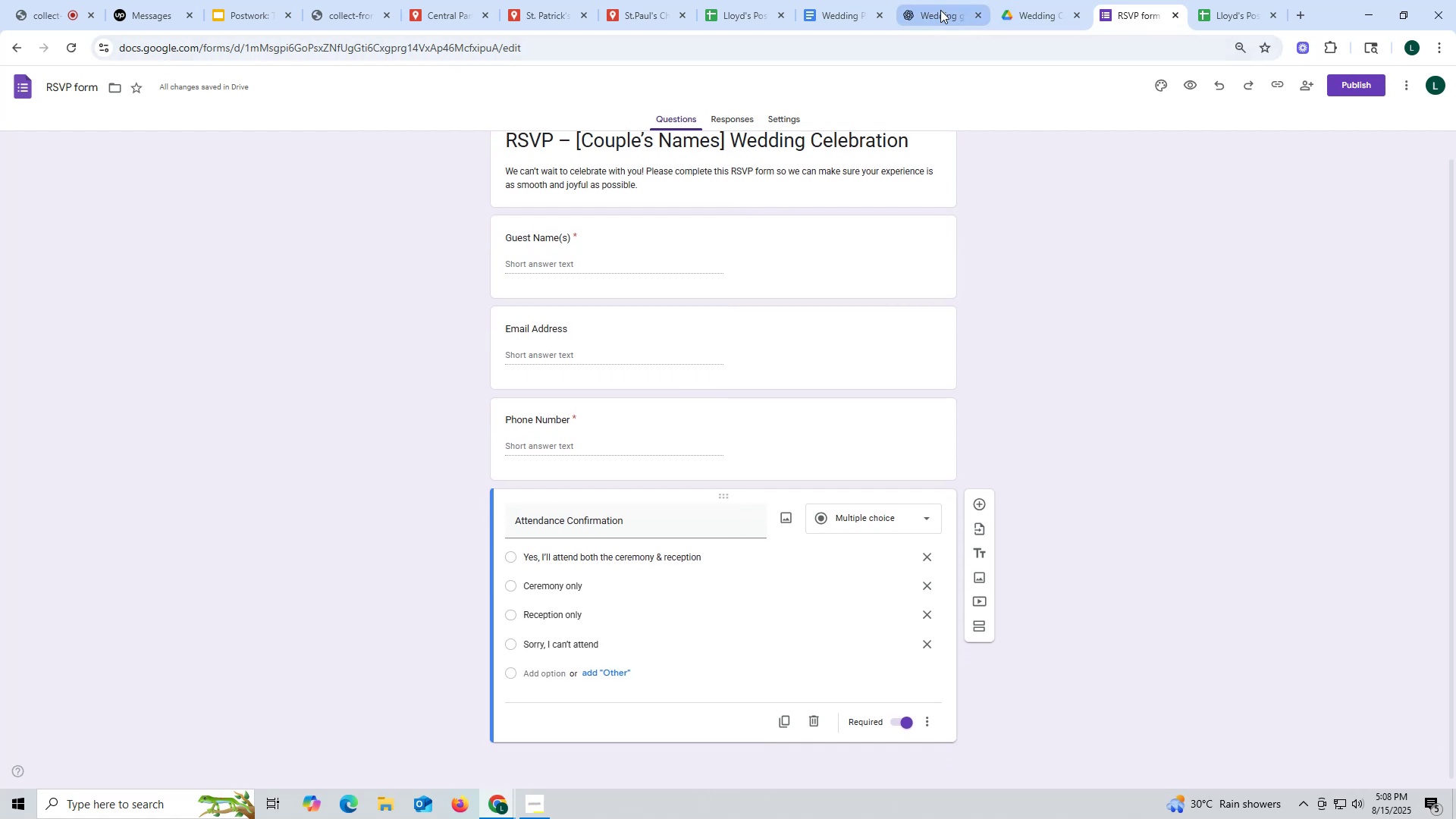 
left_click([940, 10])
 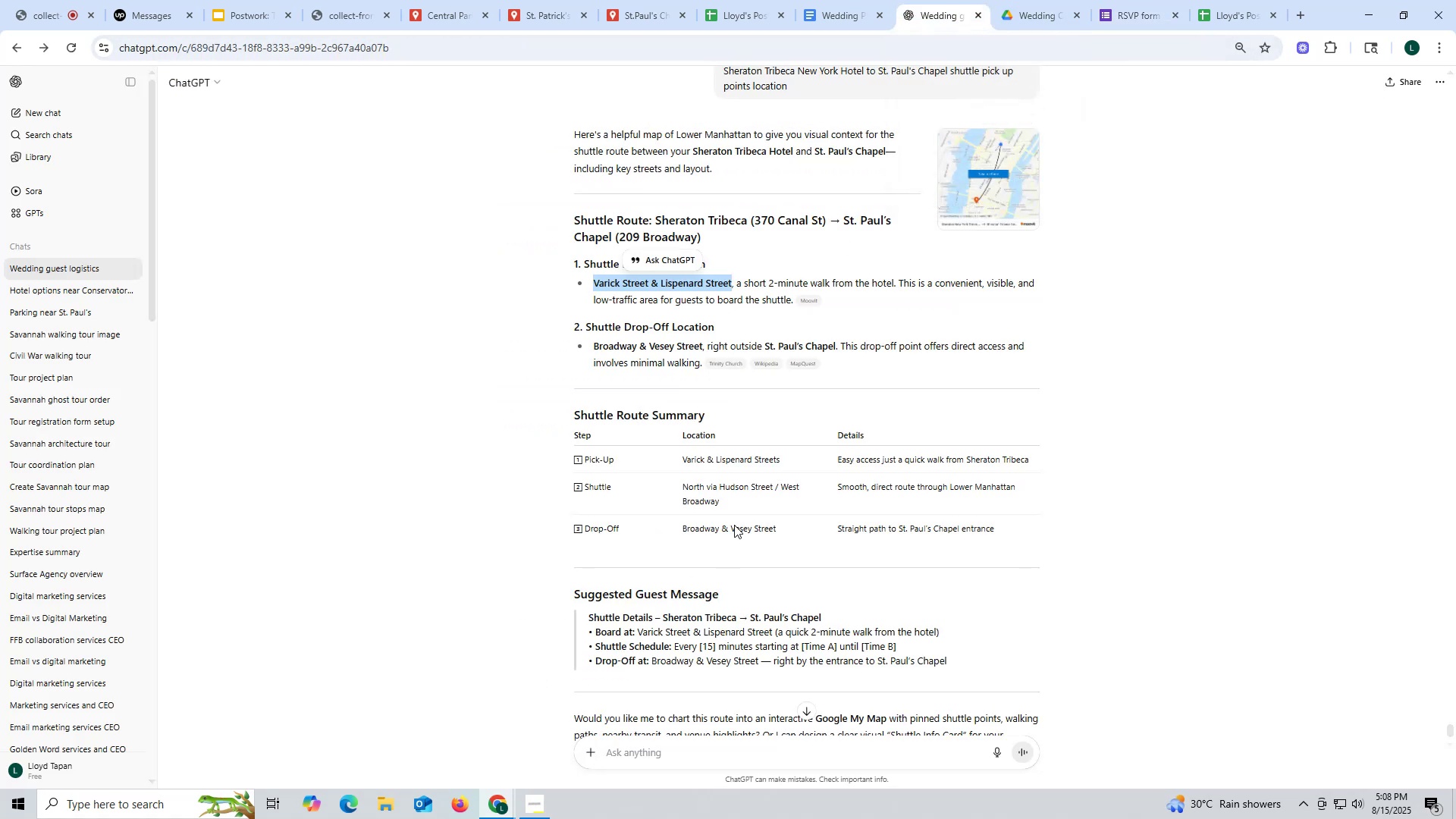 
scroll: coordinate [748, 218], scroll_direction: up, amount: 201.0
 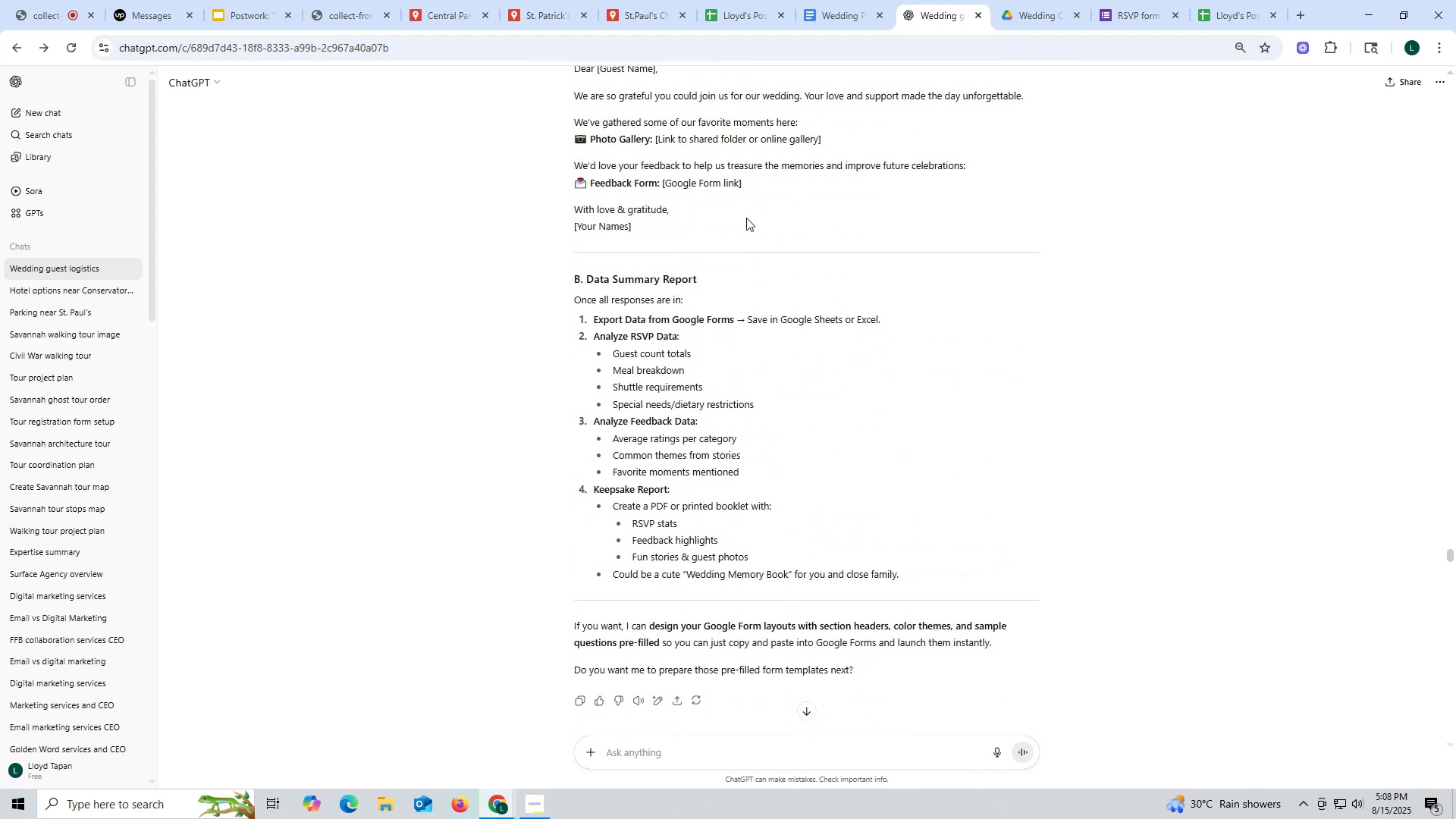 
scroll: coordinate [746, 218], scroll_direction: up, amount: 6.0
 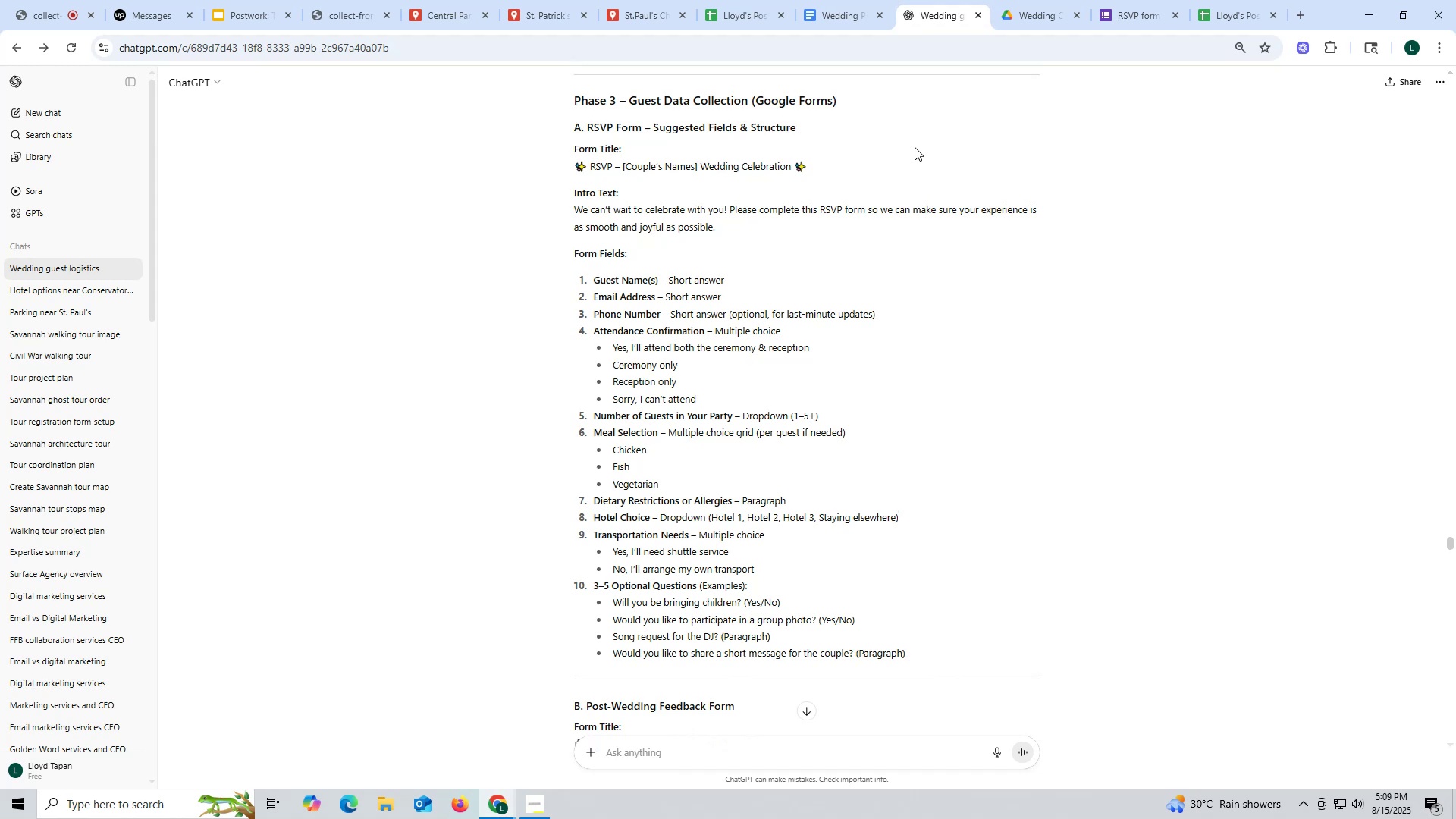 
wait(16.37)
 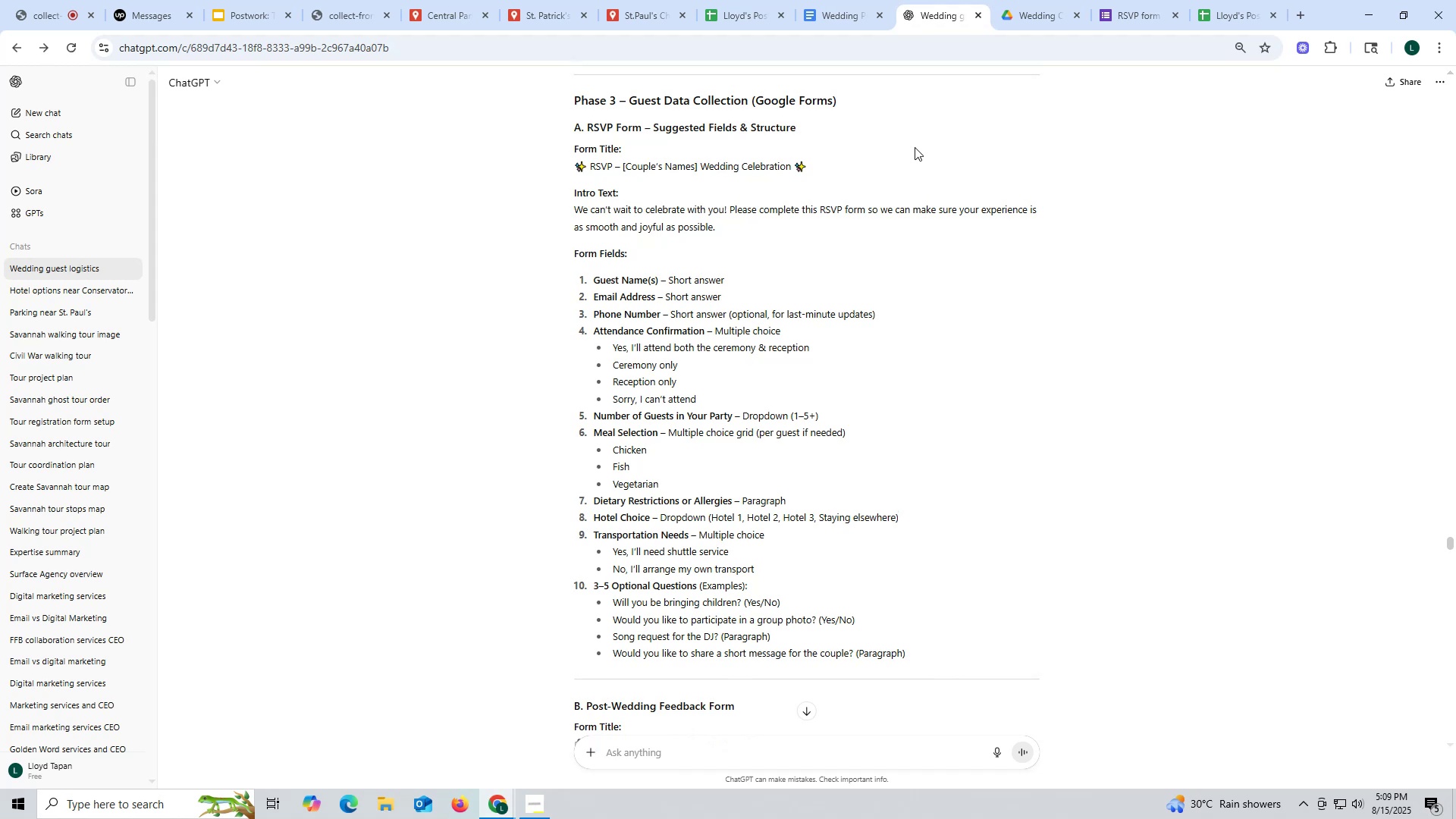 
left_click_drag(start_coordinate=[595, 415], to_coordinate=[673, 413])
 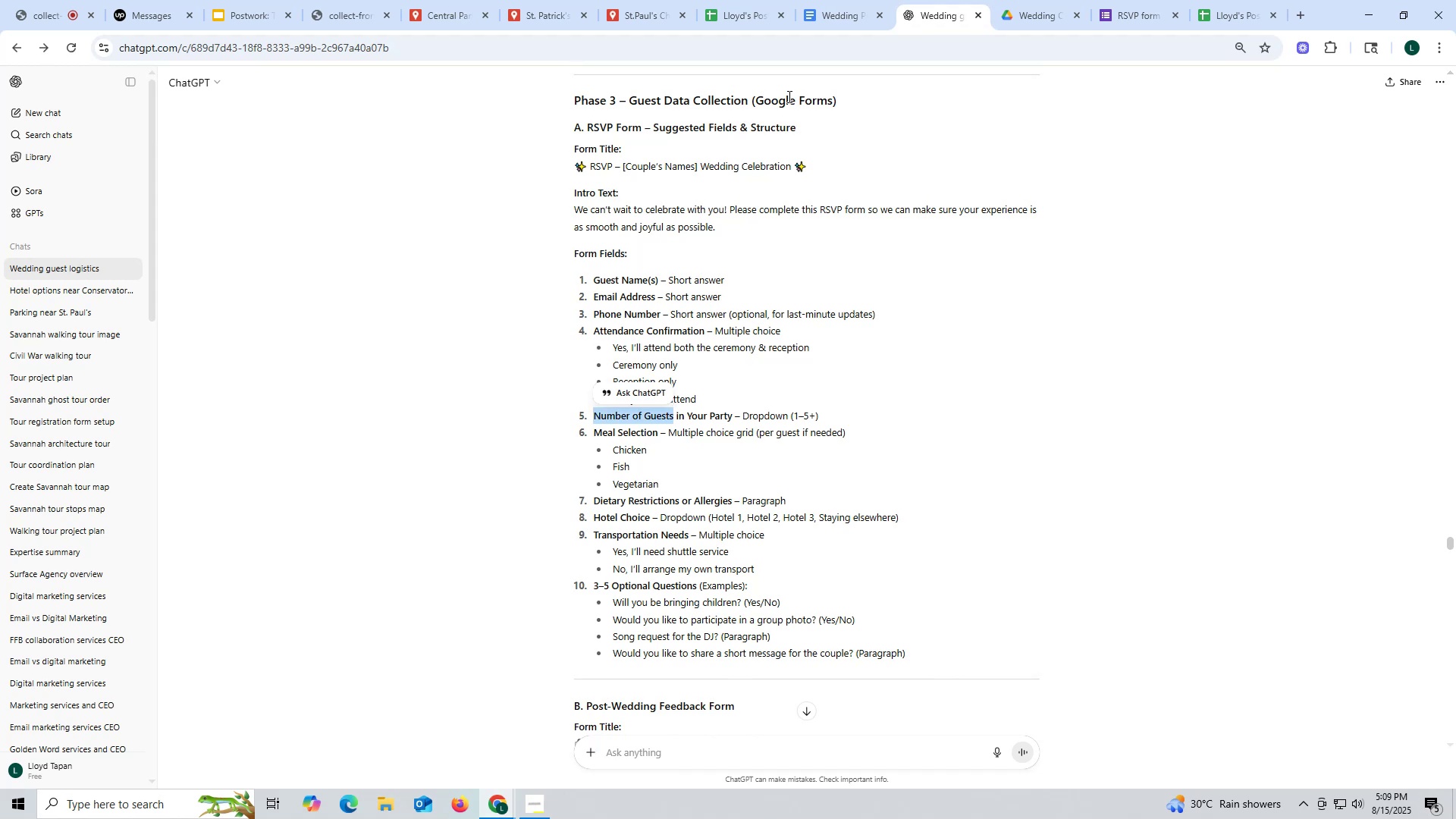 
key(Control+ControlLeft)
 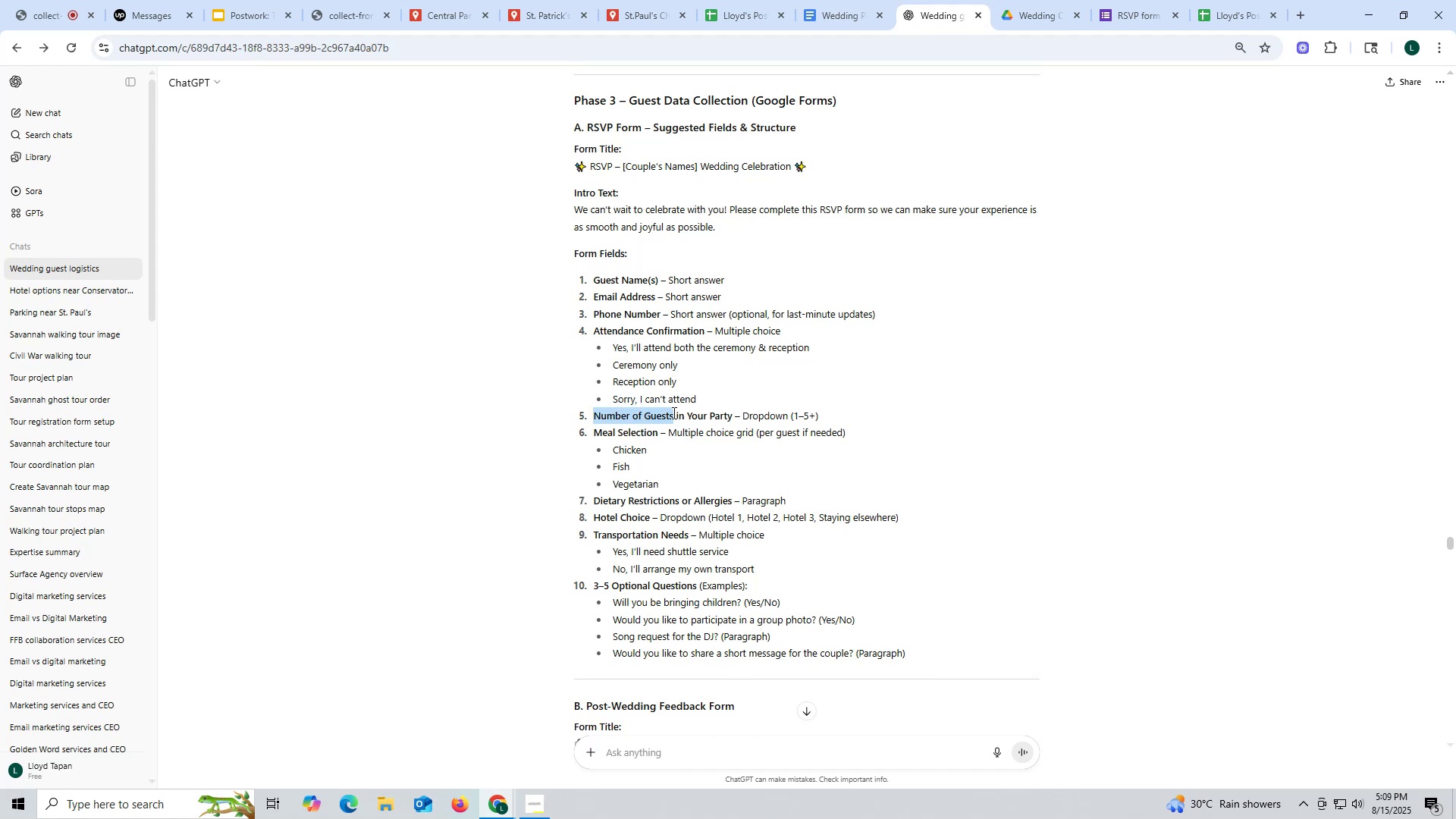 
key(Control+C)
 